 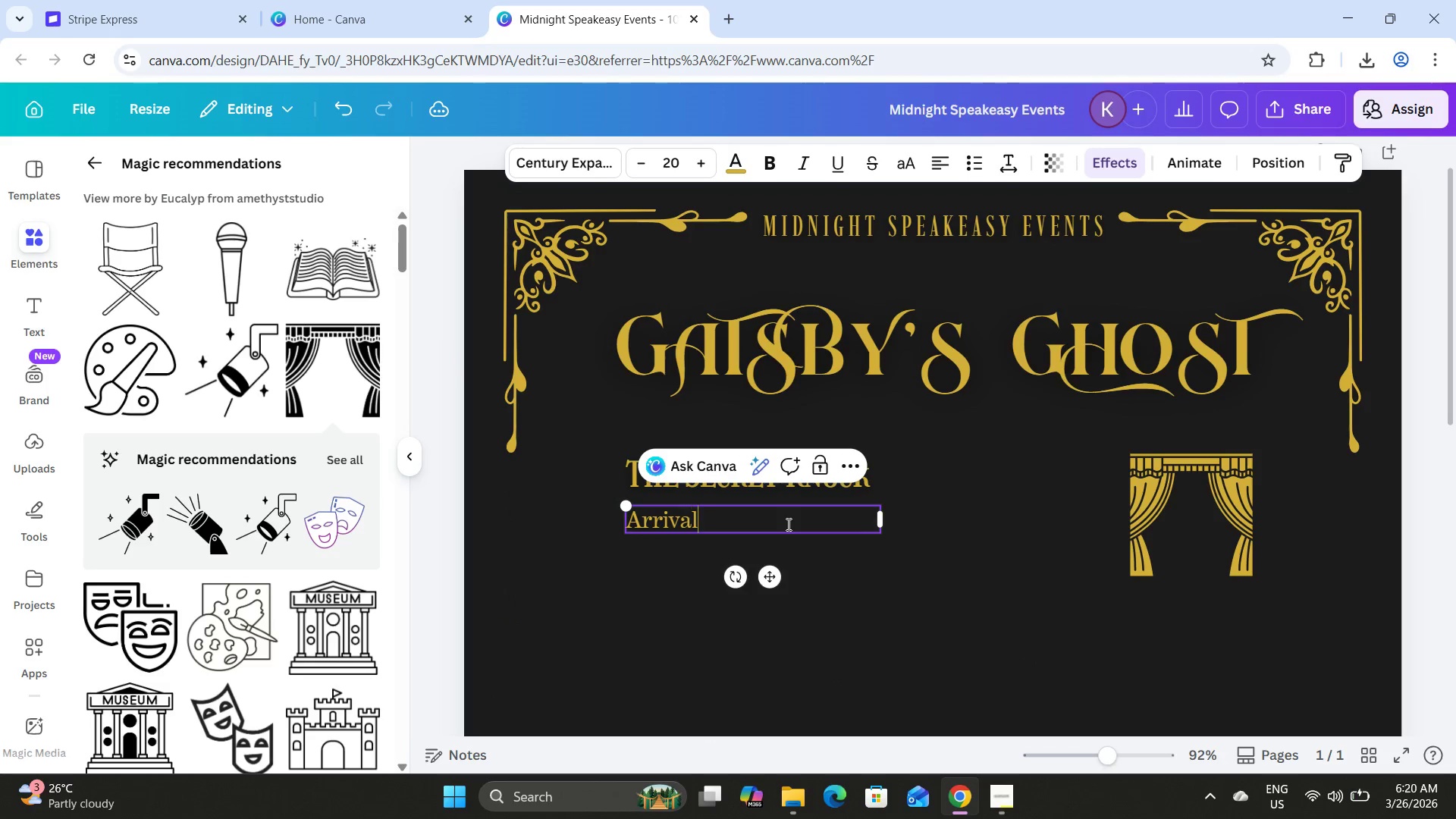 
hold_key(key=ShiftLeft, duration=0.42)
 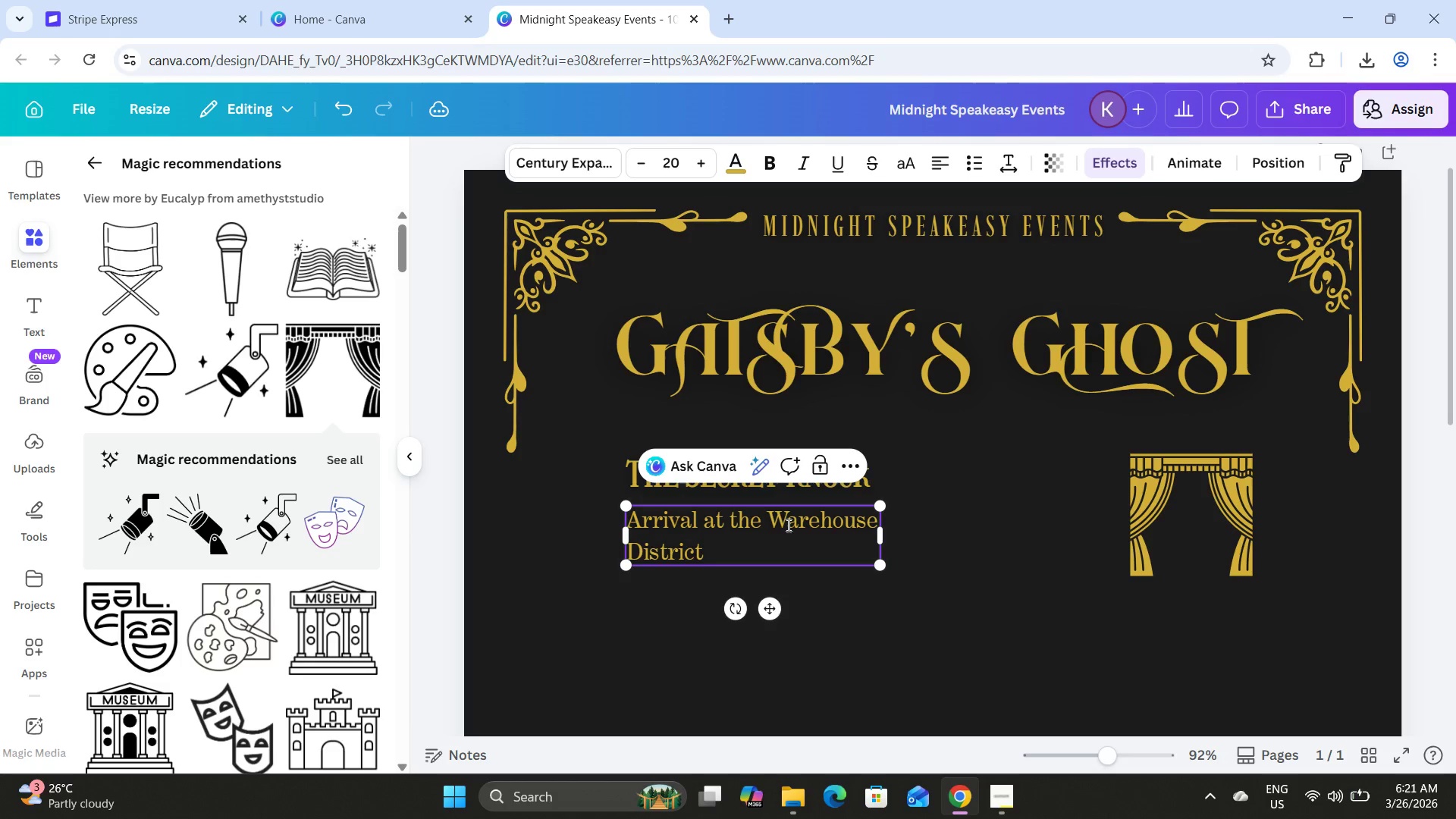 
double_click([802, 531])
 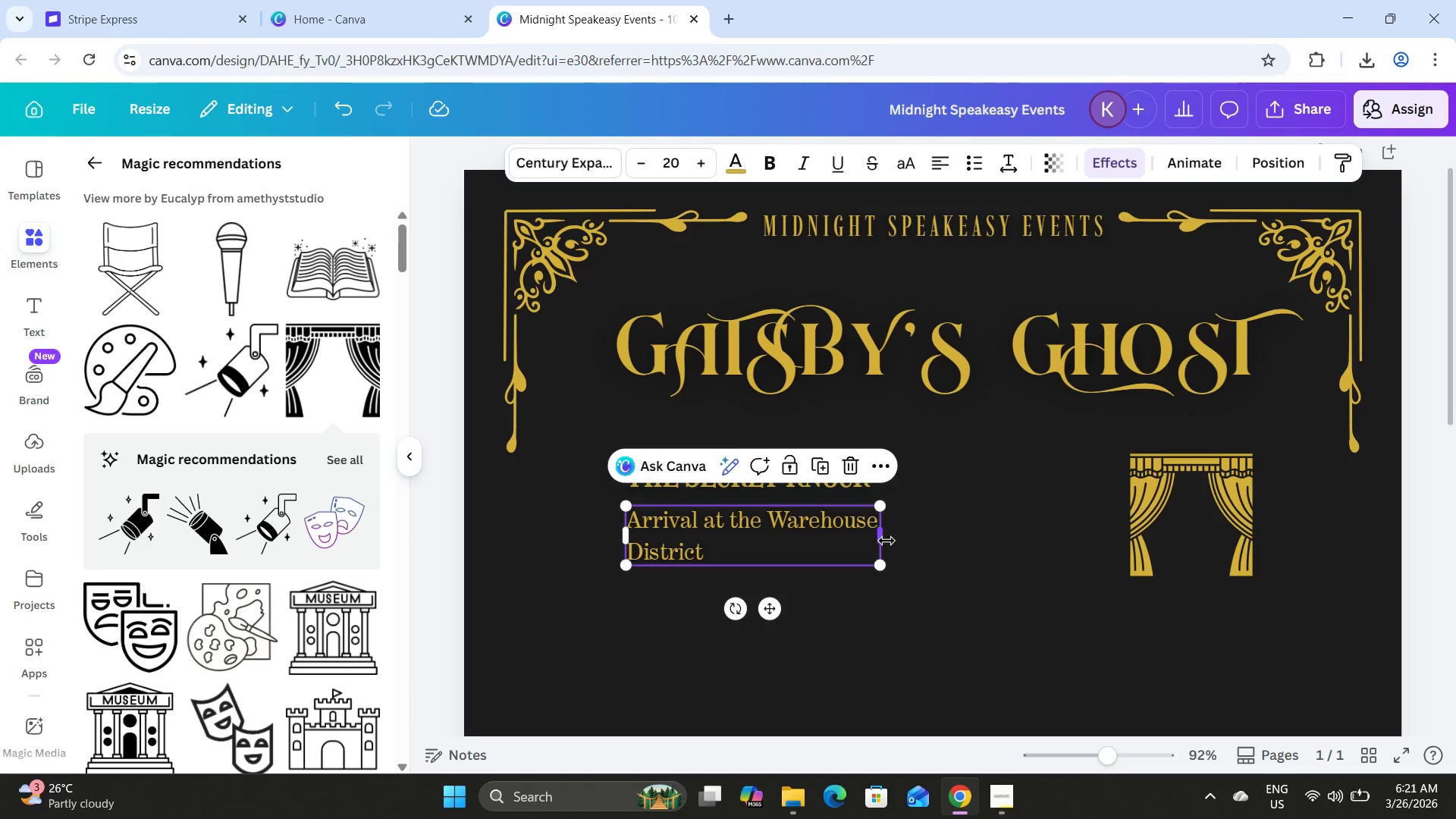 
left_click_drag(start_coordinate=[886, 540], to_coordinate=[970, 567])
 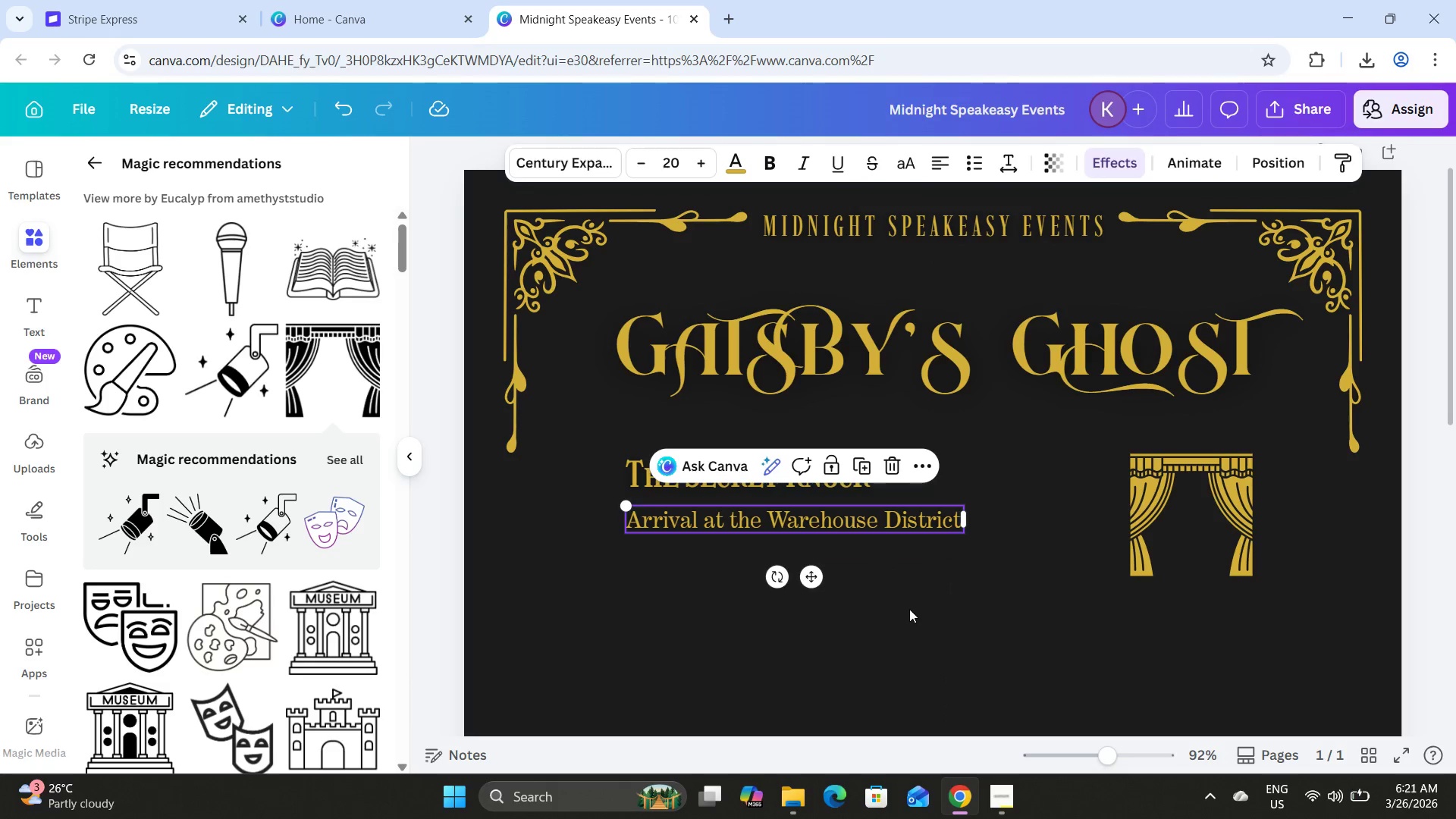 
left_click([909, 609])
 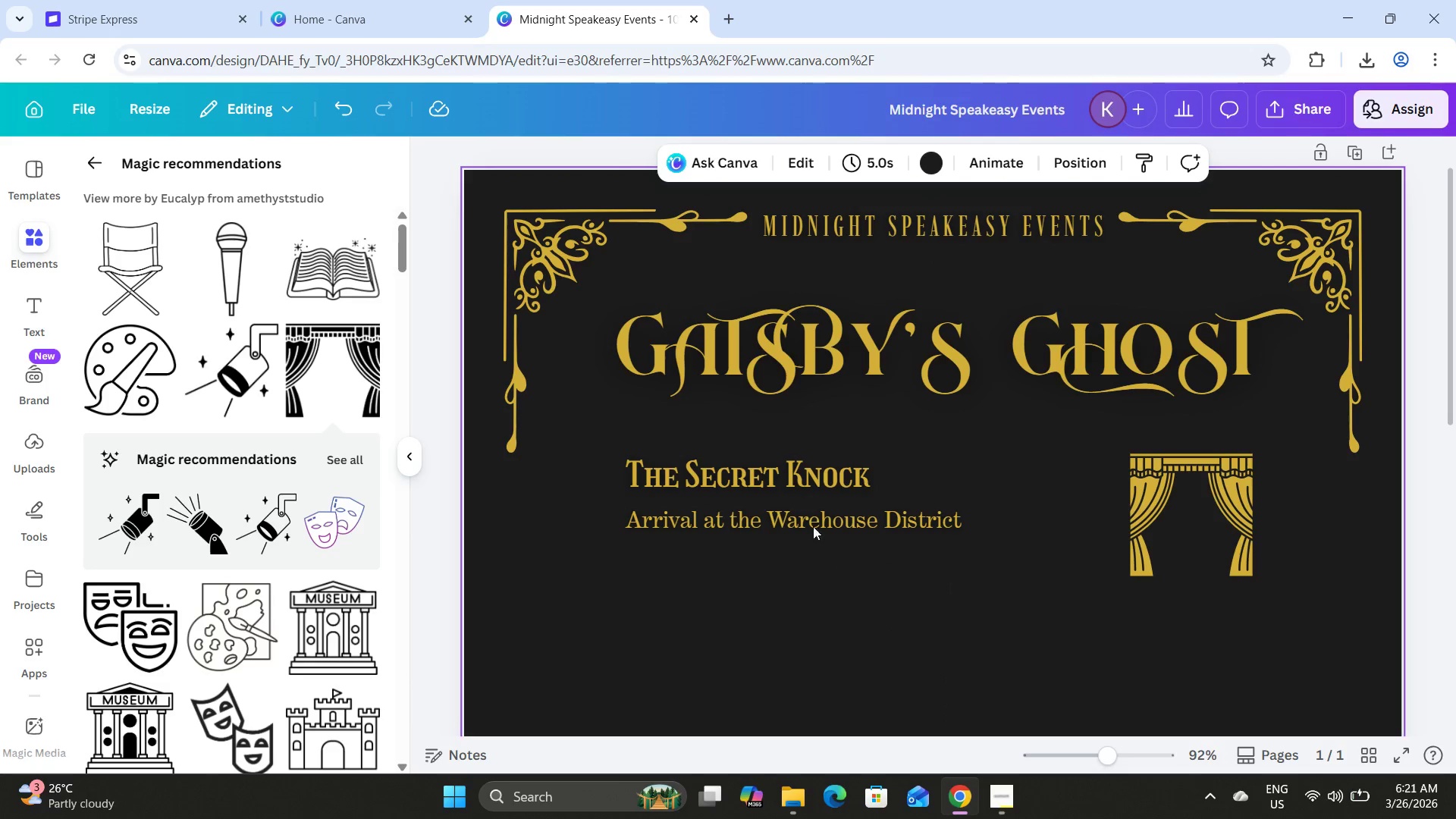 
left_click([803, 518])
 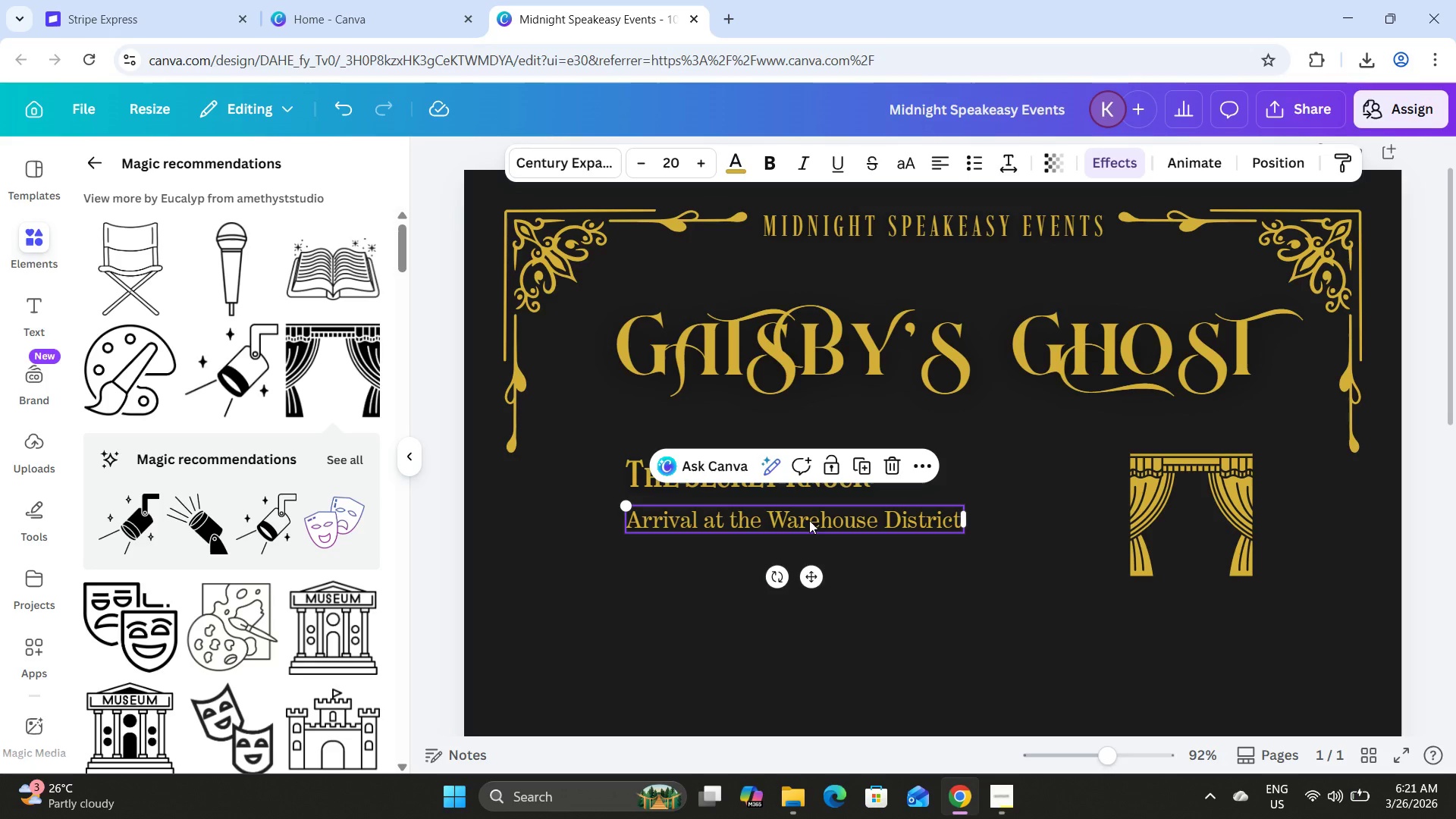 
left_click([809, 520])
 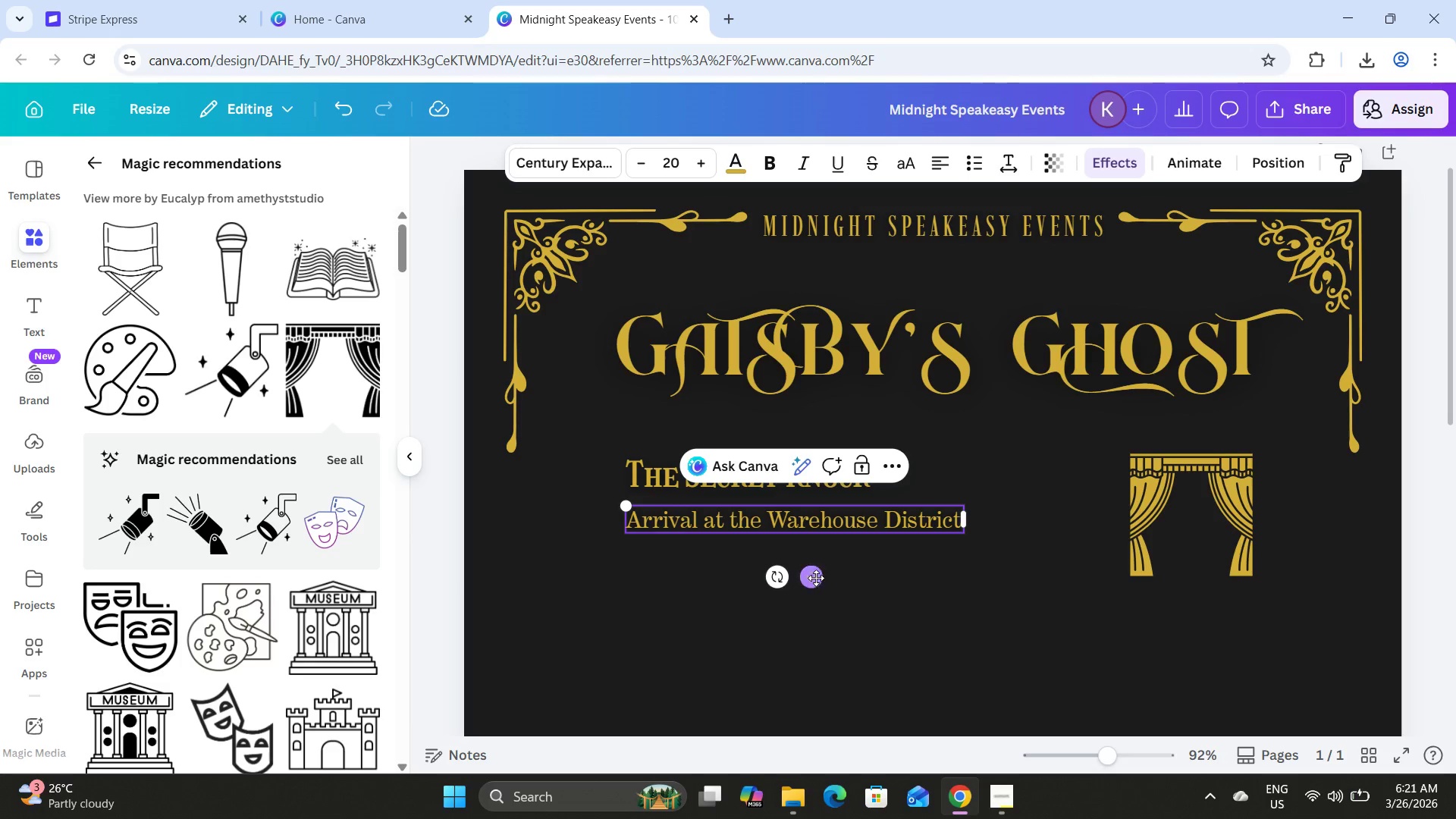 
left_click_drag(start_coordinate=[812, 576], to_coordinate=[770, 574])
 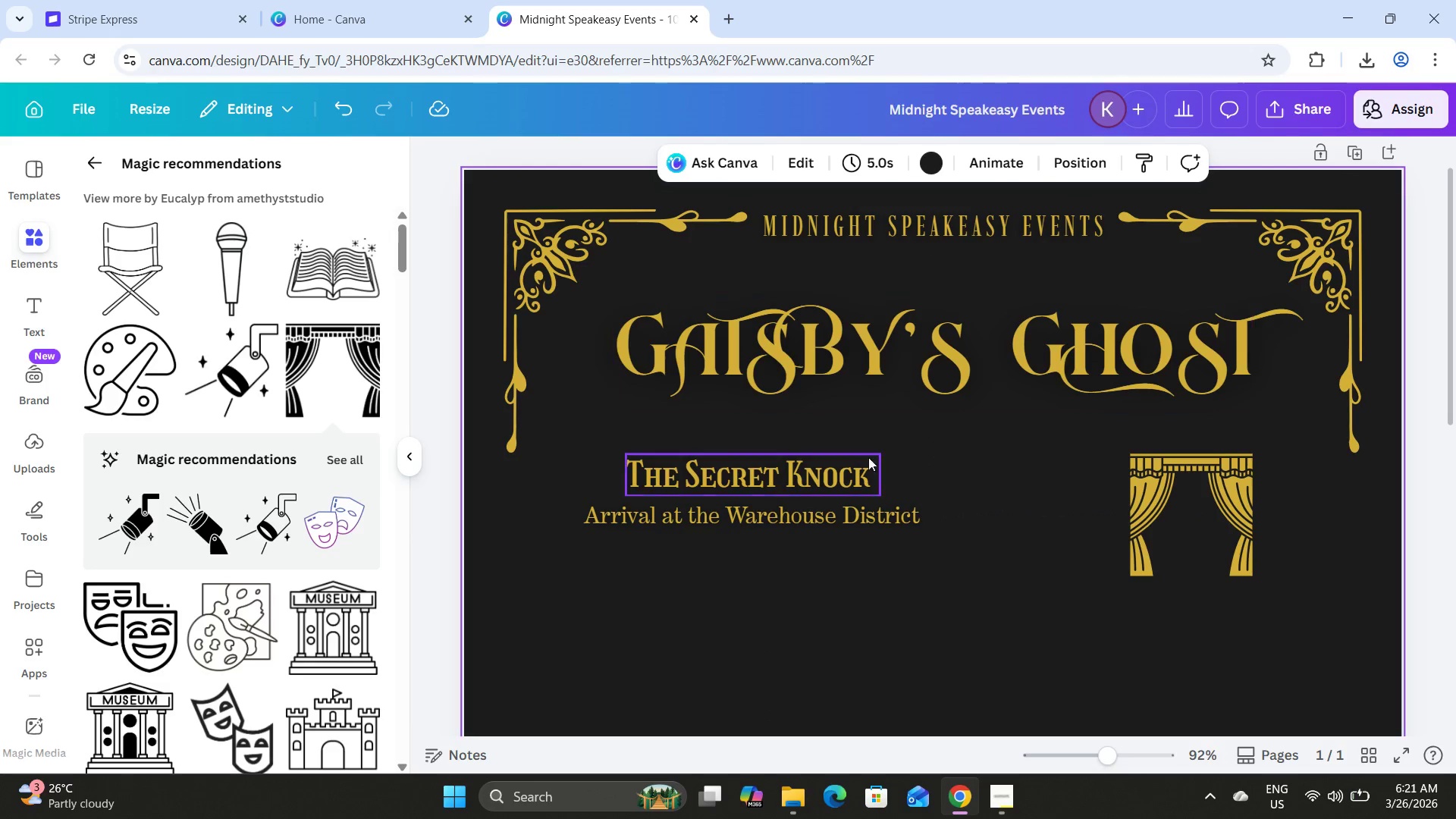 
left_click([770, 513])
 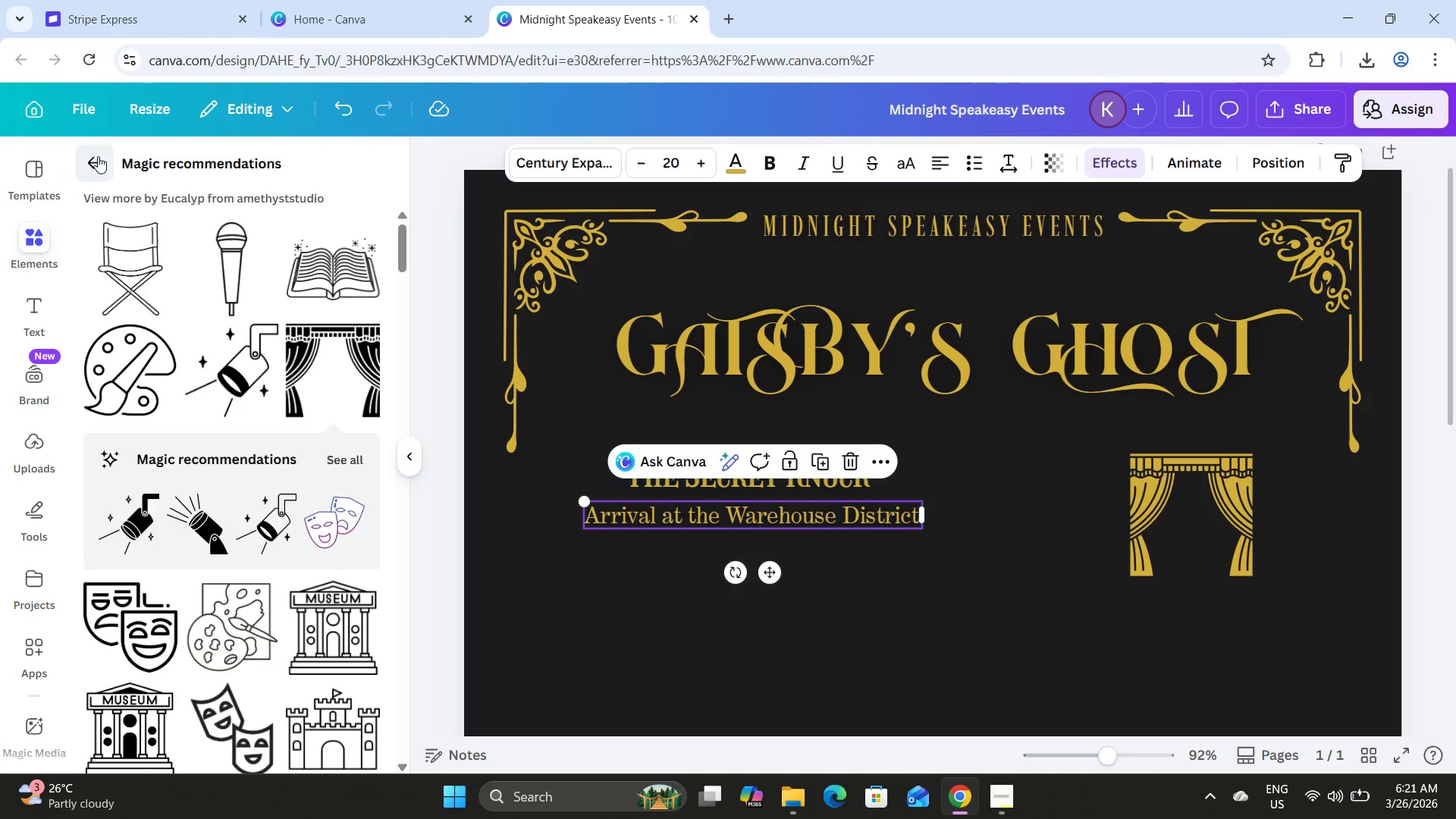 
left_click_drag(start_coordinate=[243, 173], to_coordinate=[87, 177])
 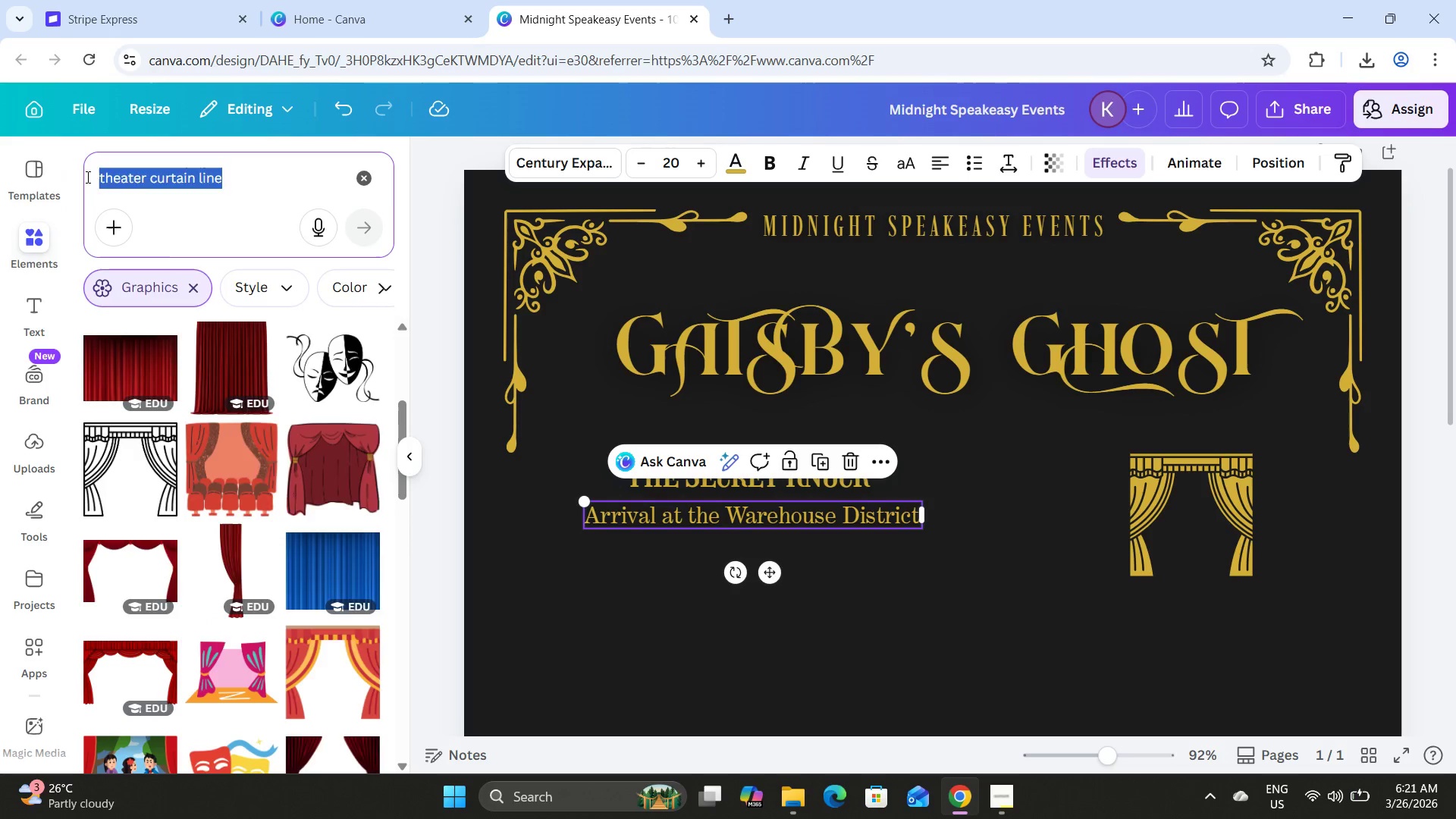 
type(li)
 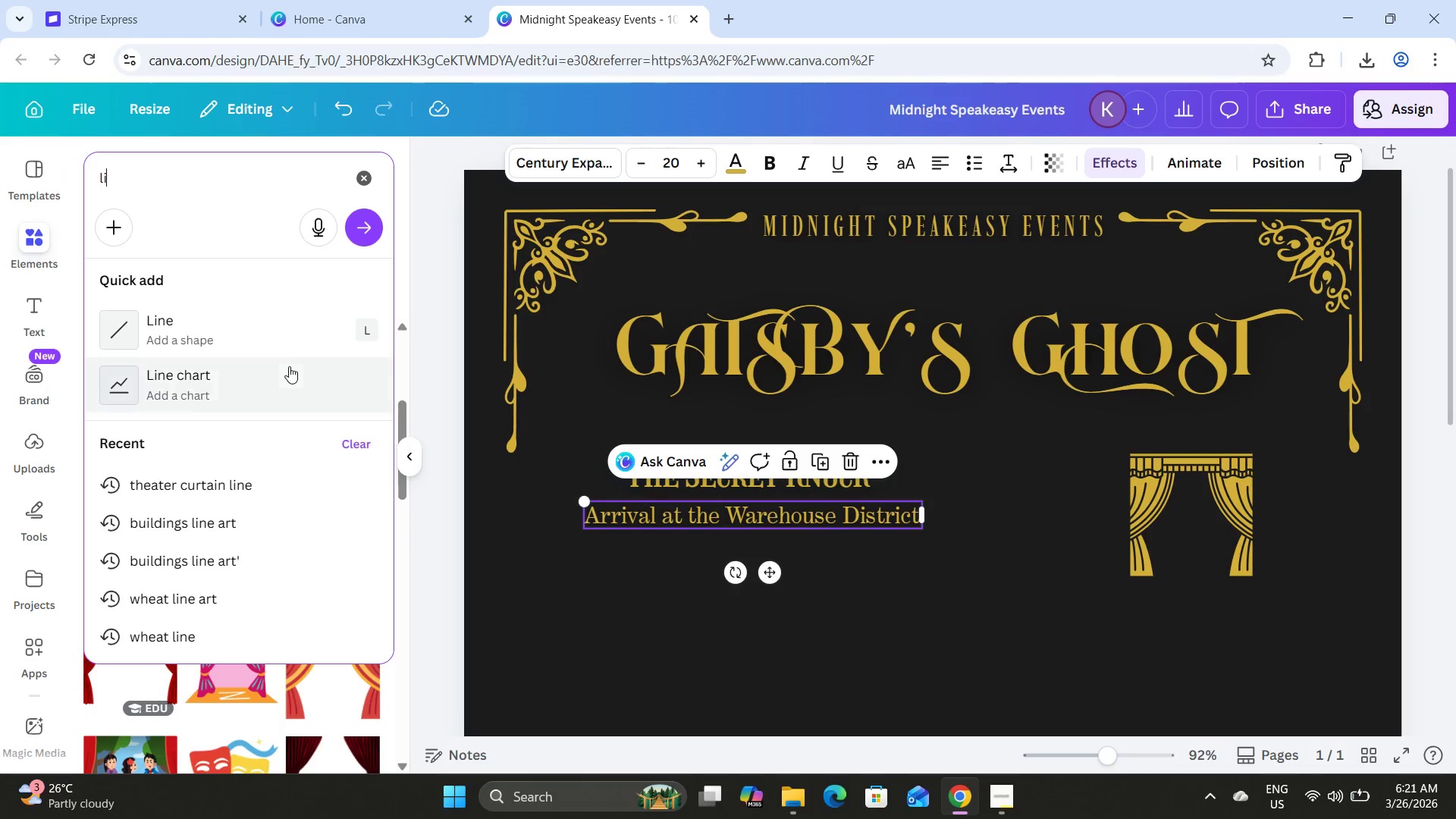 
left_click([249, 336])
 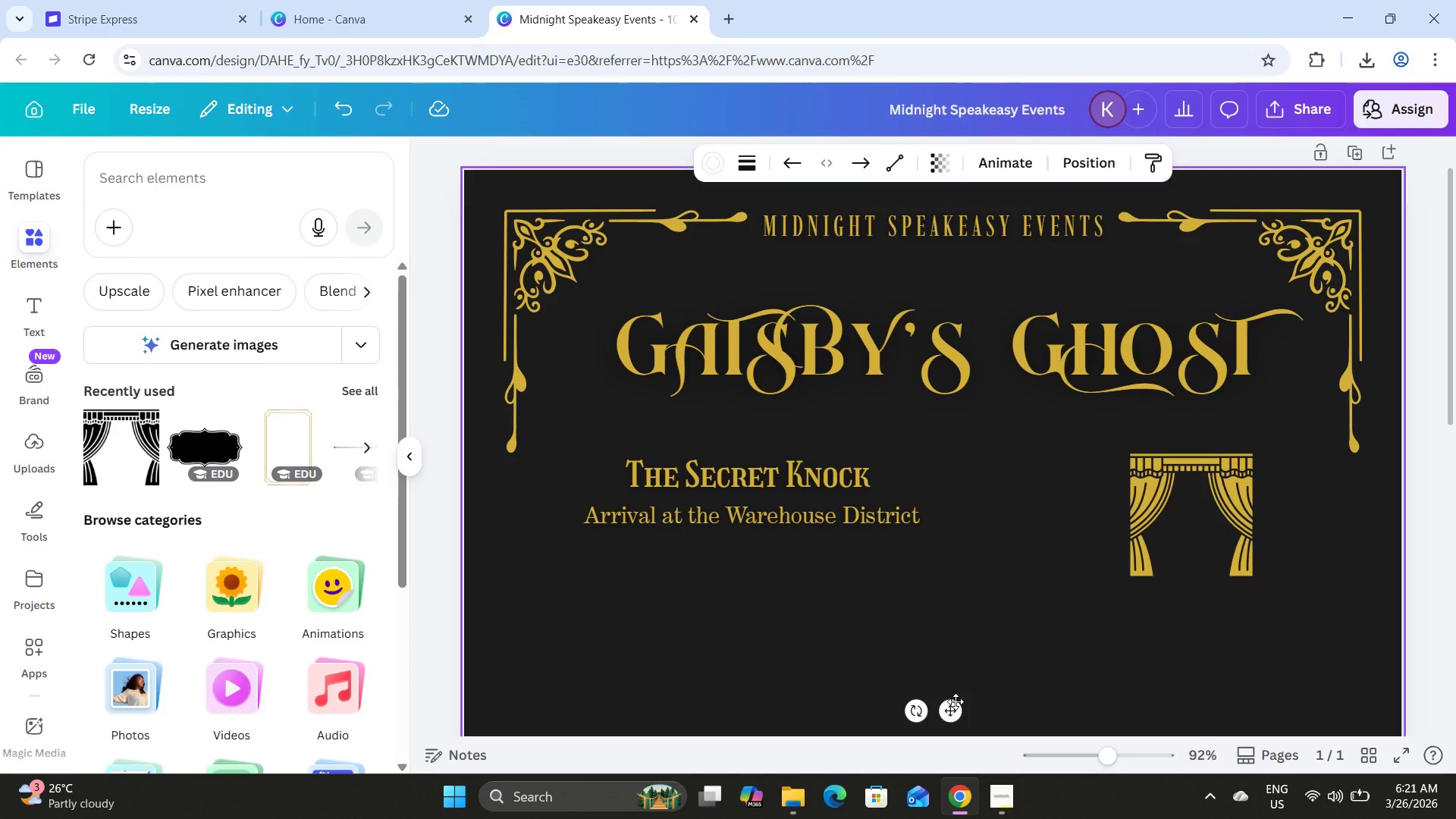 
left_click_drag(start_coordinate=[952, 708], to_coordinate=[831, 567])
 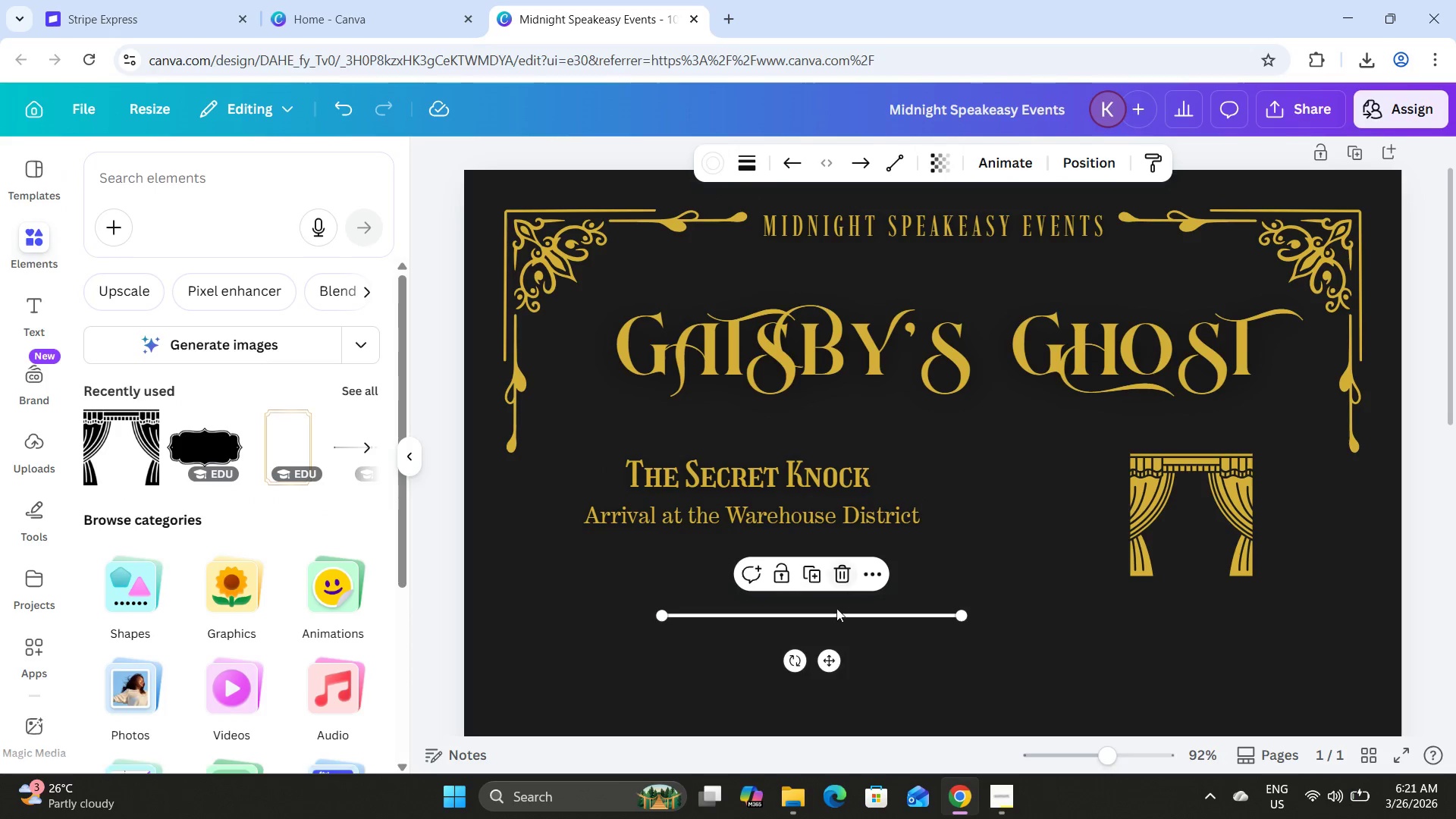 
left_click_drag(start_coordinate=[830, 657], to_coordinate=[756, 538])
 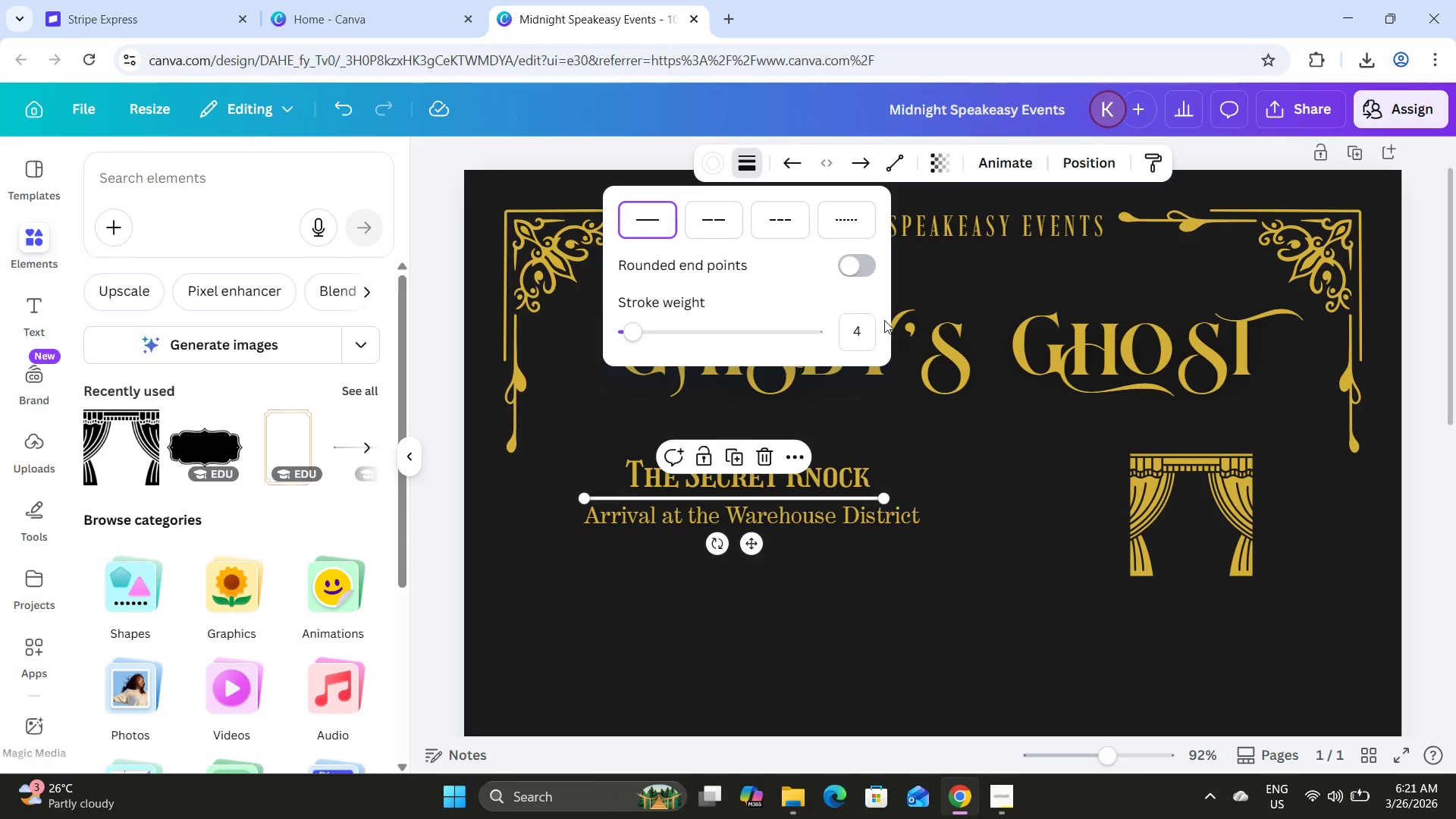 
left_click([864, 328])
 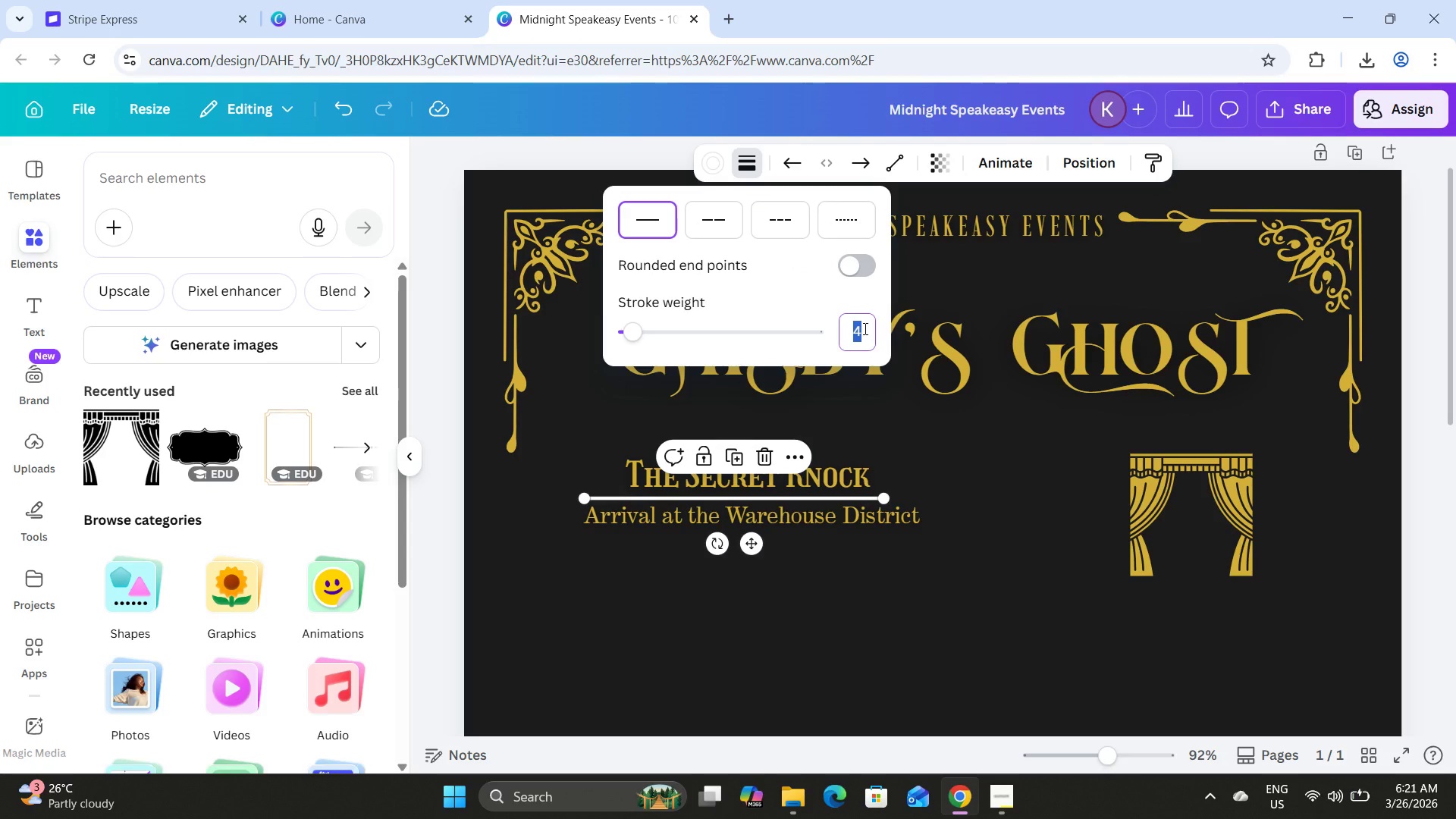 
key(Numpad1)
 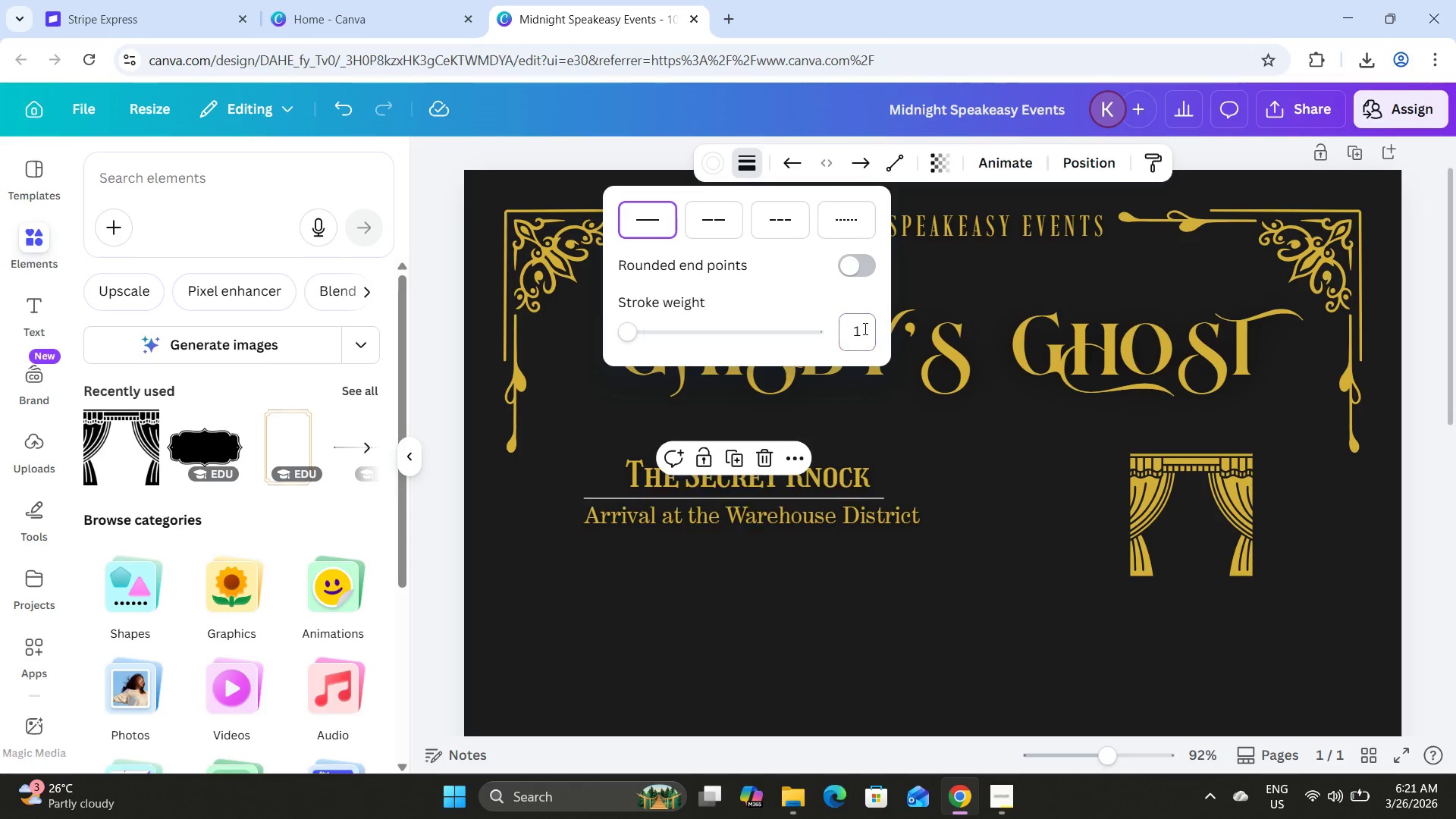 
key(NumpadEnter)
 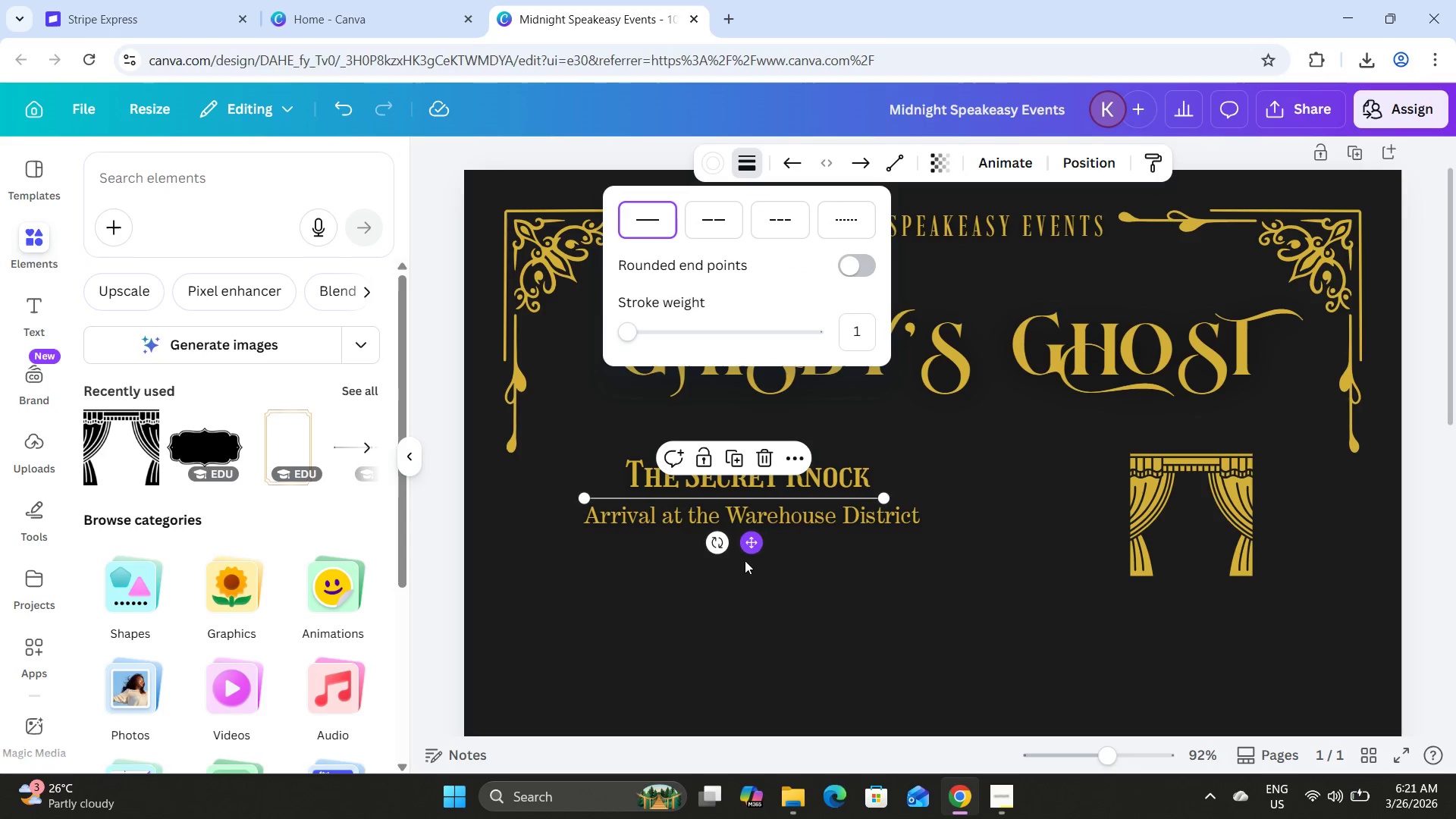 
left_click_drag(start_coordinate=[757, 540], to_coordinate=[766, 541])
 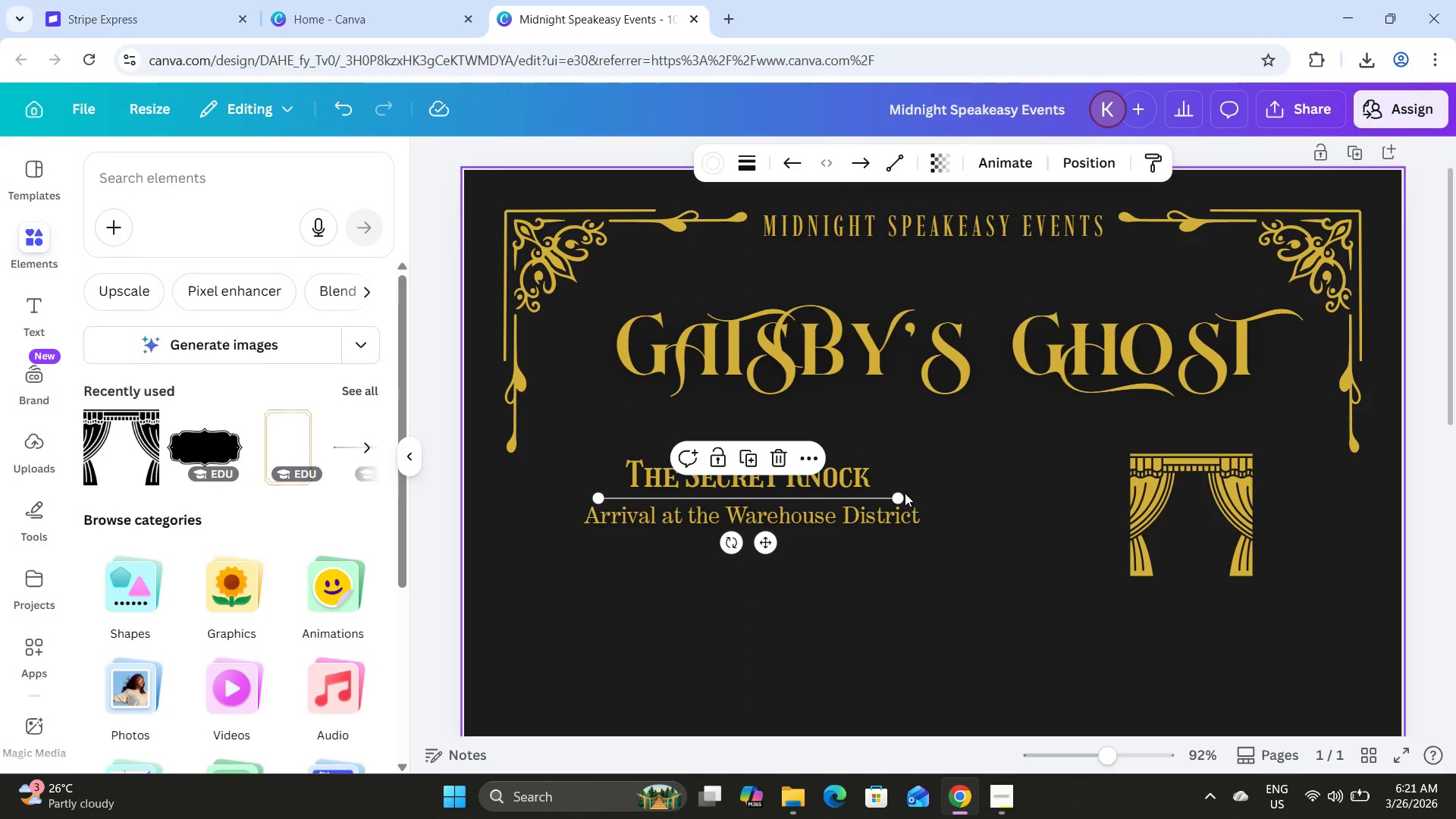 
left_click_drag(start_coordinate=[902, 496], to_coordinate=[939, 491])
 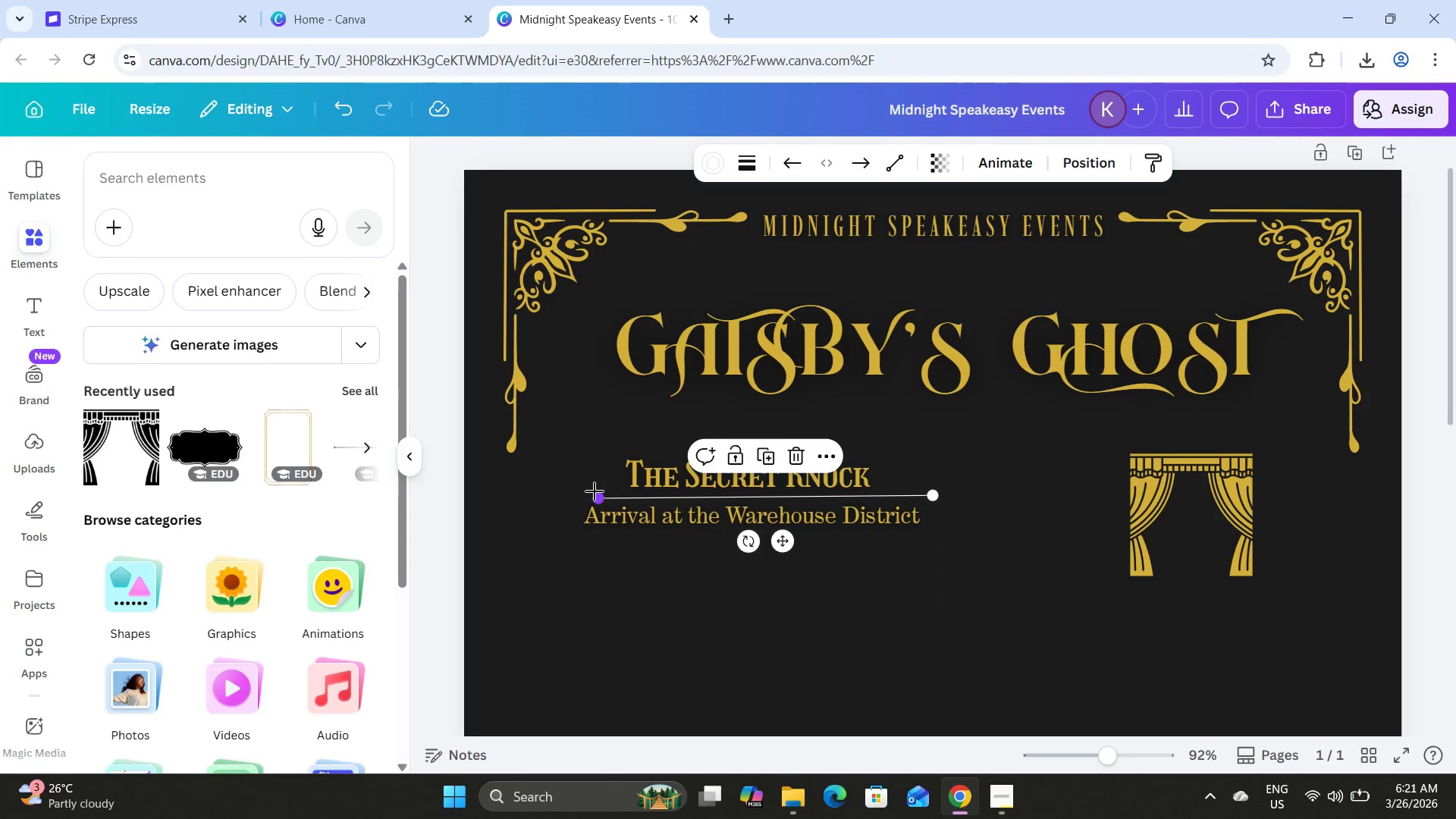 
left_click_drag(start_coordinate=[598, 494], to_coordinate=[582, 485])
 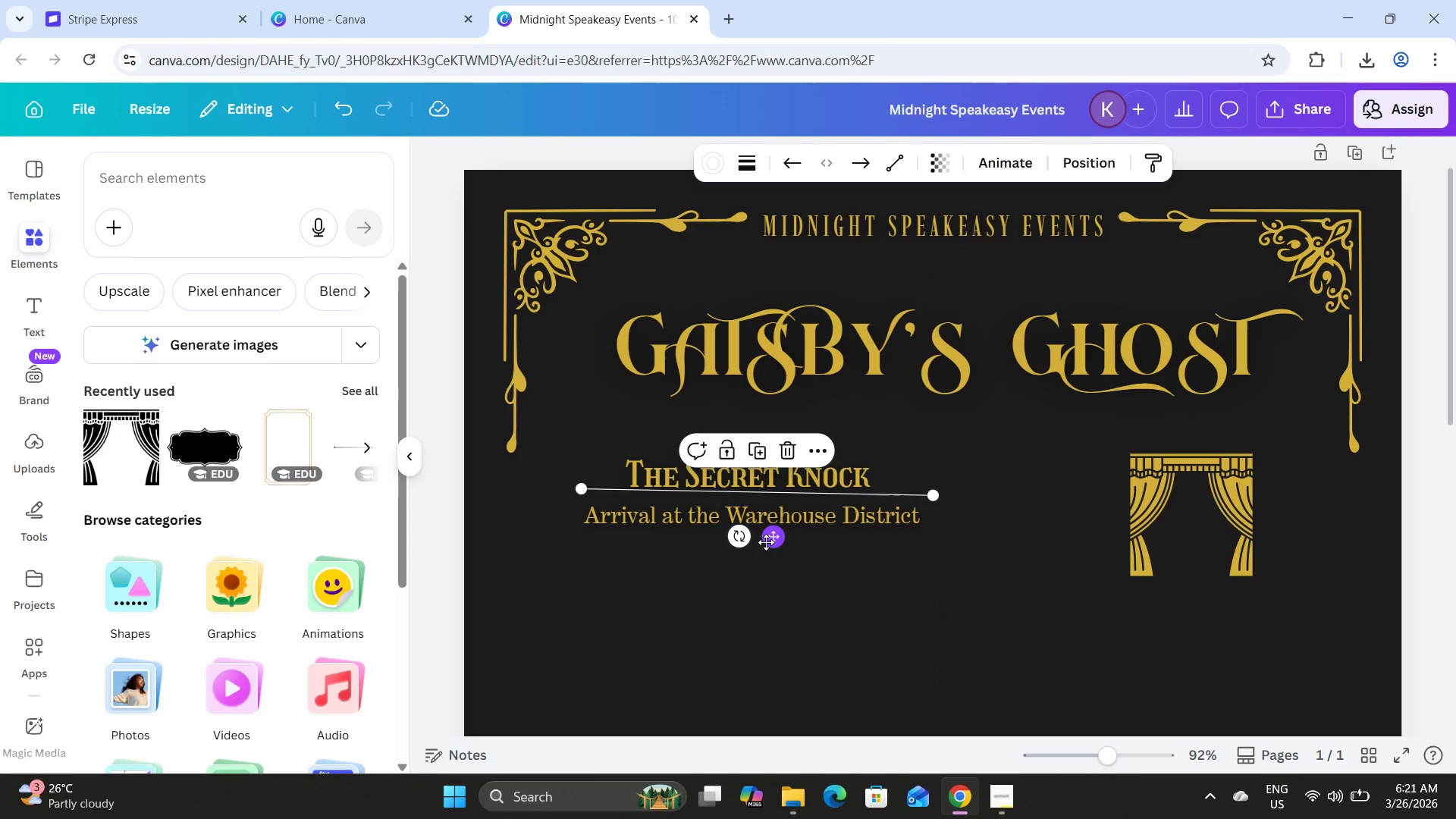 
left_click_drag(start_coordinate=[770, 537], to_coordinate=[770, 604])
 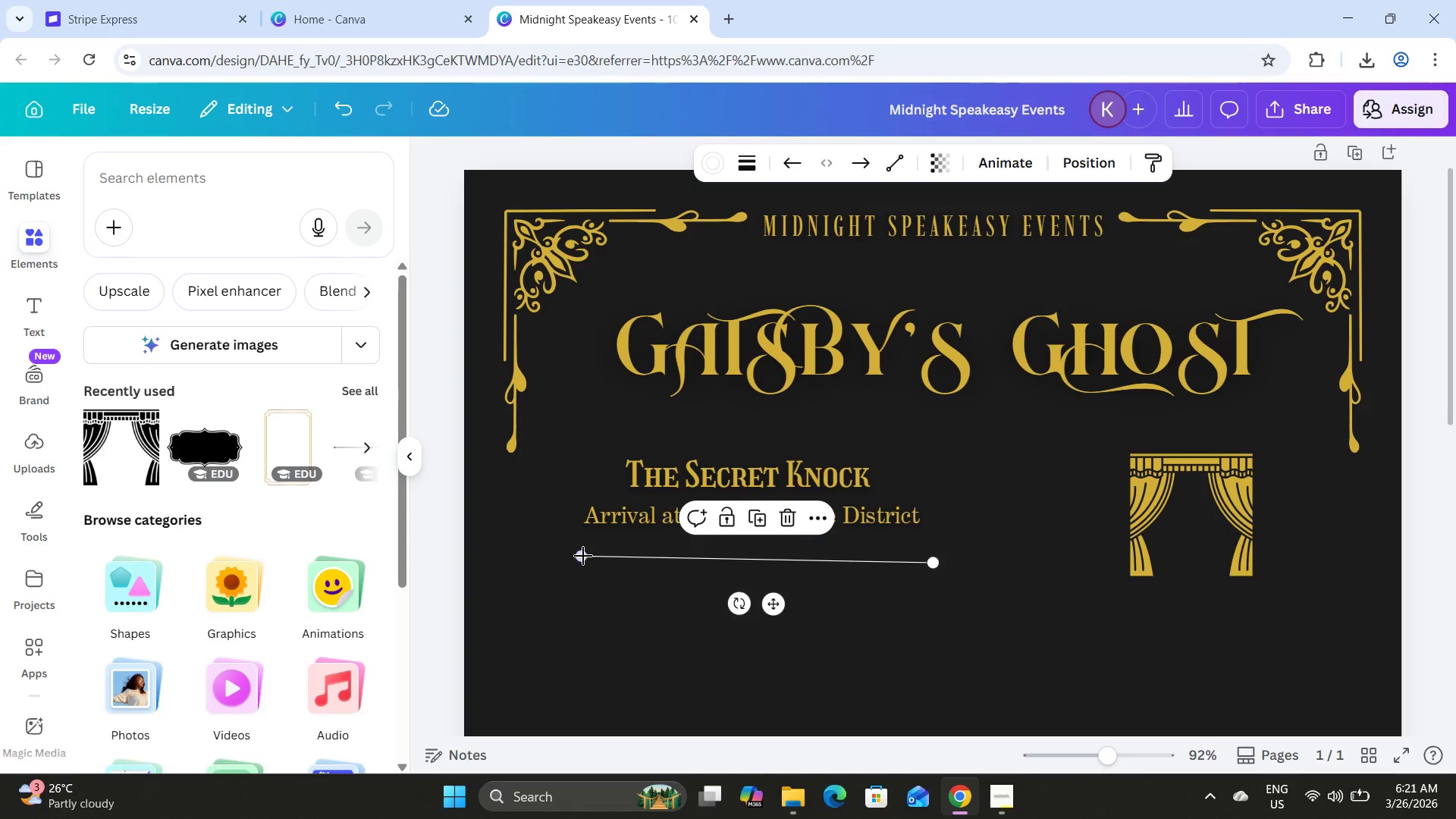 
left_click_drag(start_coordinate=[583, 556], to_coordinate=[581, 566])
 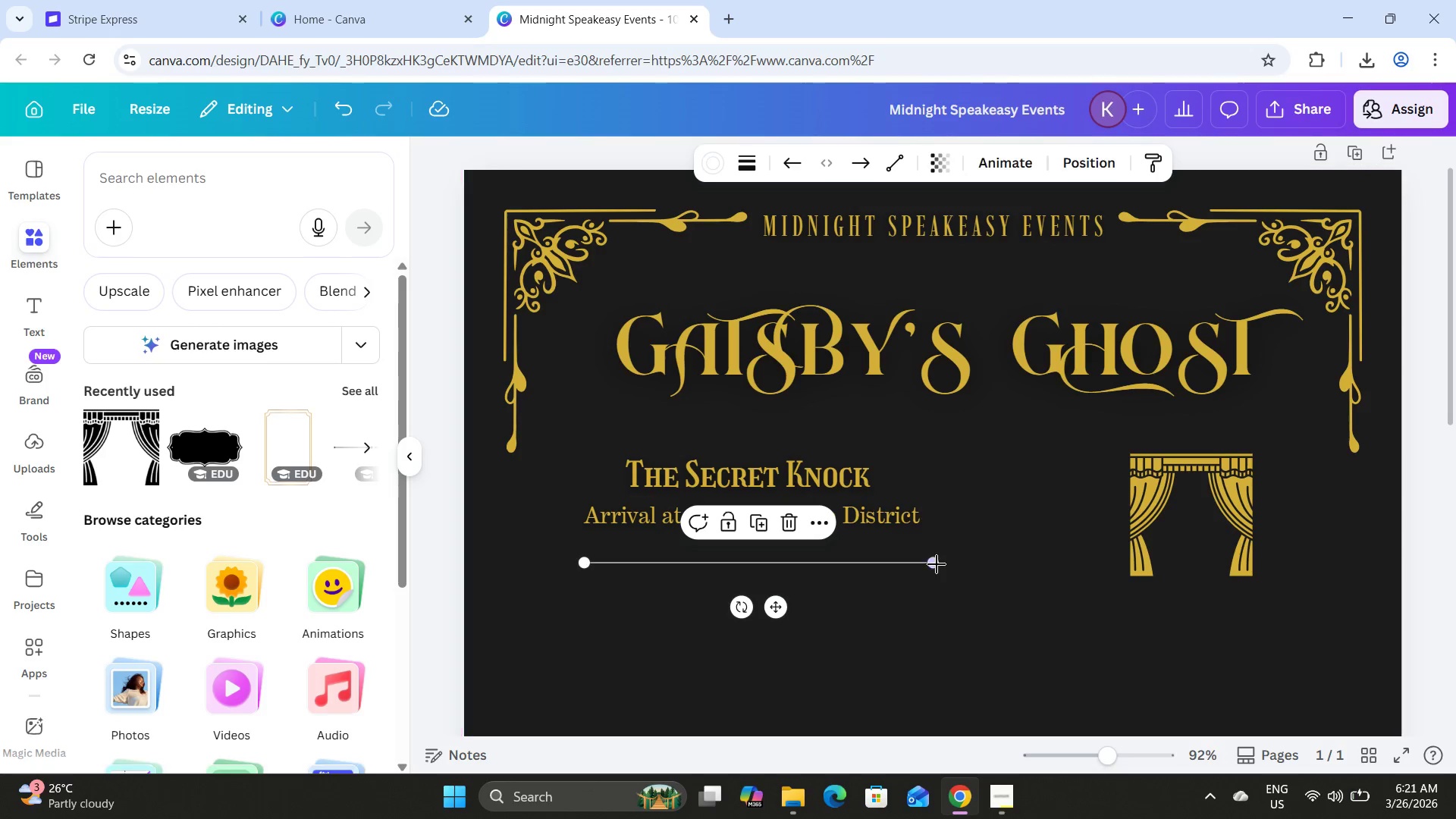 
left_click_drag(start_coordinate=[933, 564], to_coordinate=[918, 560])
 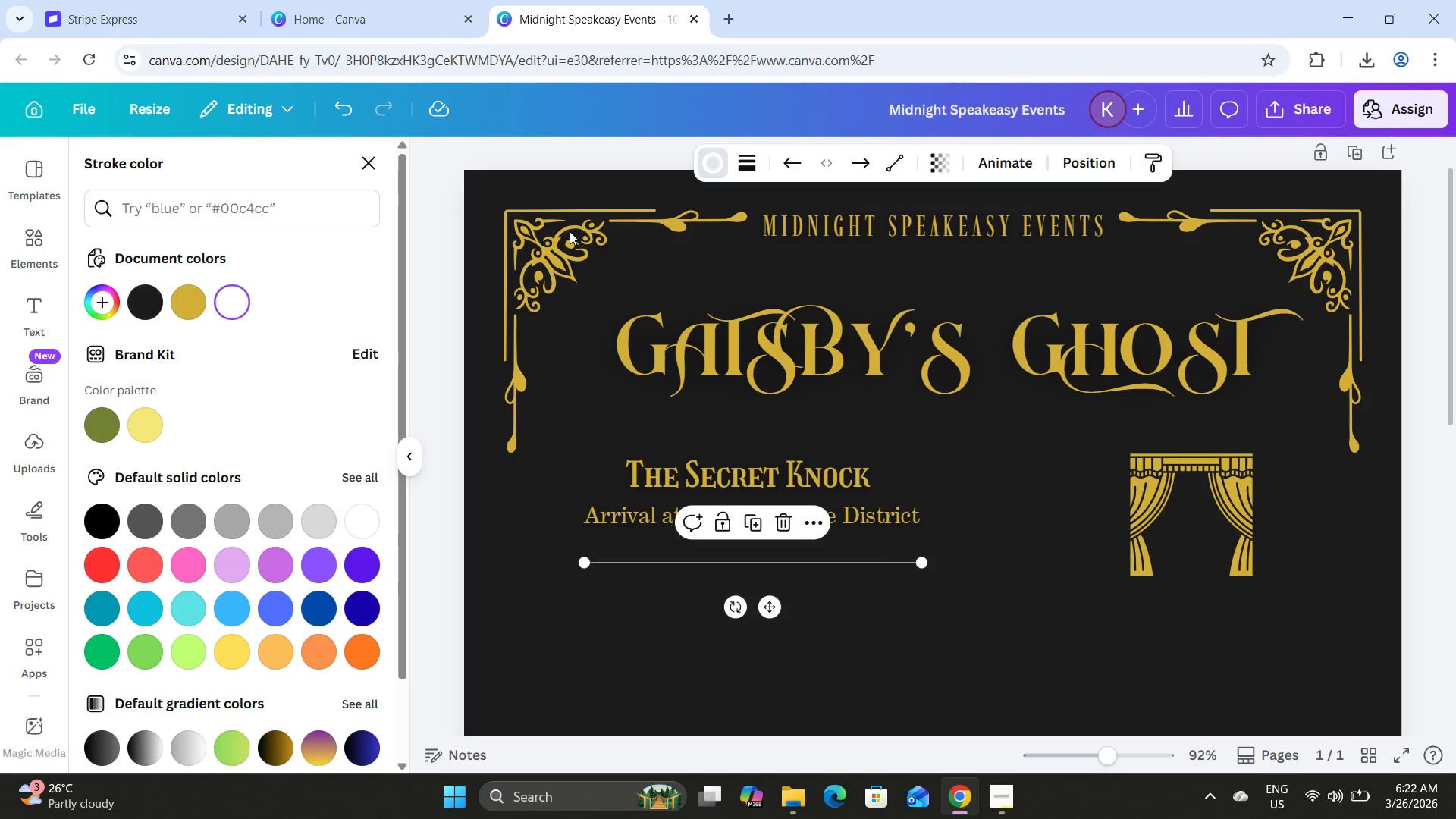 
left_click([196, 294])
 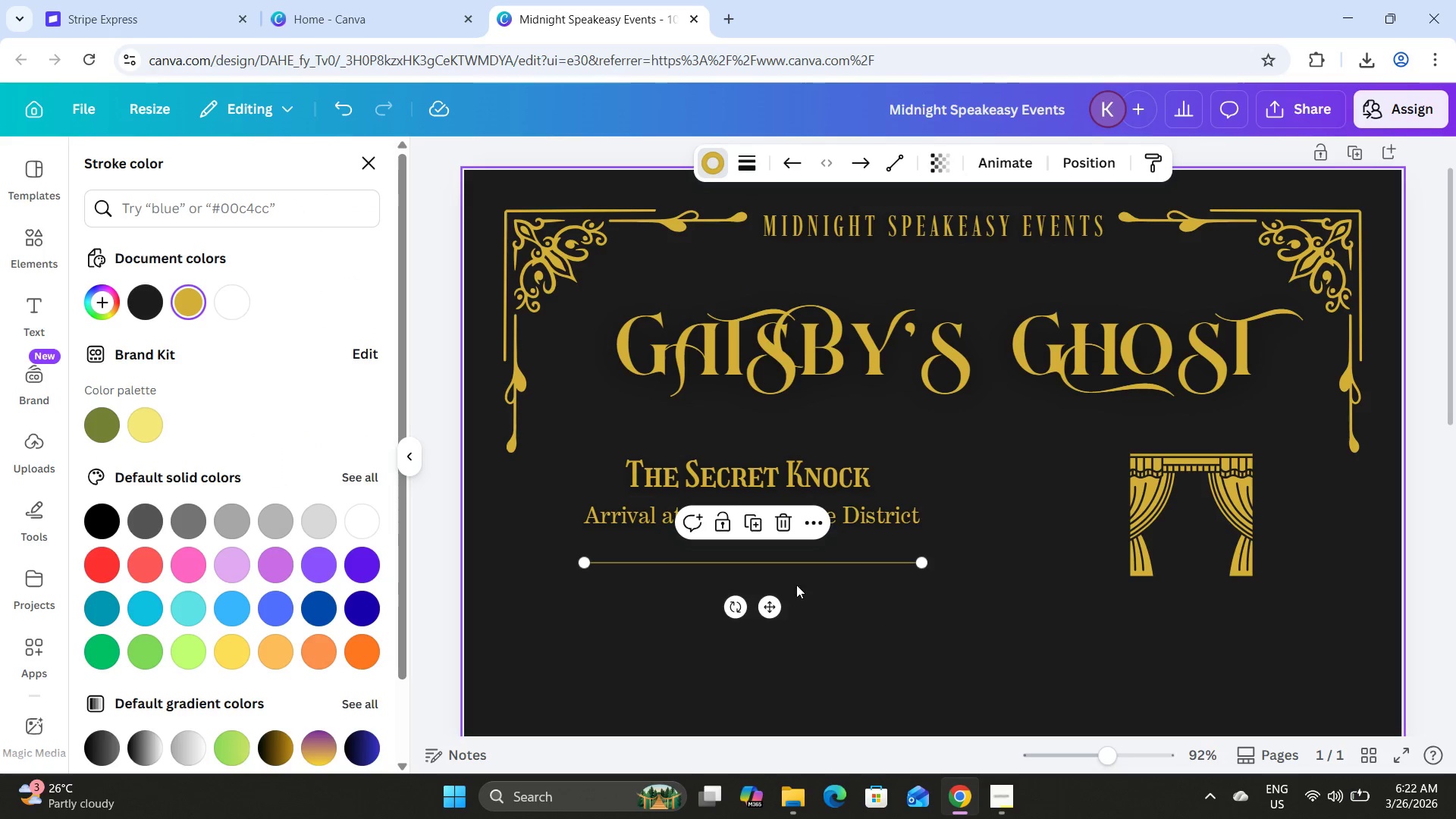 
left_click_drag(start_coordinate=[768, 610], to_coordinate=[762, 545])
 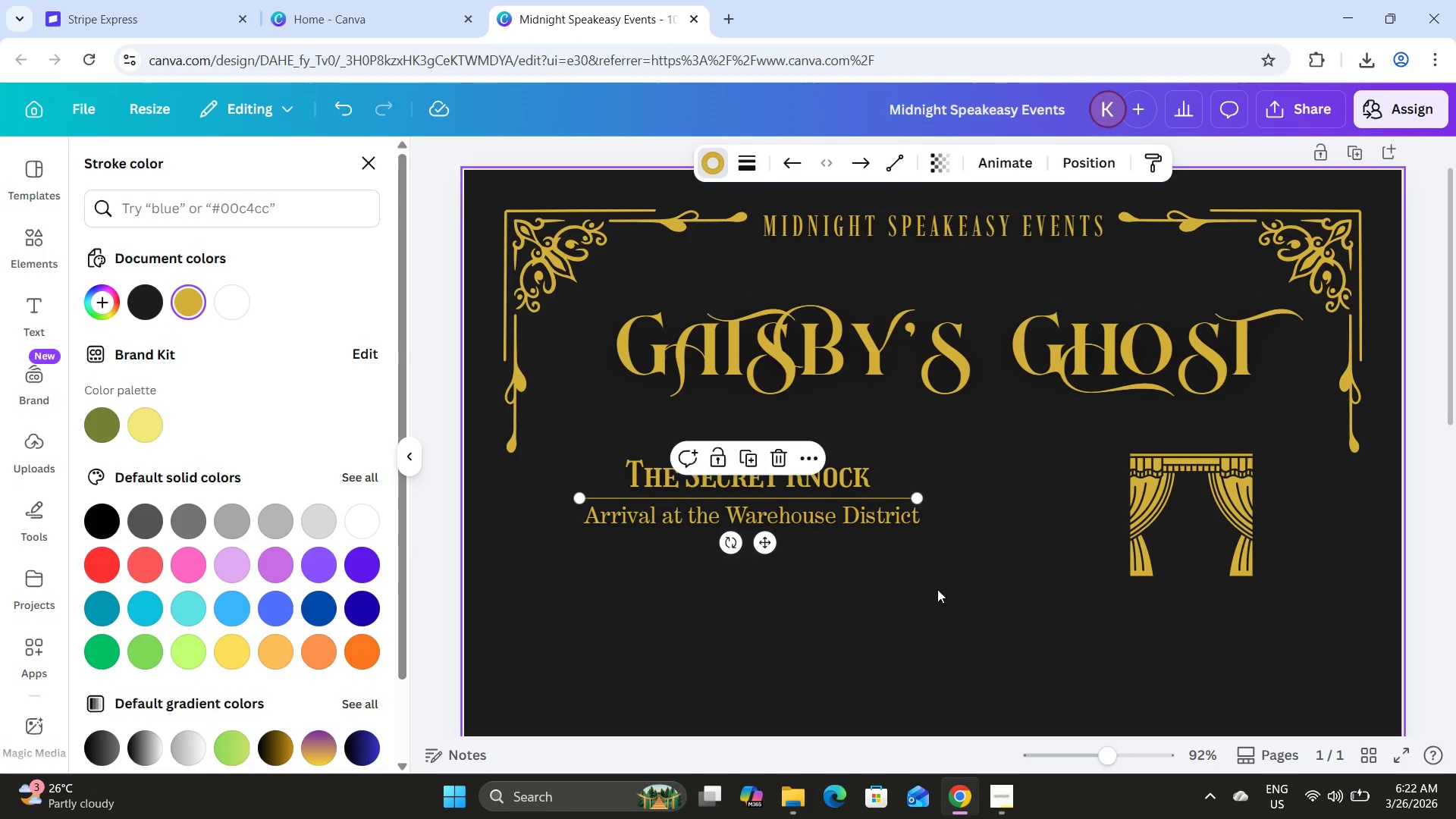 
left_click([937, 589])
 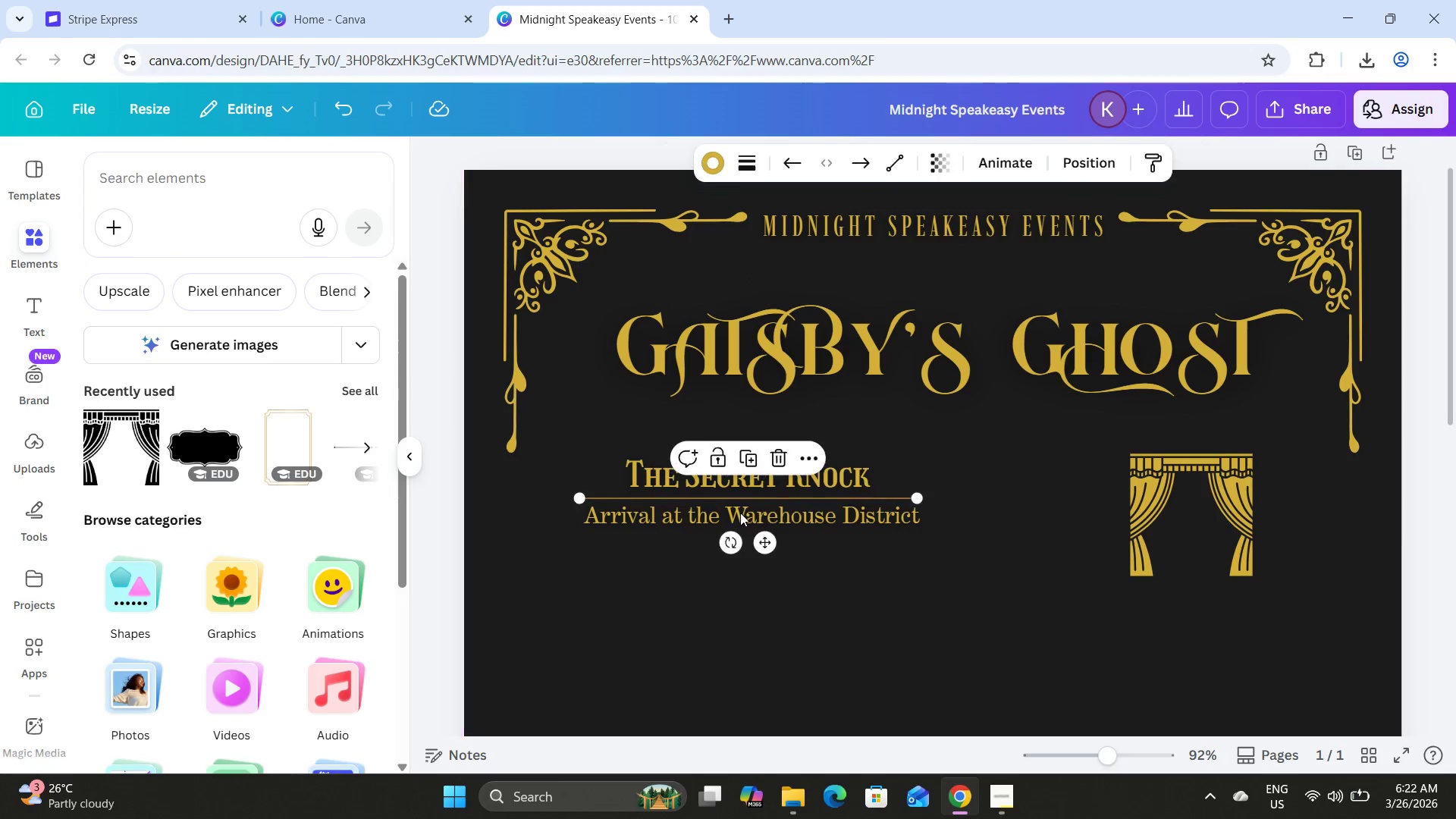 
left_click([637, 589])
 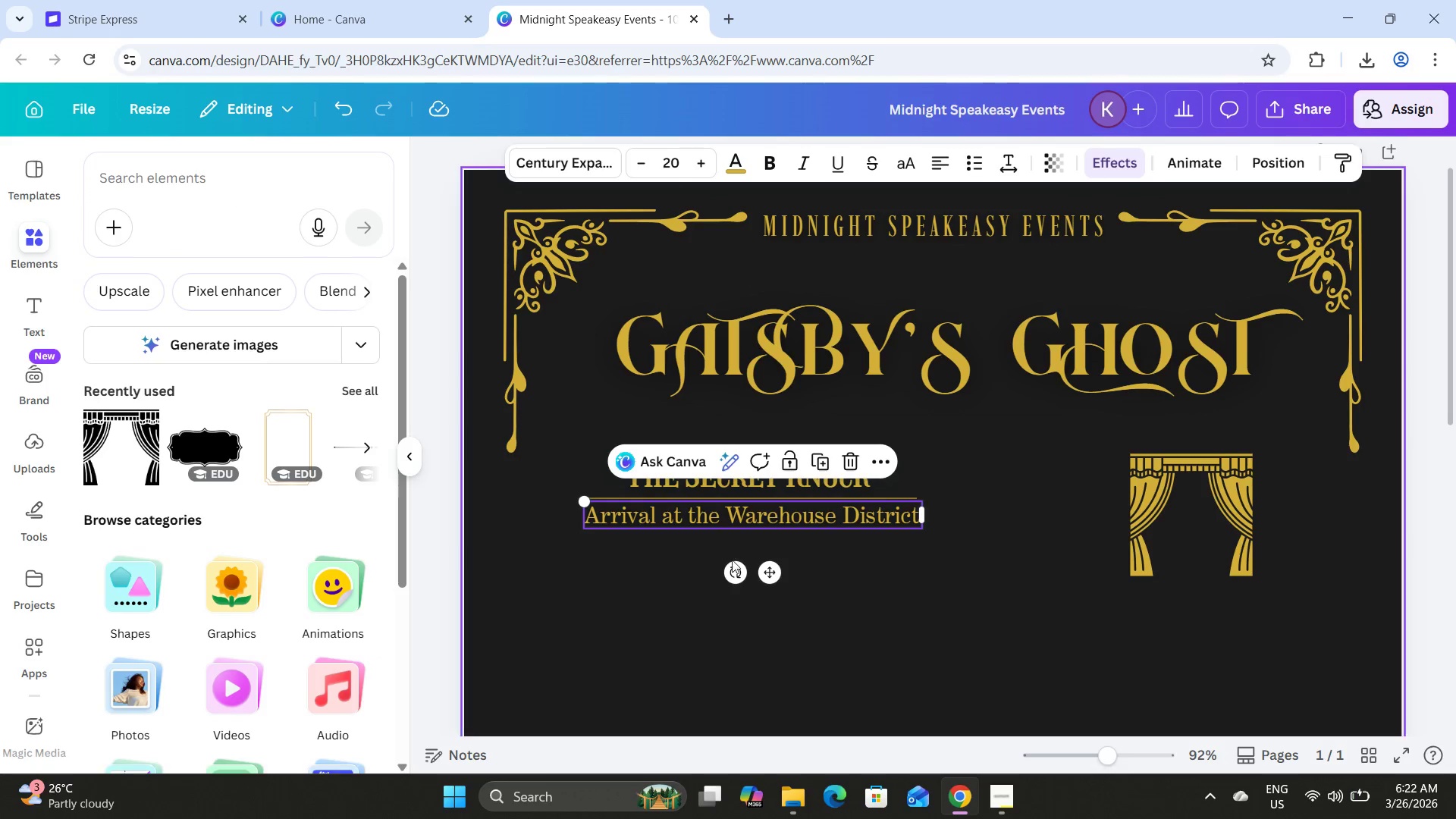 
left_click([673, 578])
 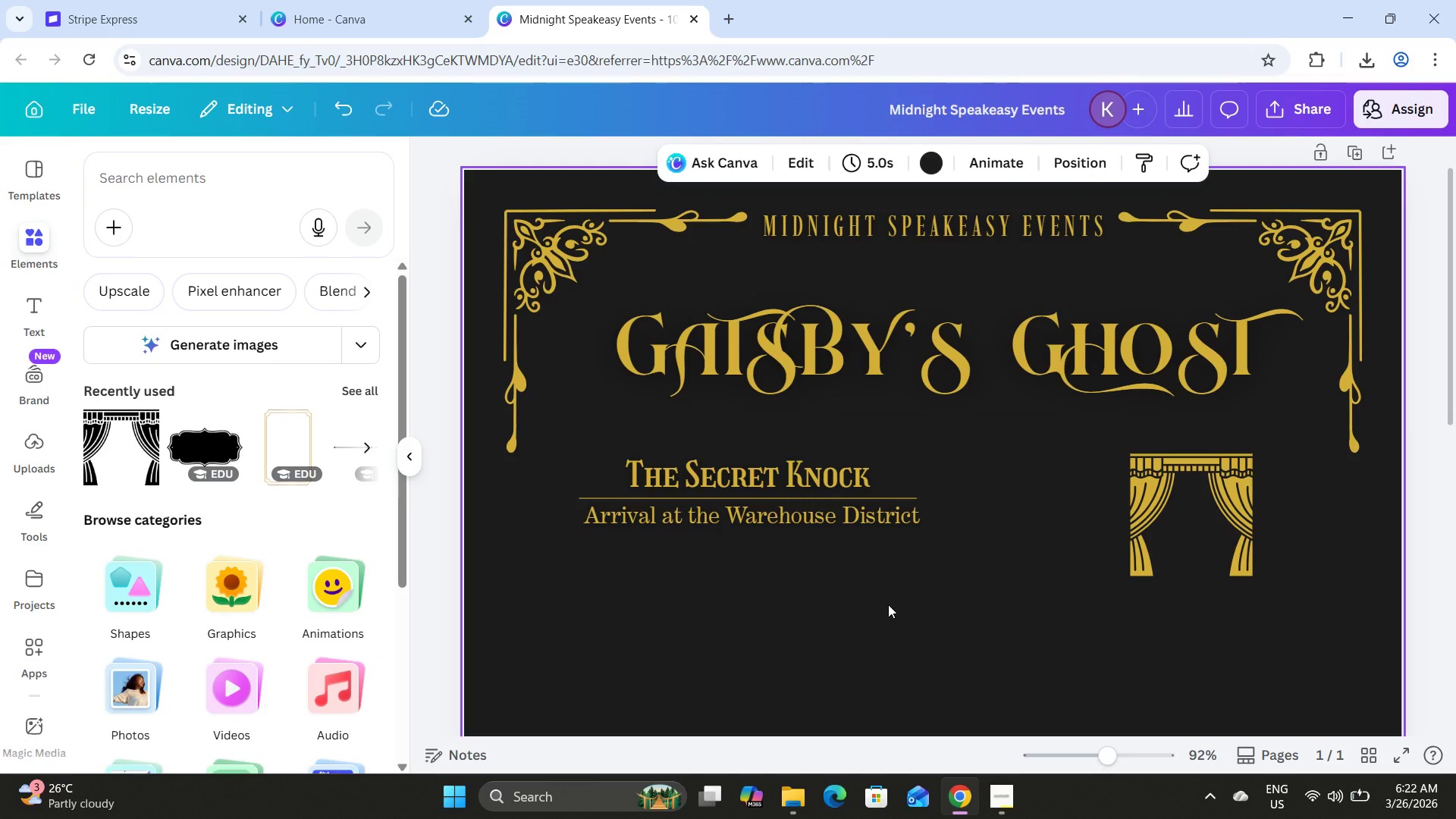 
left_click([774, 472])
 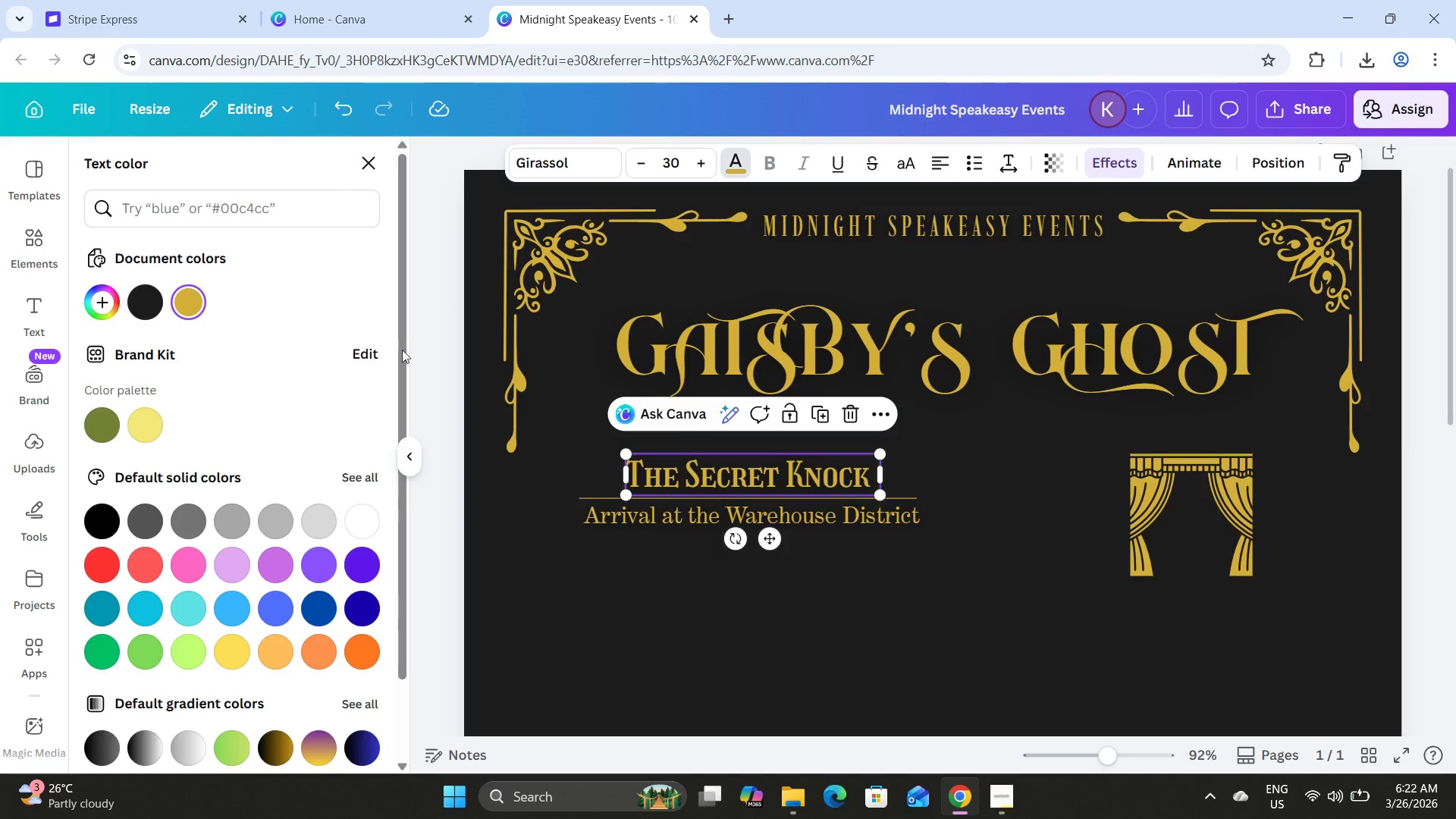 
left_click([789, 628])
 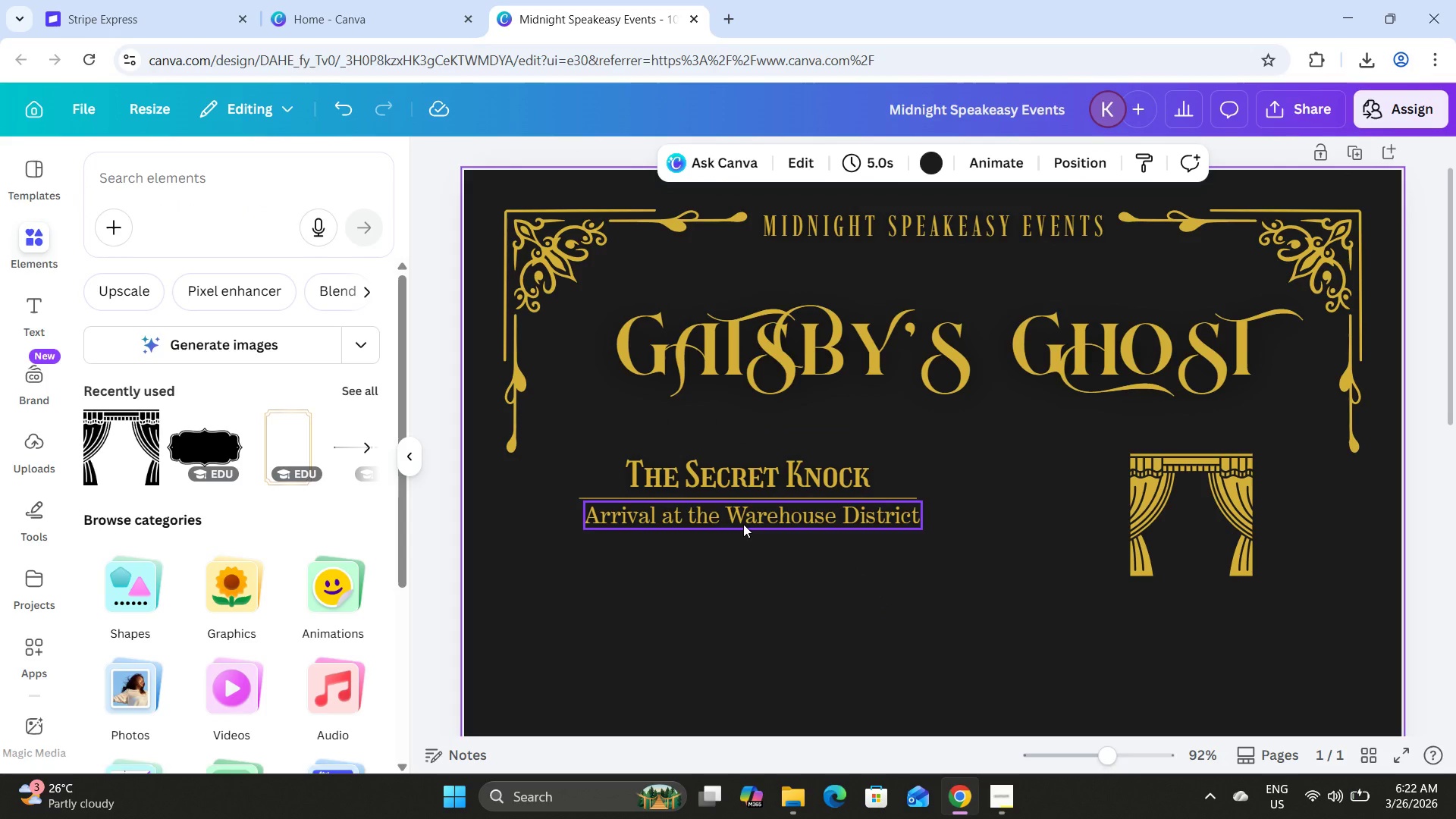 
left_click([743, 524])
 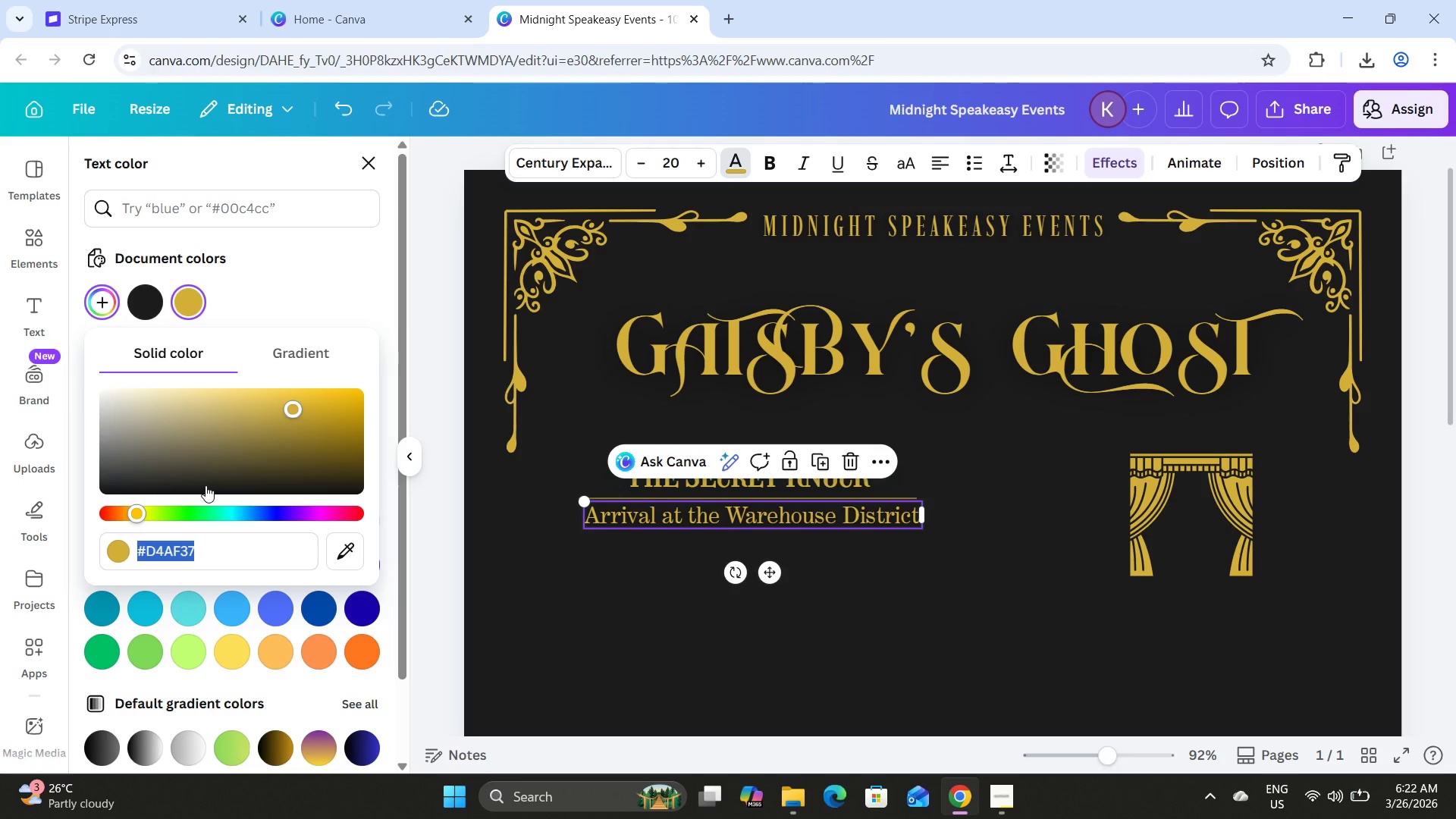 
wait(11.2)
 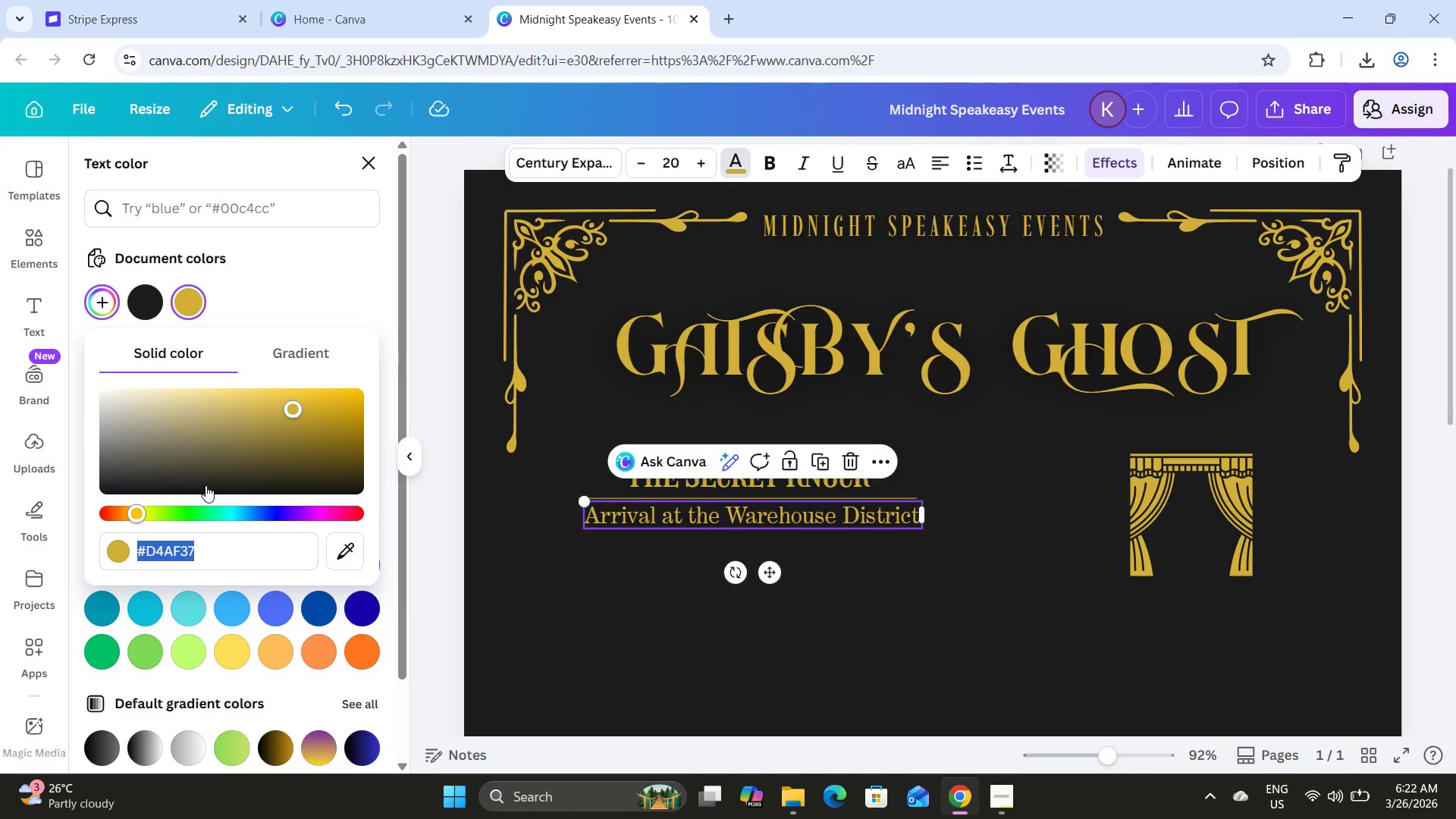 
type(f4ebd0)
 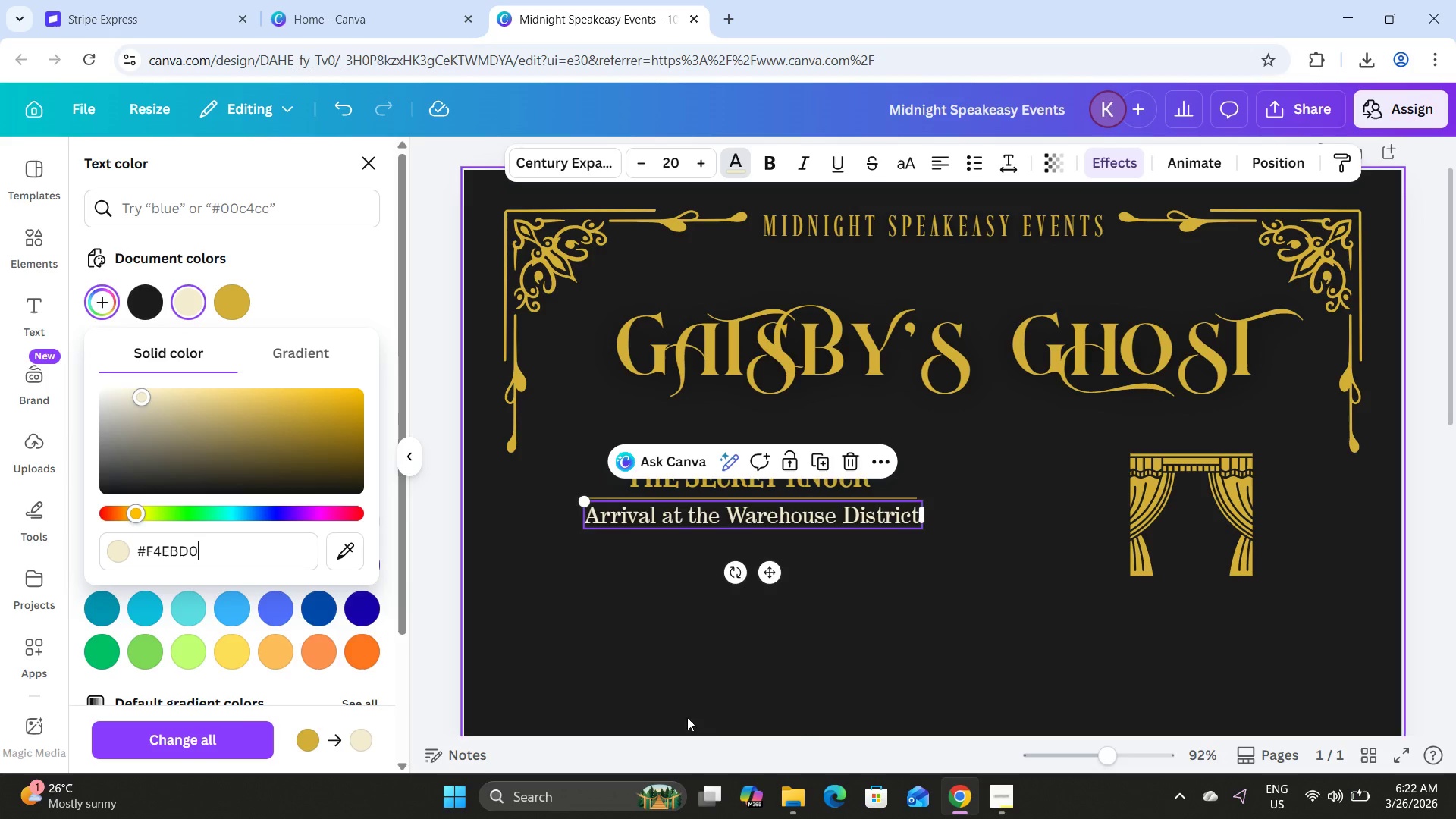 
left_click([880, 672])
 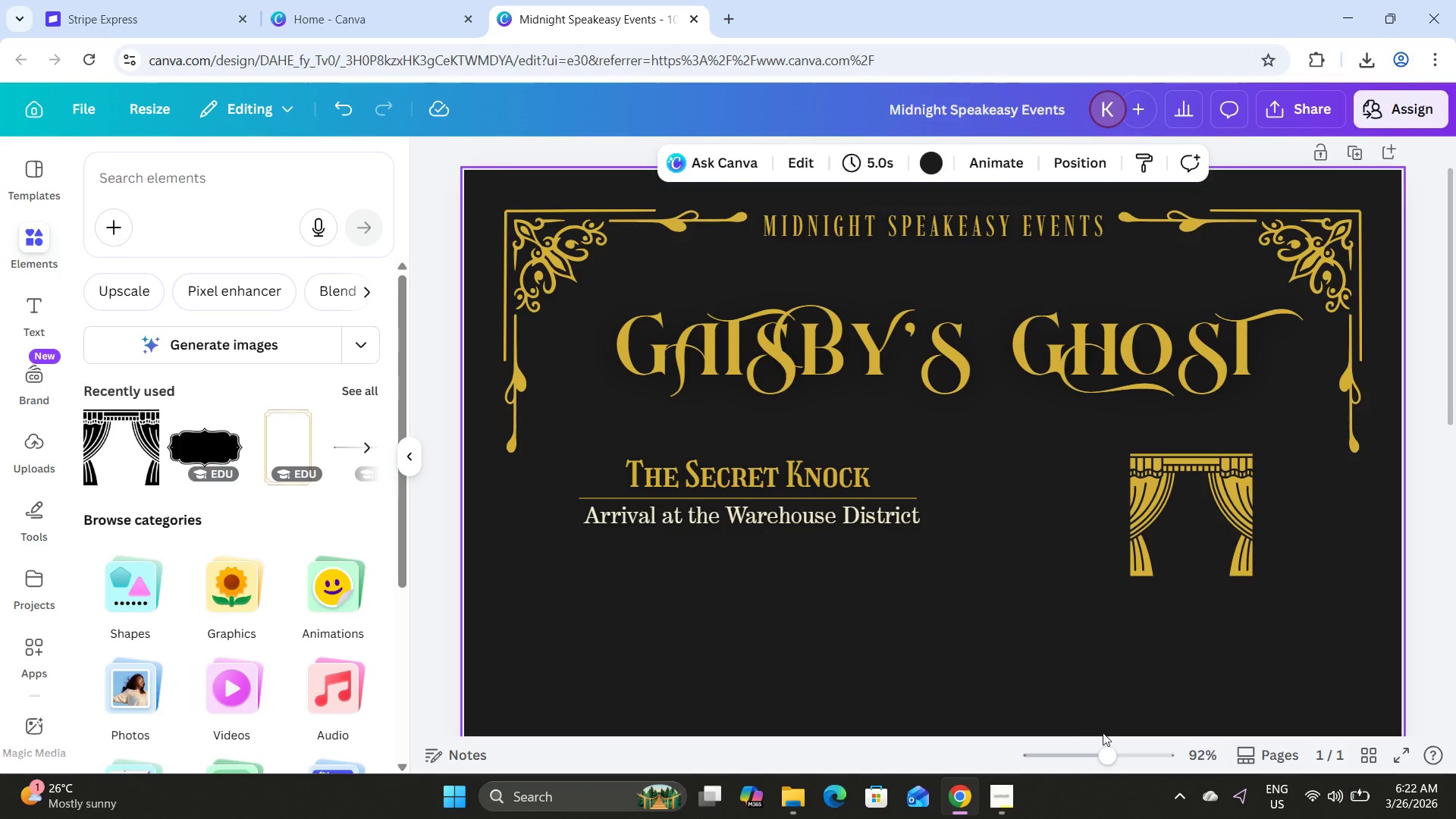 
left_click_drag(start_coordinate=[1109, 753], to_coordinate=[1109, 731])
 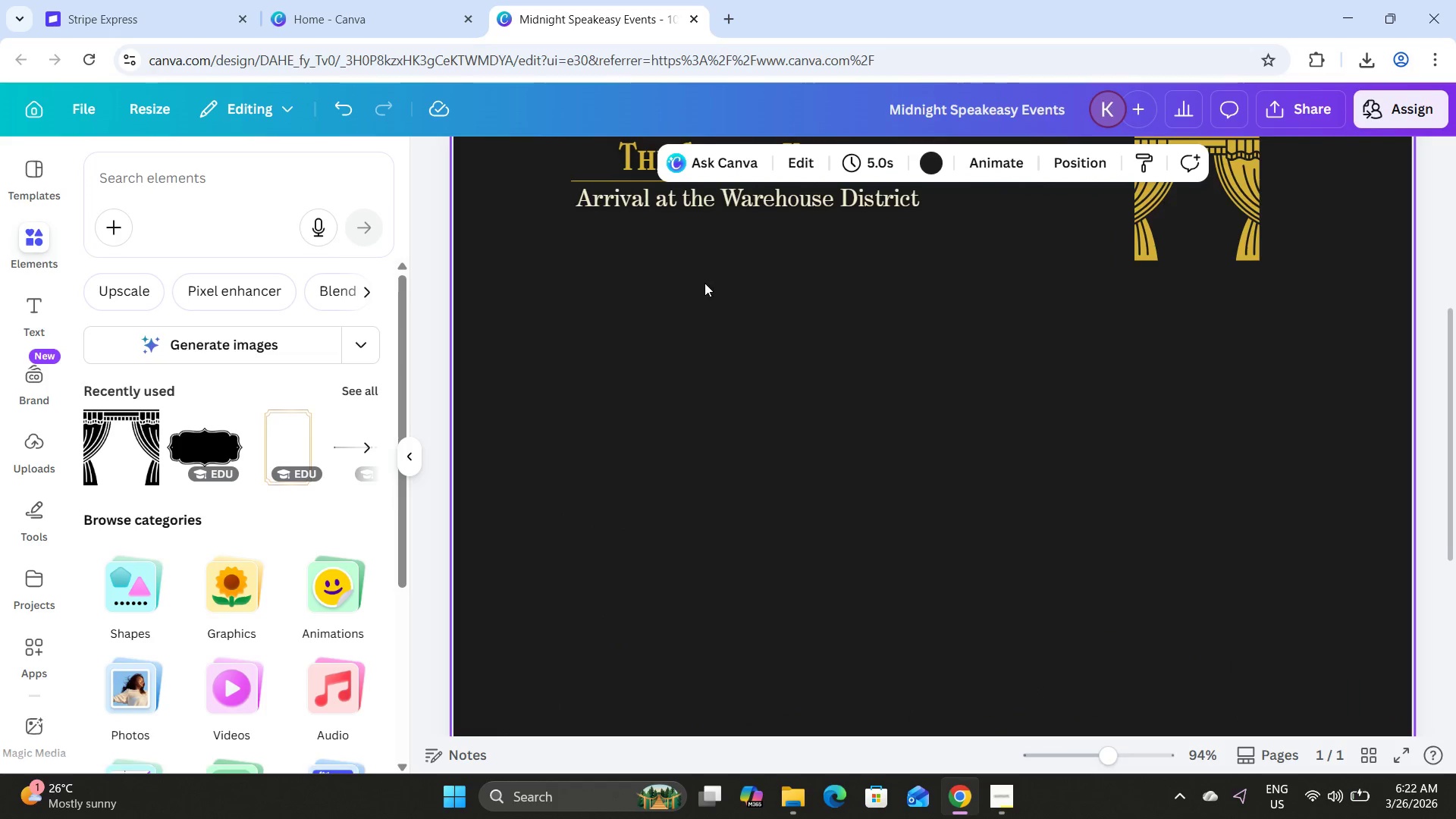 
scroll: coordinate [704, 283], scroll_direction: up, amount: 4.0
 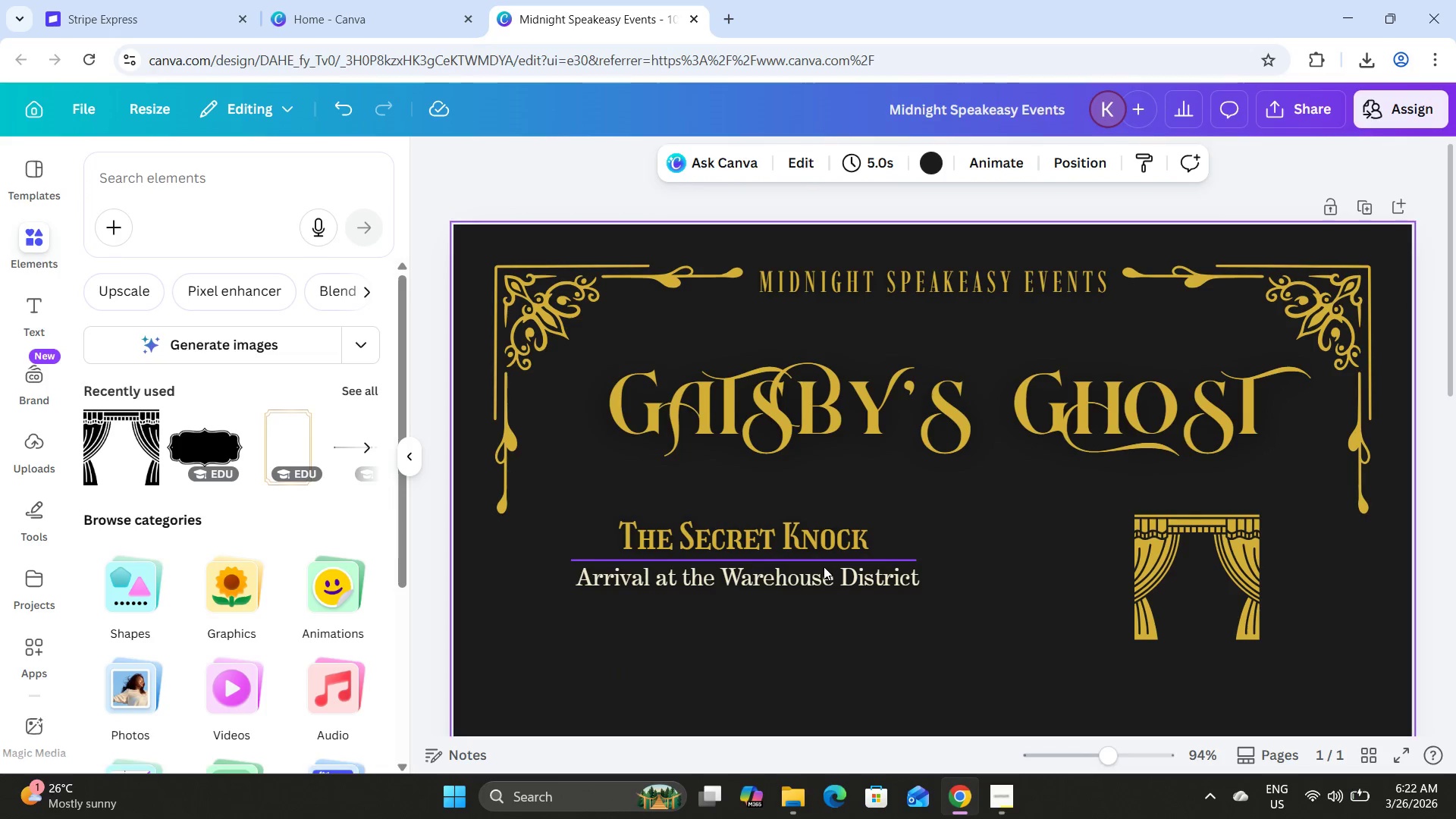 
left_click([823, 566])
 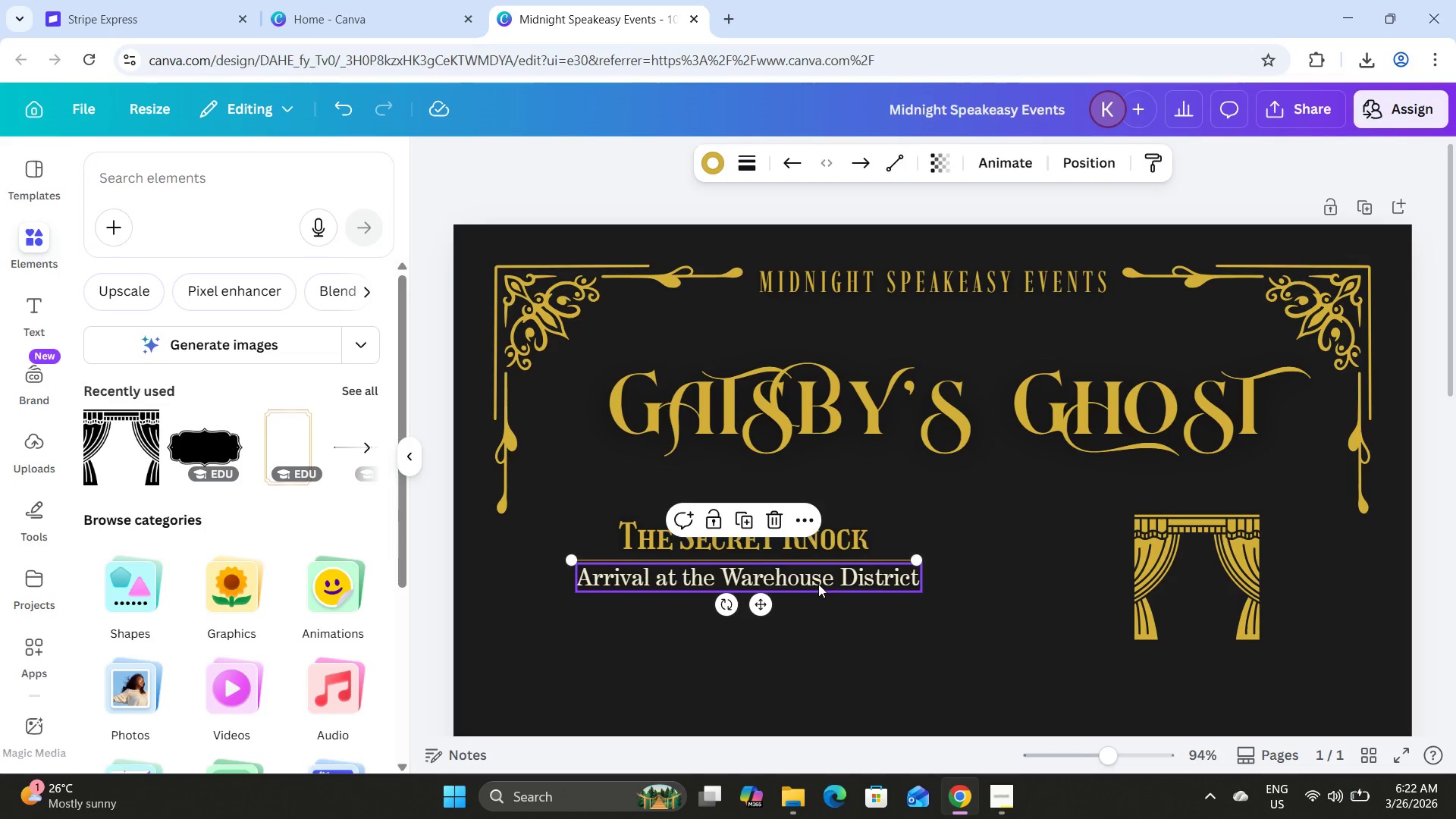 
left_click([818, 584])
 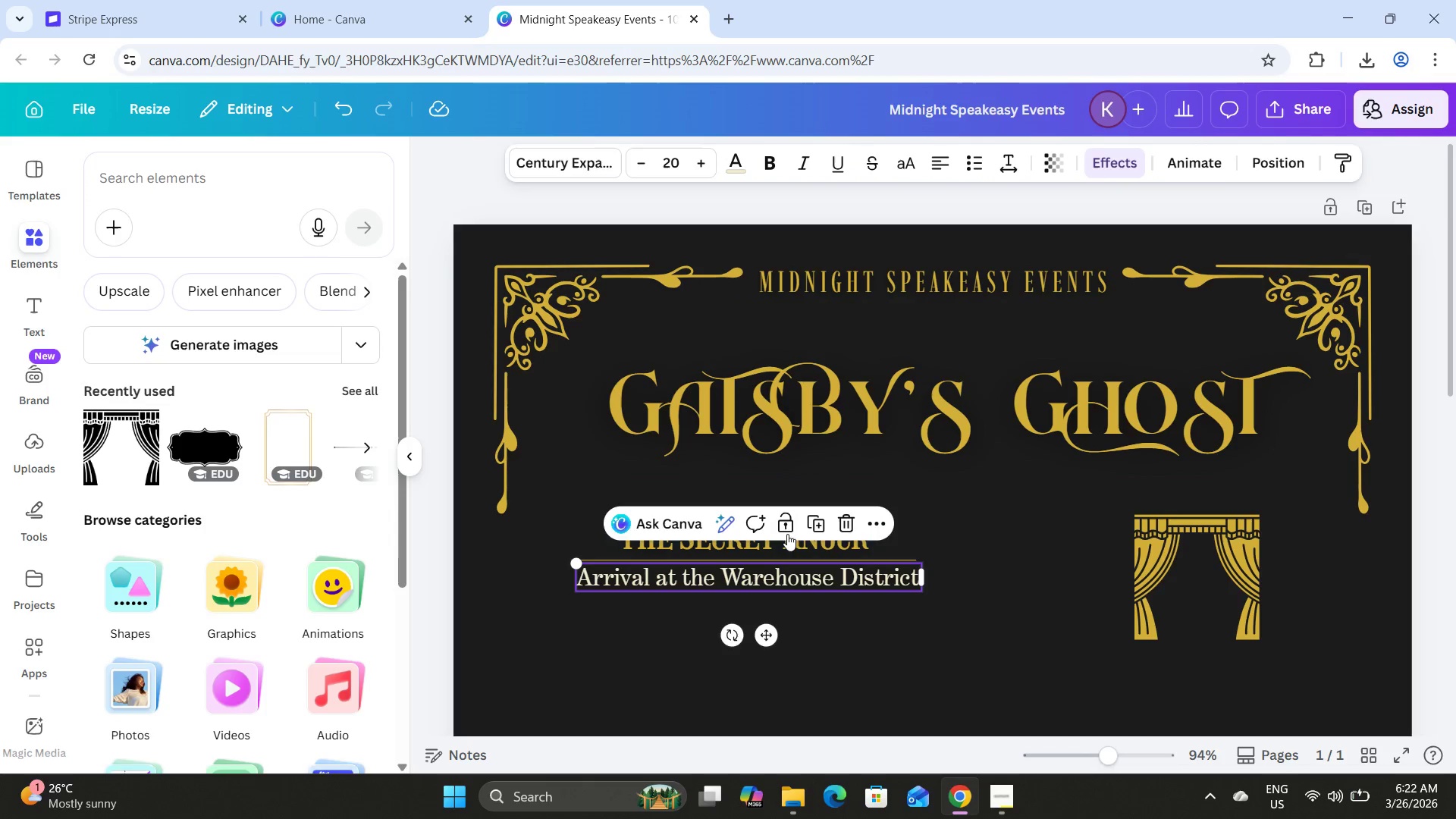 
left_click([701, 153])
 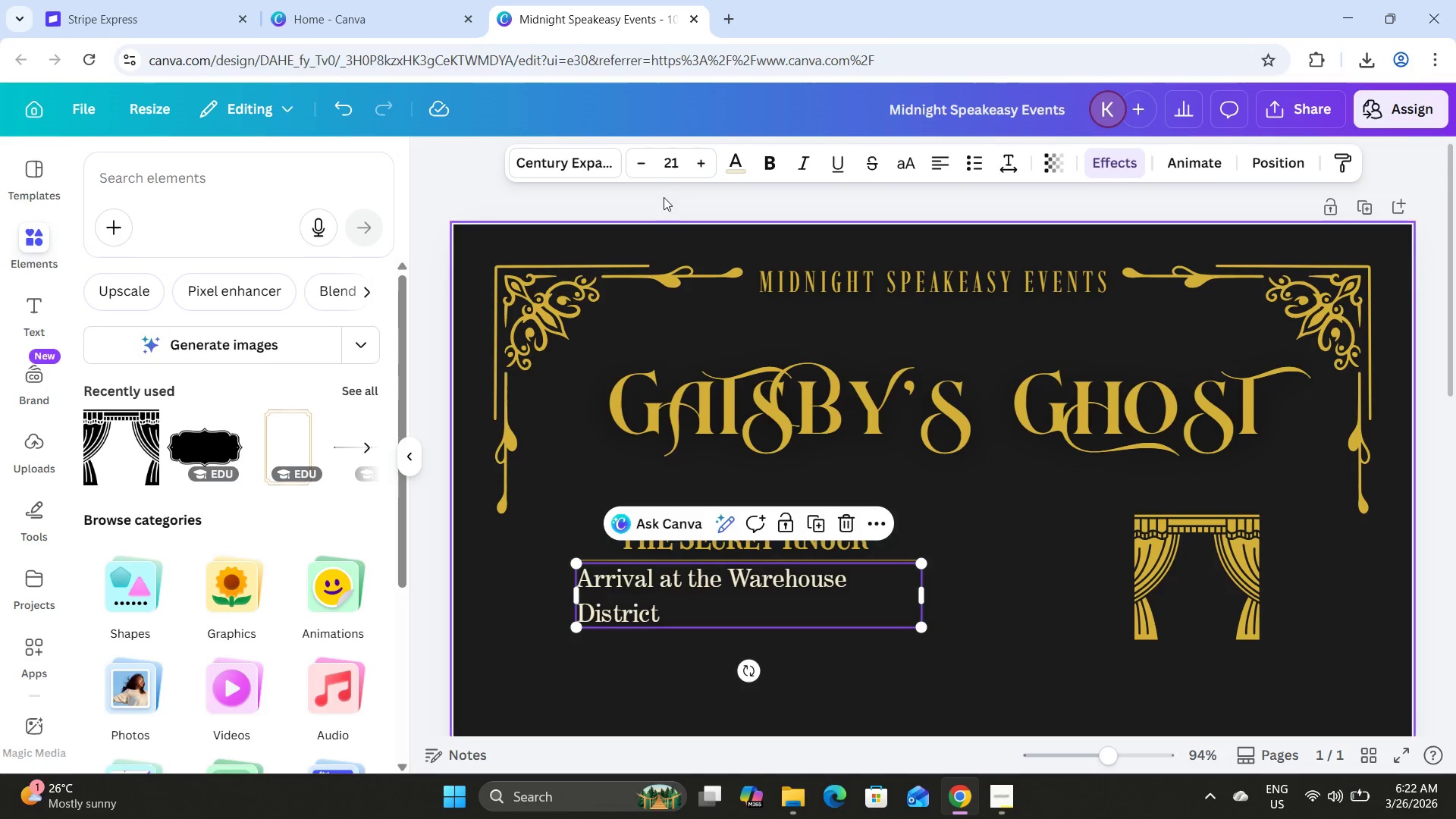 
left_click([632, 149])
 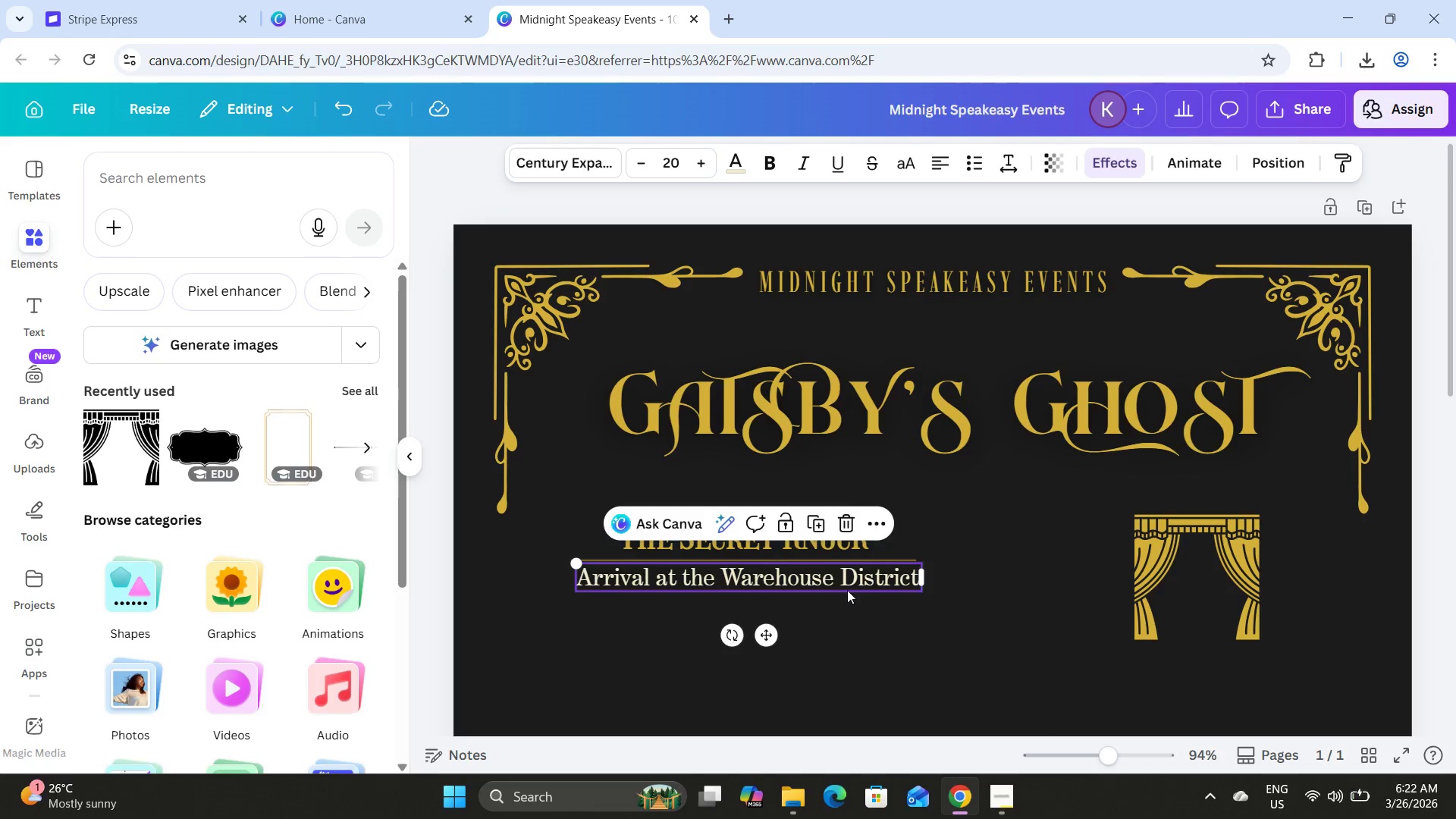 
left_click([816, 505])
 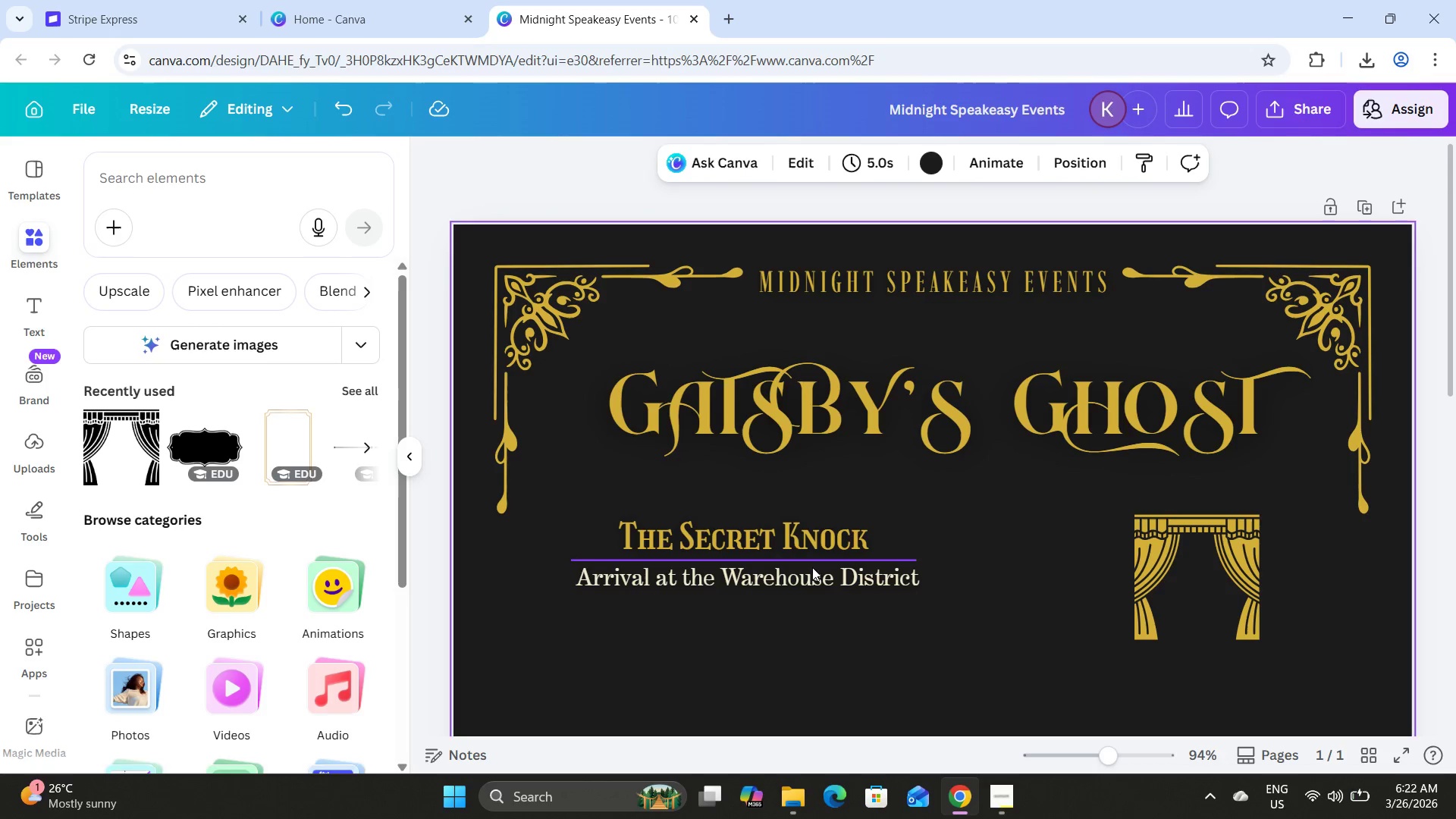 
left_click([812, 567])
 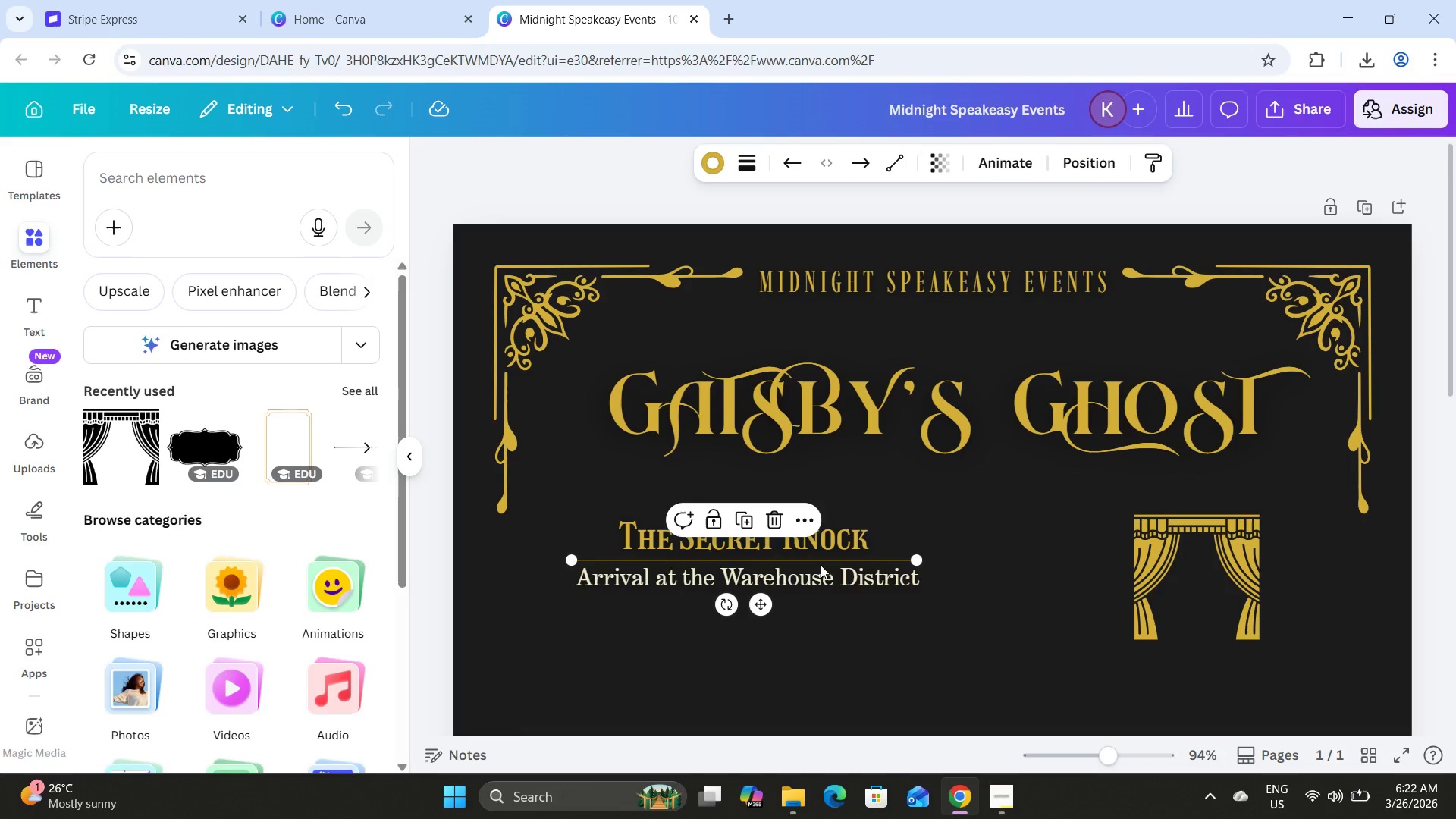 
left_click([821, 579])
 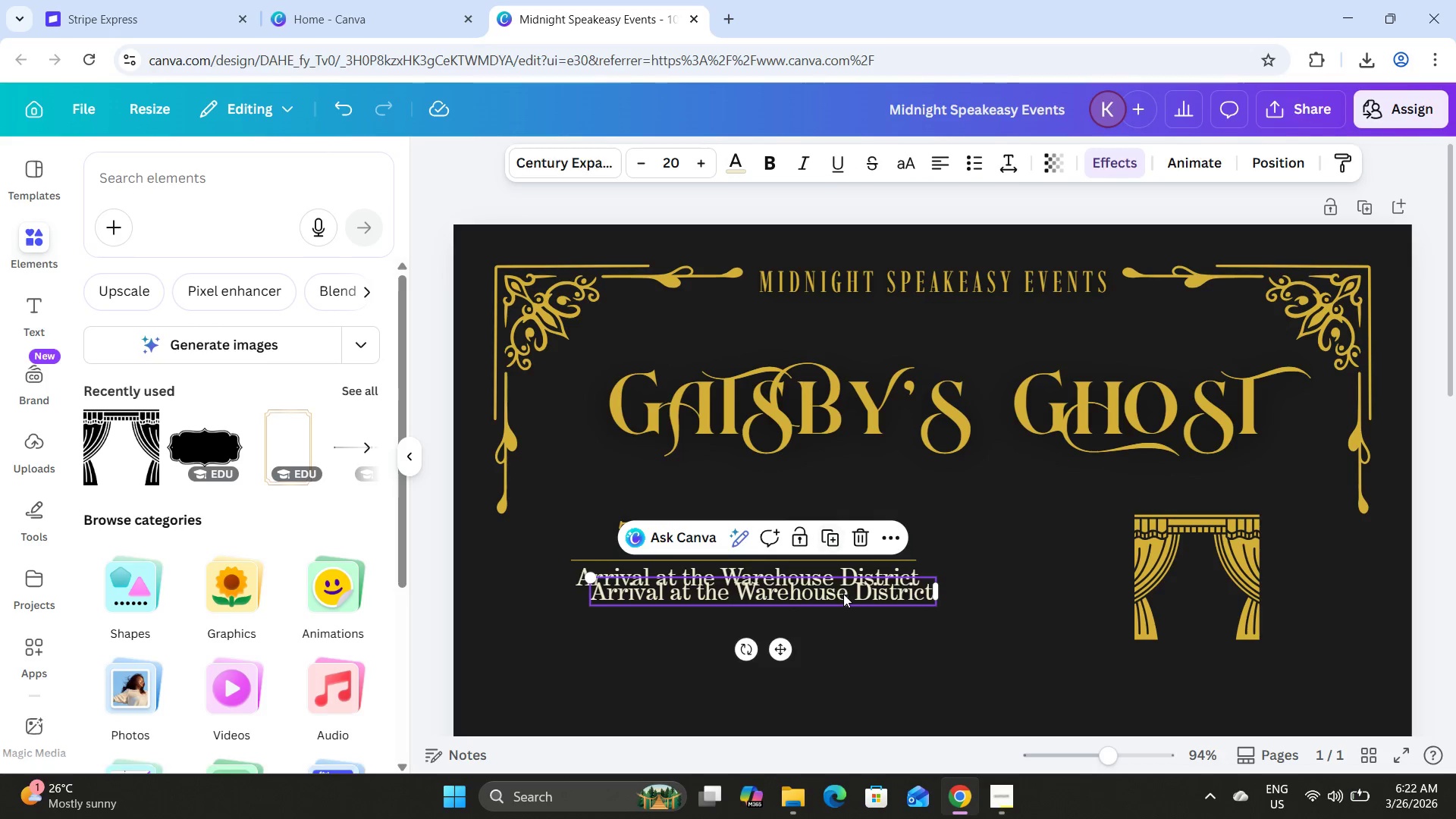 
left_click_drag(start_coordinate=[843, 595], to_coordinate=[852, 656])
 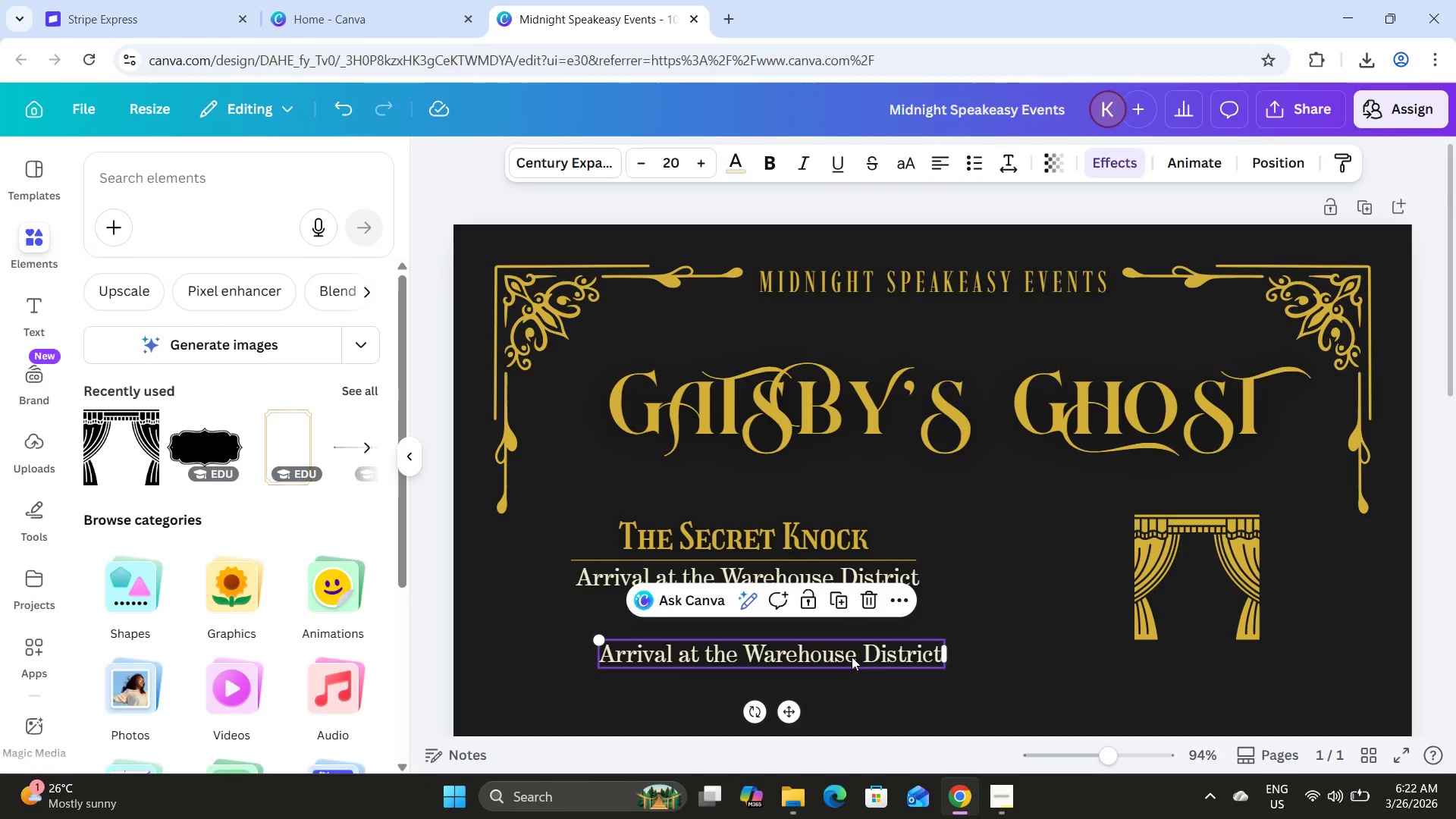 
left_click([852, 657])
 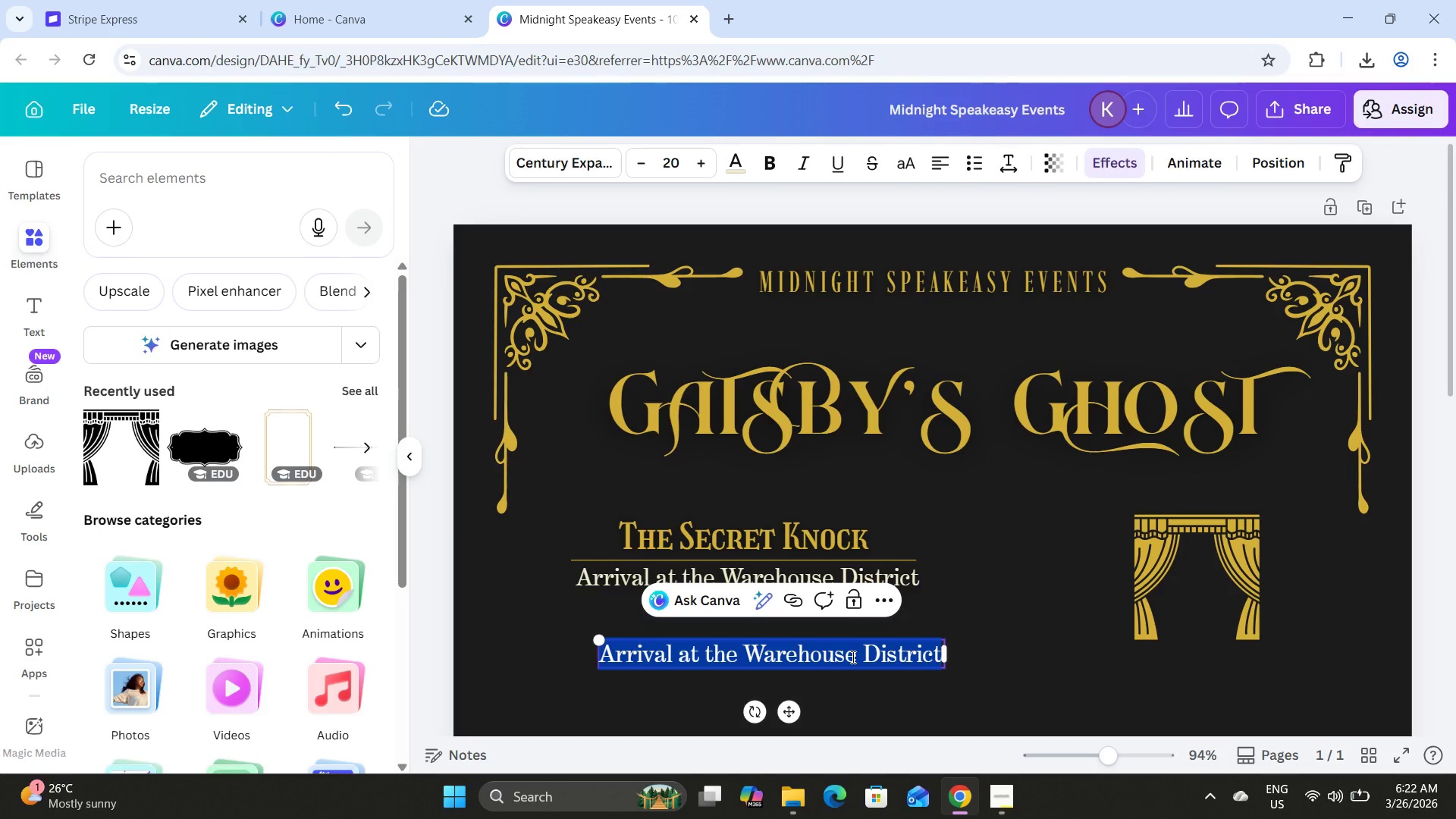 
type(7:00 PM)
 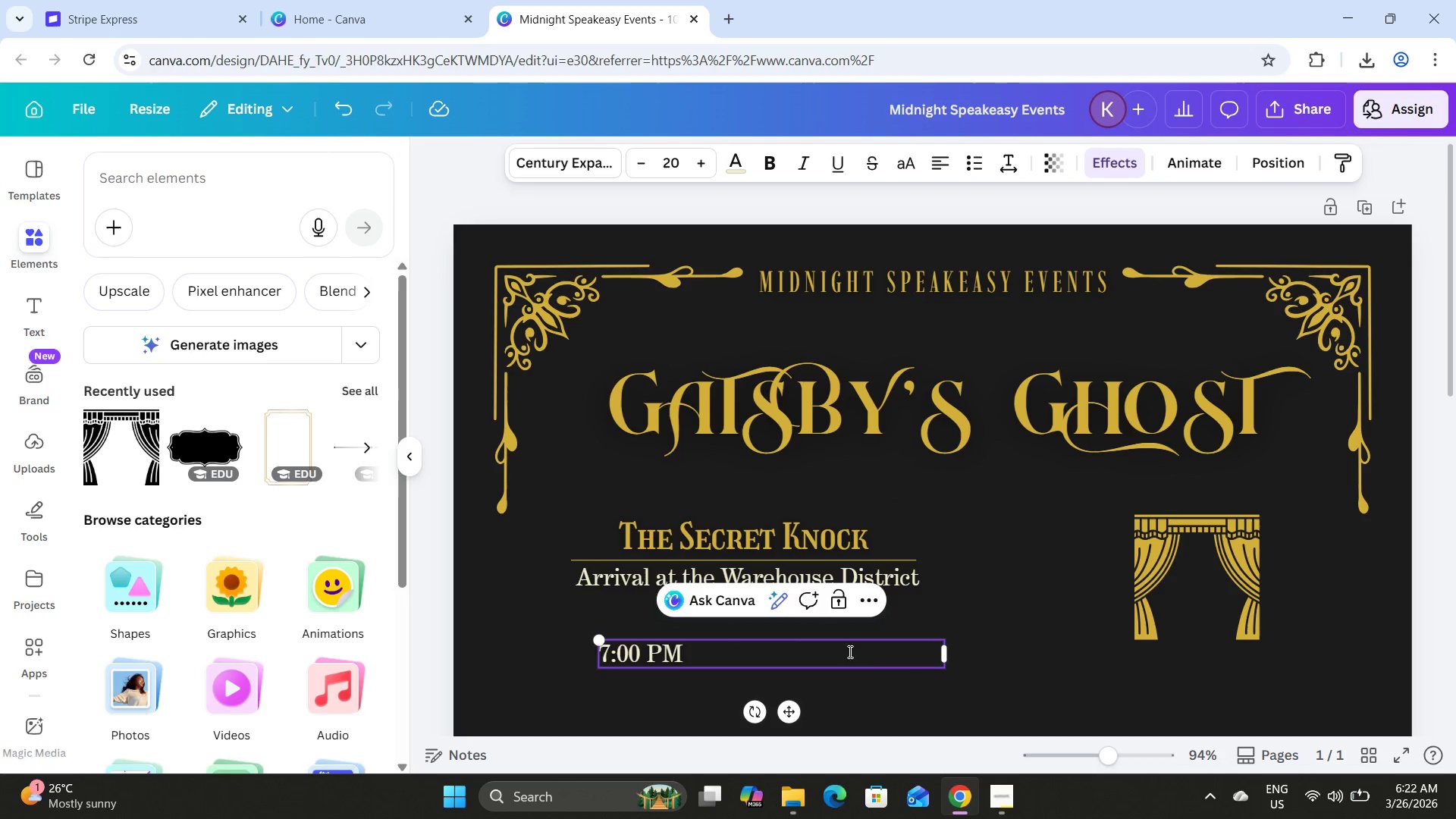 
left_click_drag(start_coordinate=[952, 657], to_coordinate=[722, 661])
 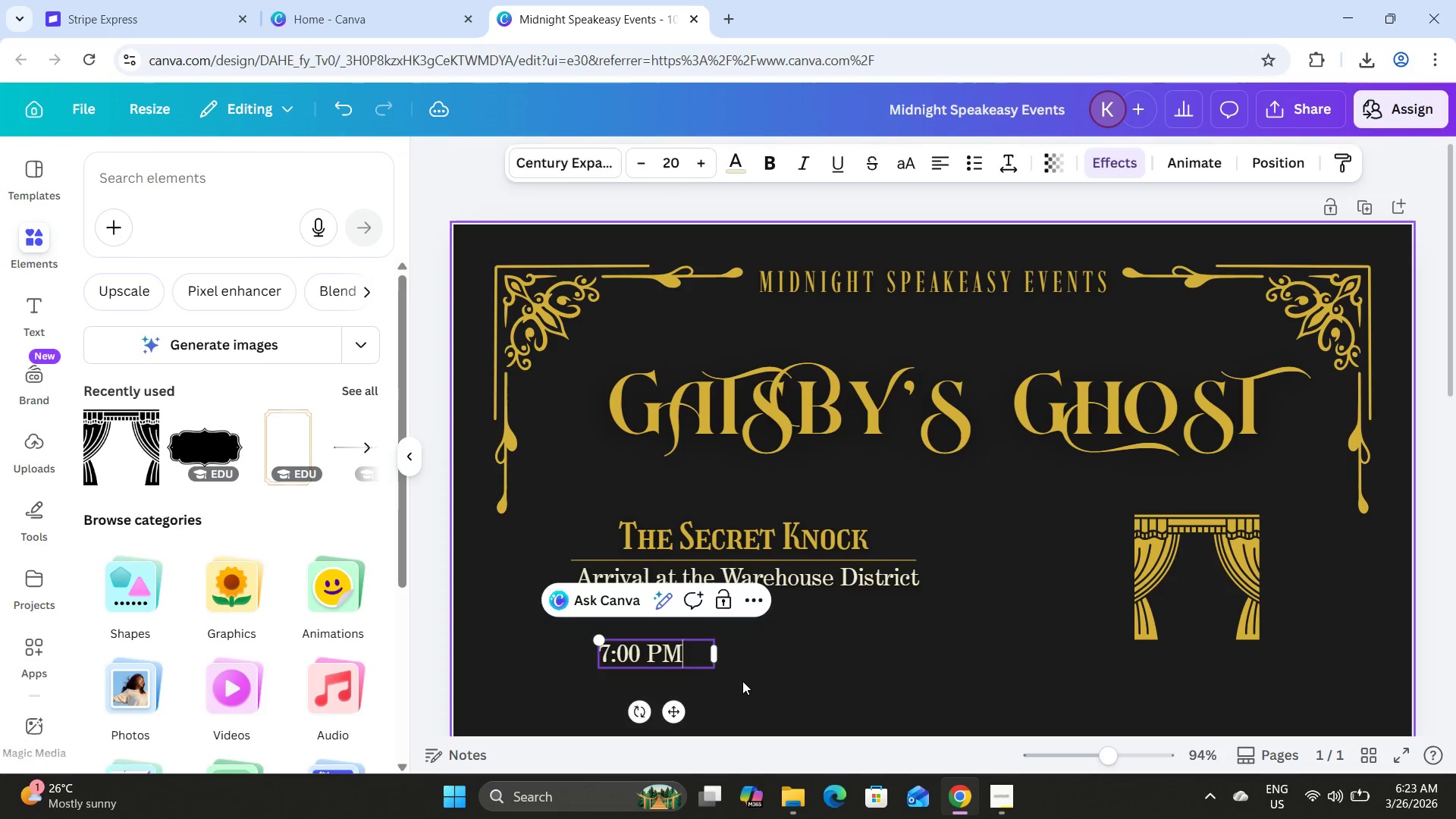 
left_click([742, 681])
 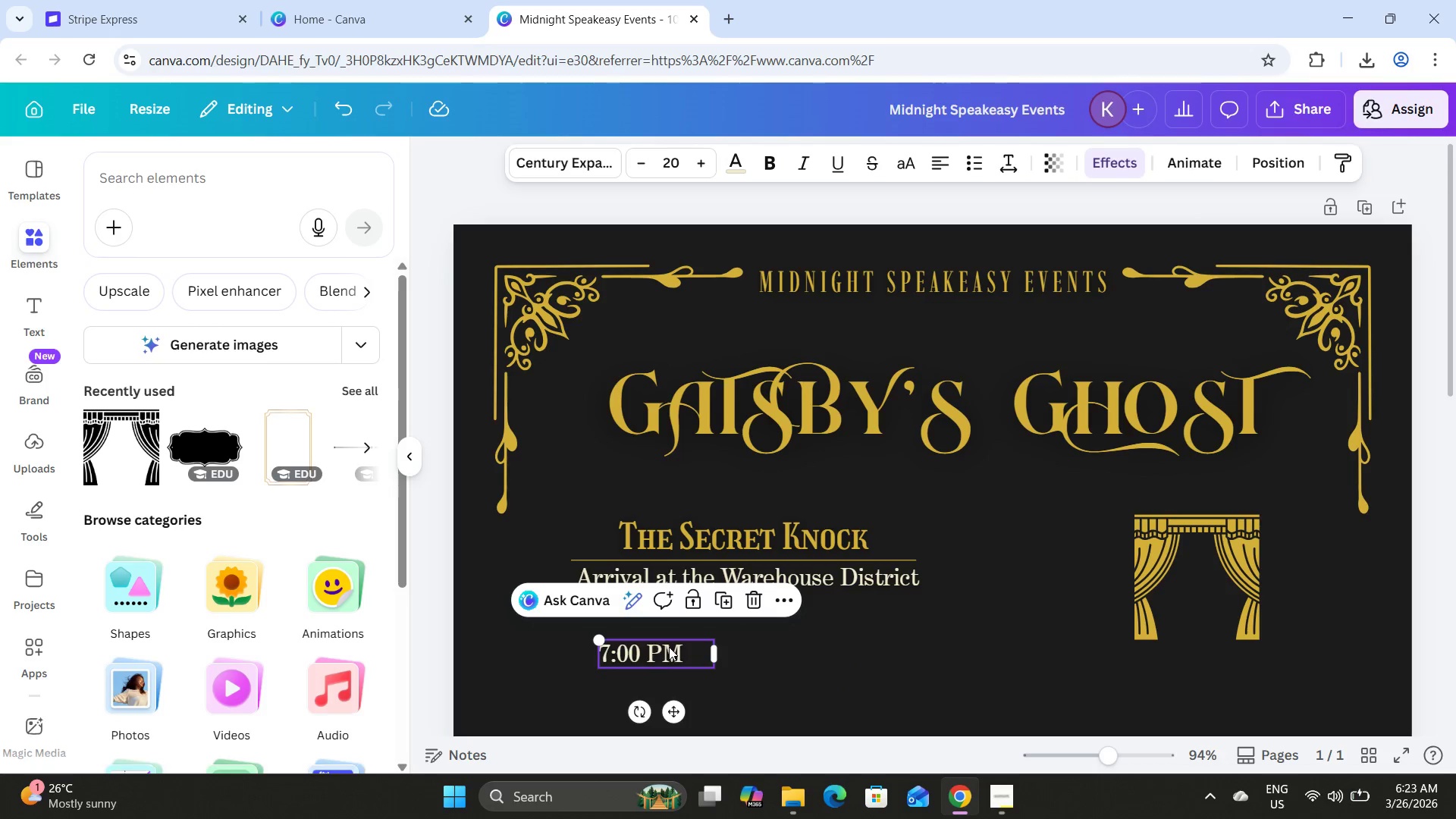 
left_click([965, 633])
 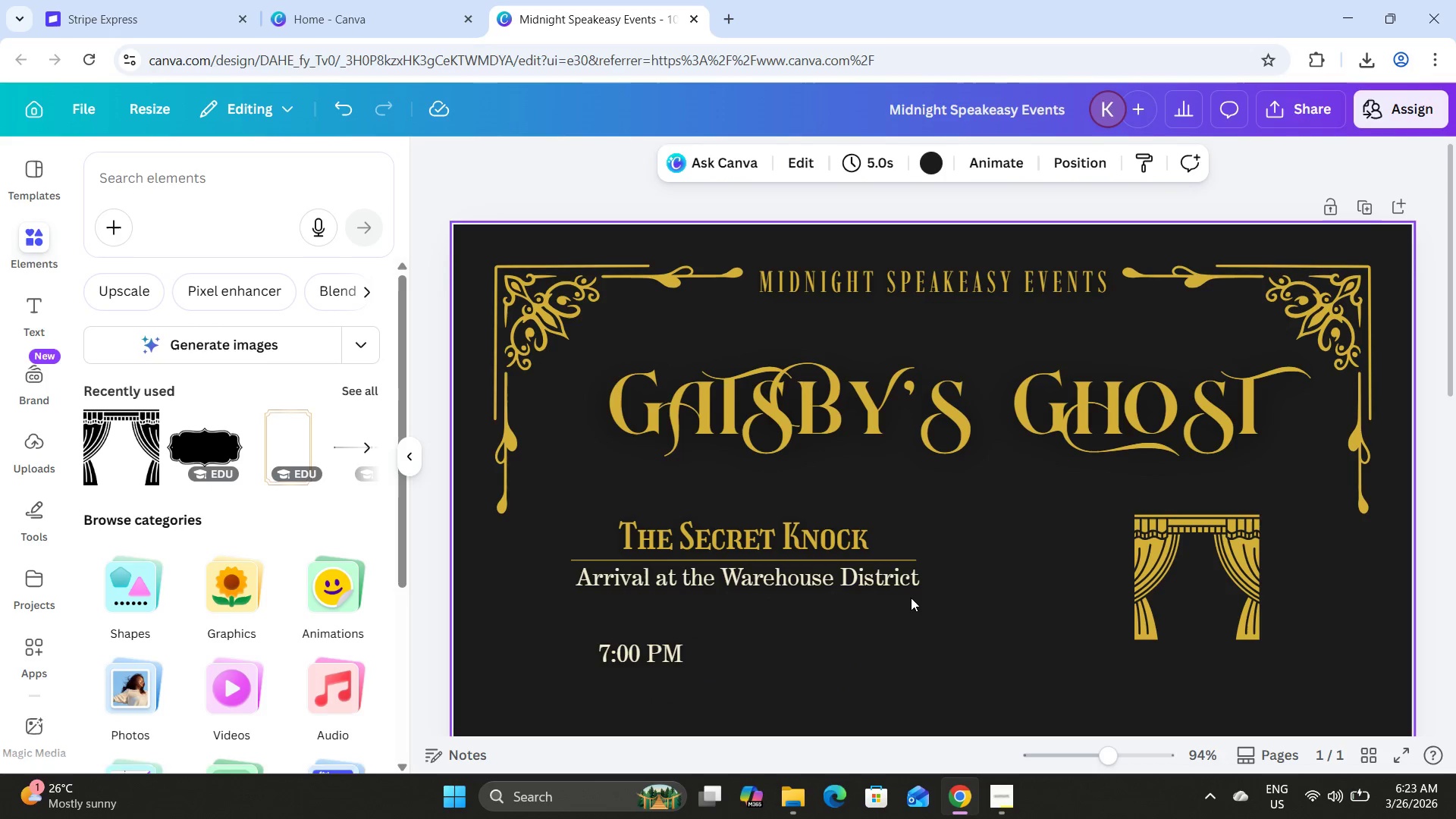 
left_click_drag(start_coordinate=[915, 598], to_coordinate=[632, 493])
 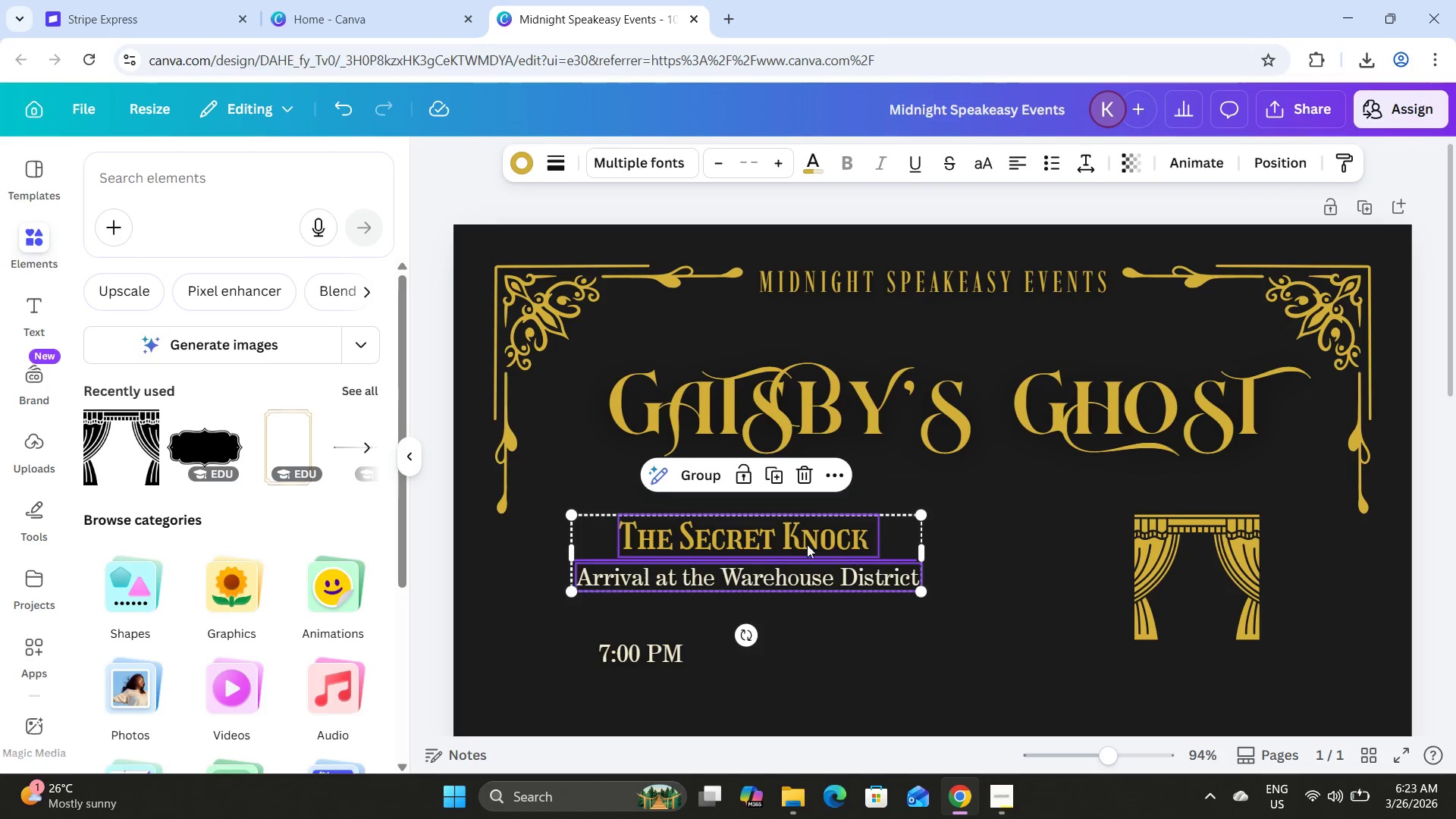 
left_click_drag(start_coordinate=[805, 544], to_coordinate=[869, 547])
 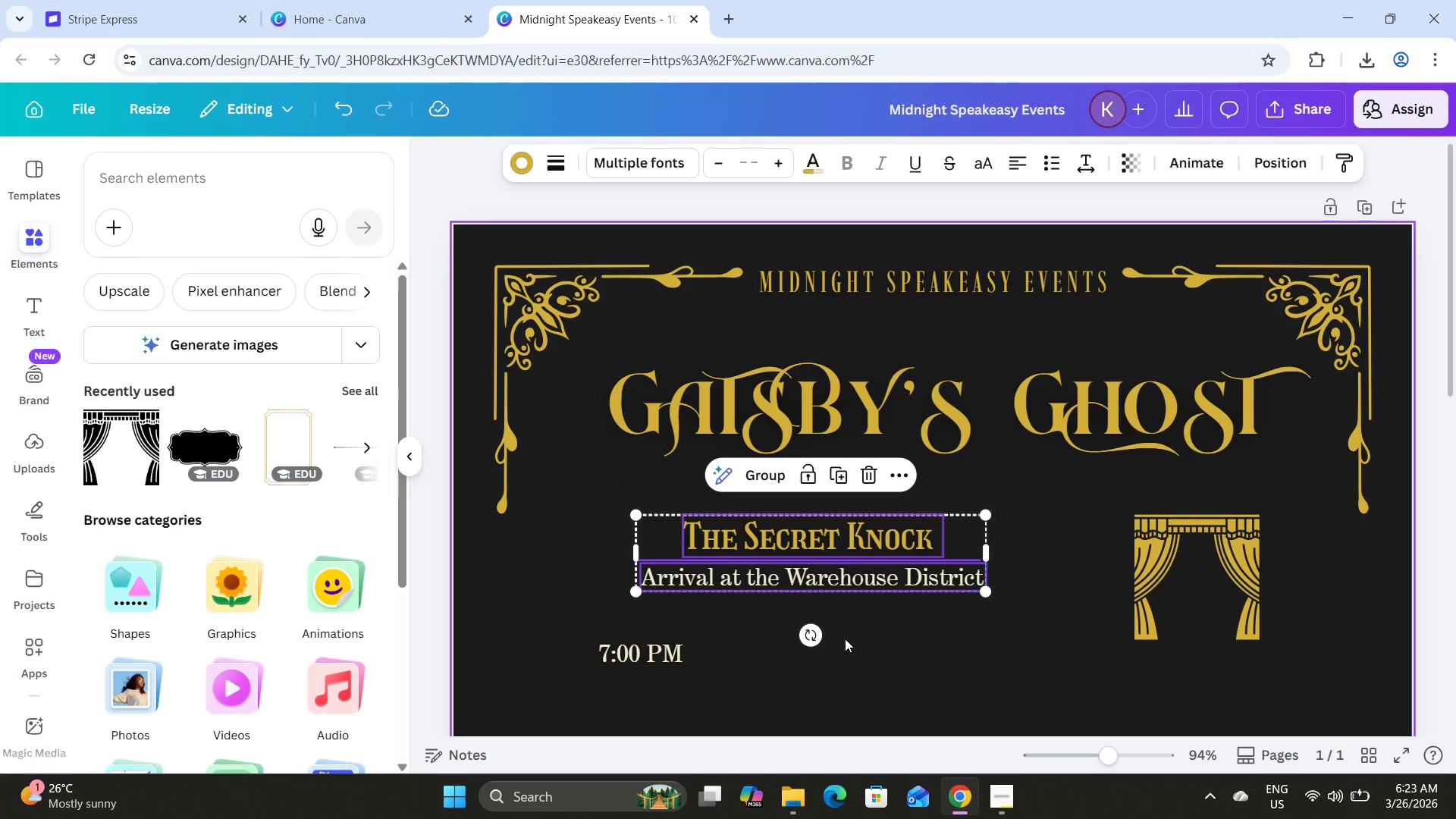 
left_click([845, 639])
 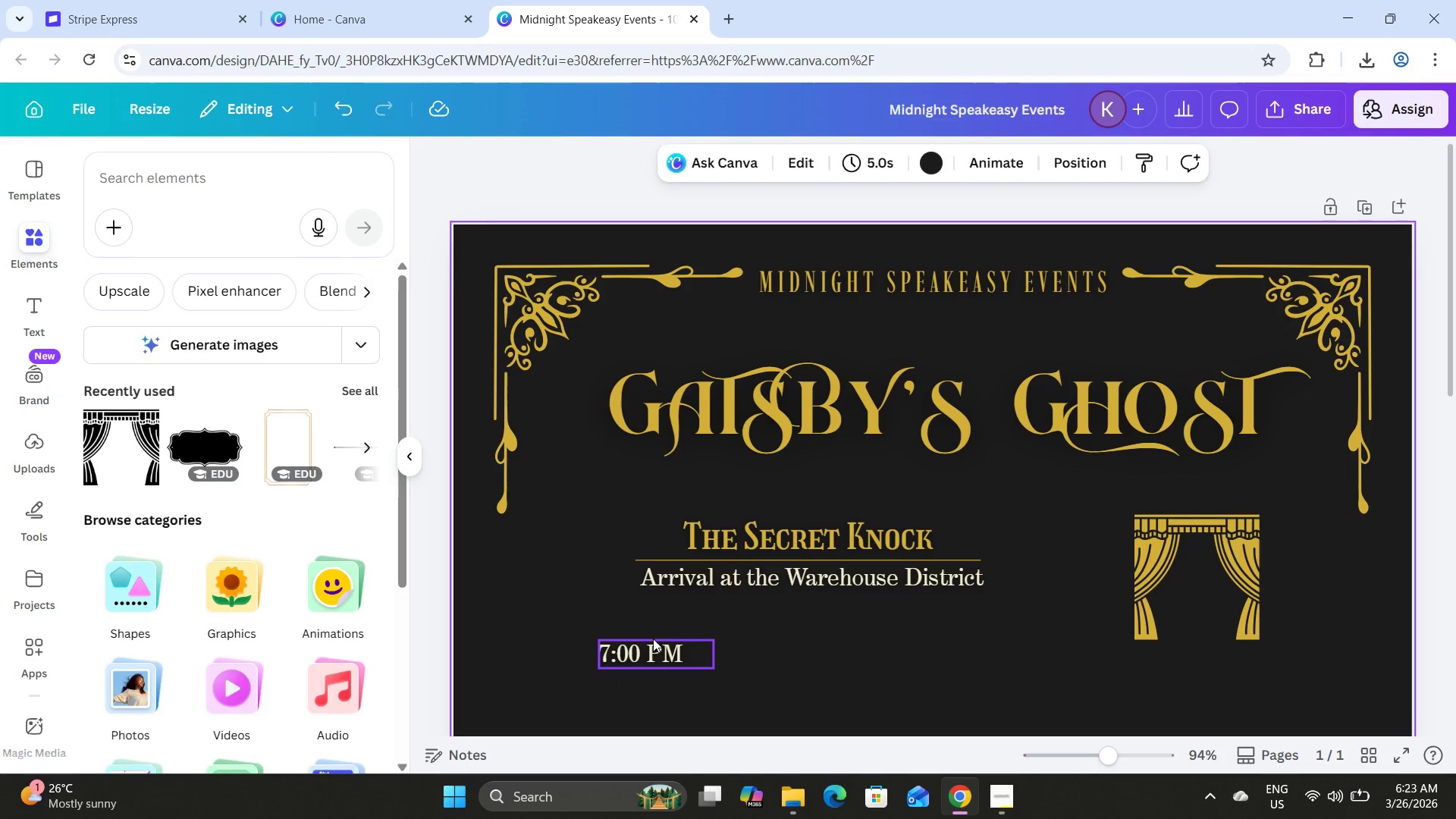 
double_click([656, 658])
 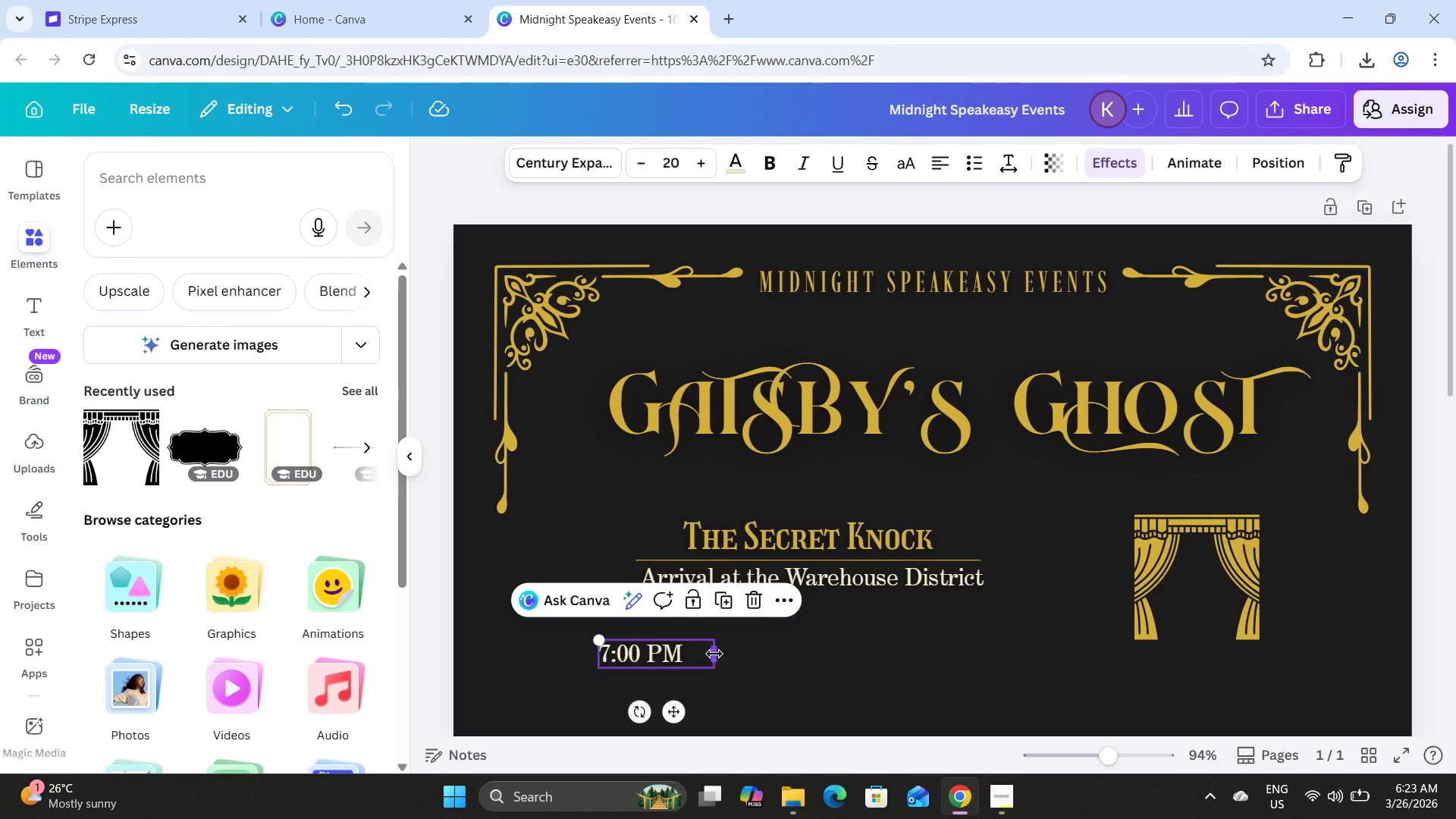 
left_click_drag(start_coordinate=[714, 654], to_coordinate=[693, 651])
 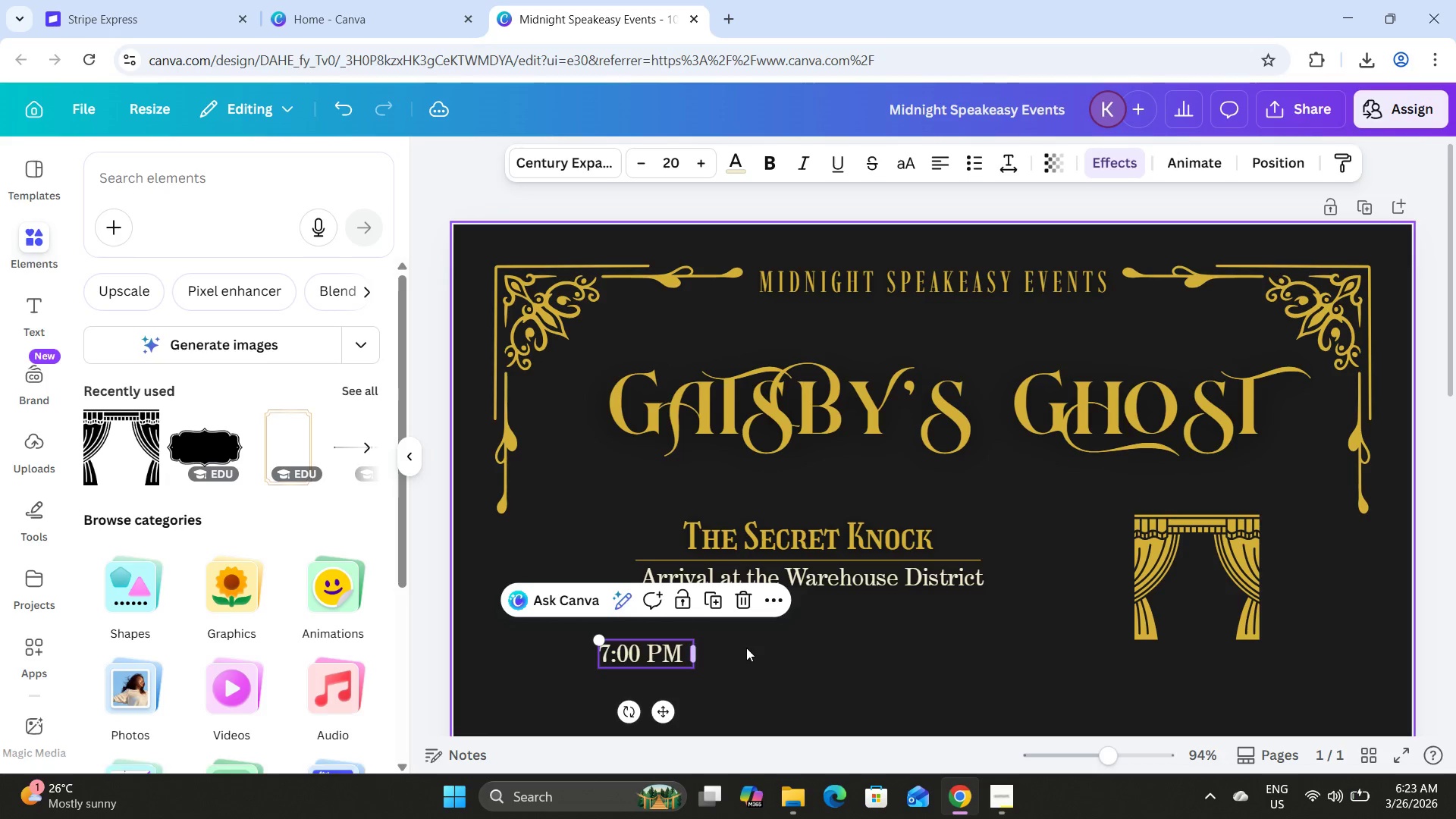 
left_click([746, 648])
 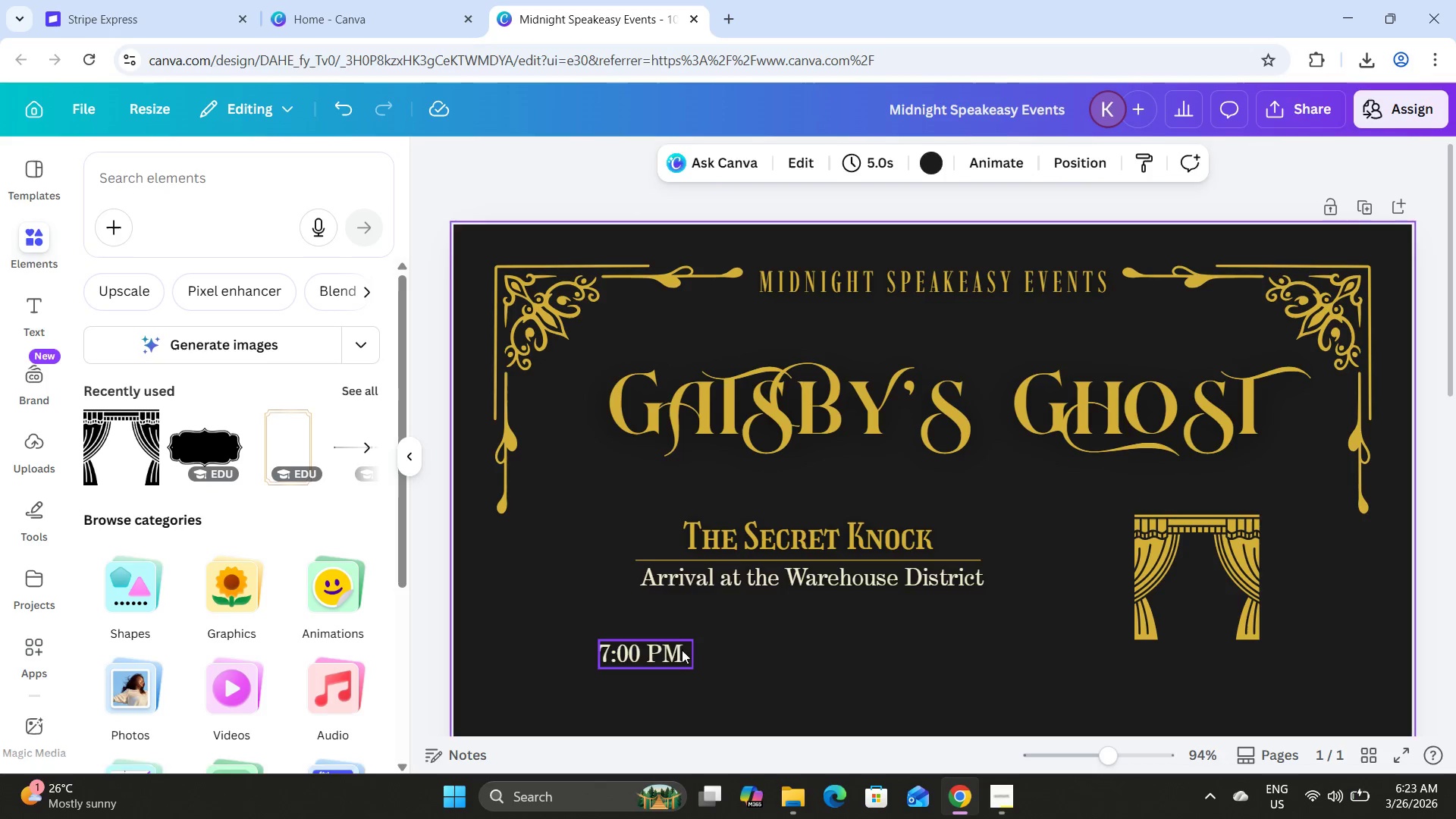 
left_click_drag(start_coordinate=[681, 650], to_coordinate=[607, 552])
 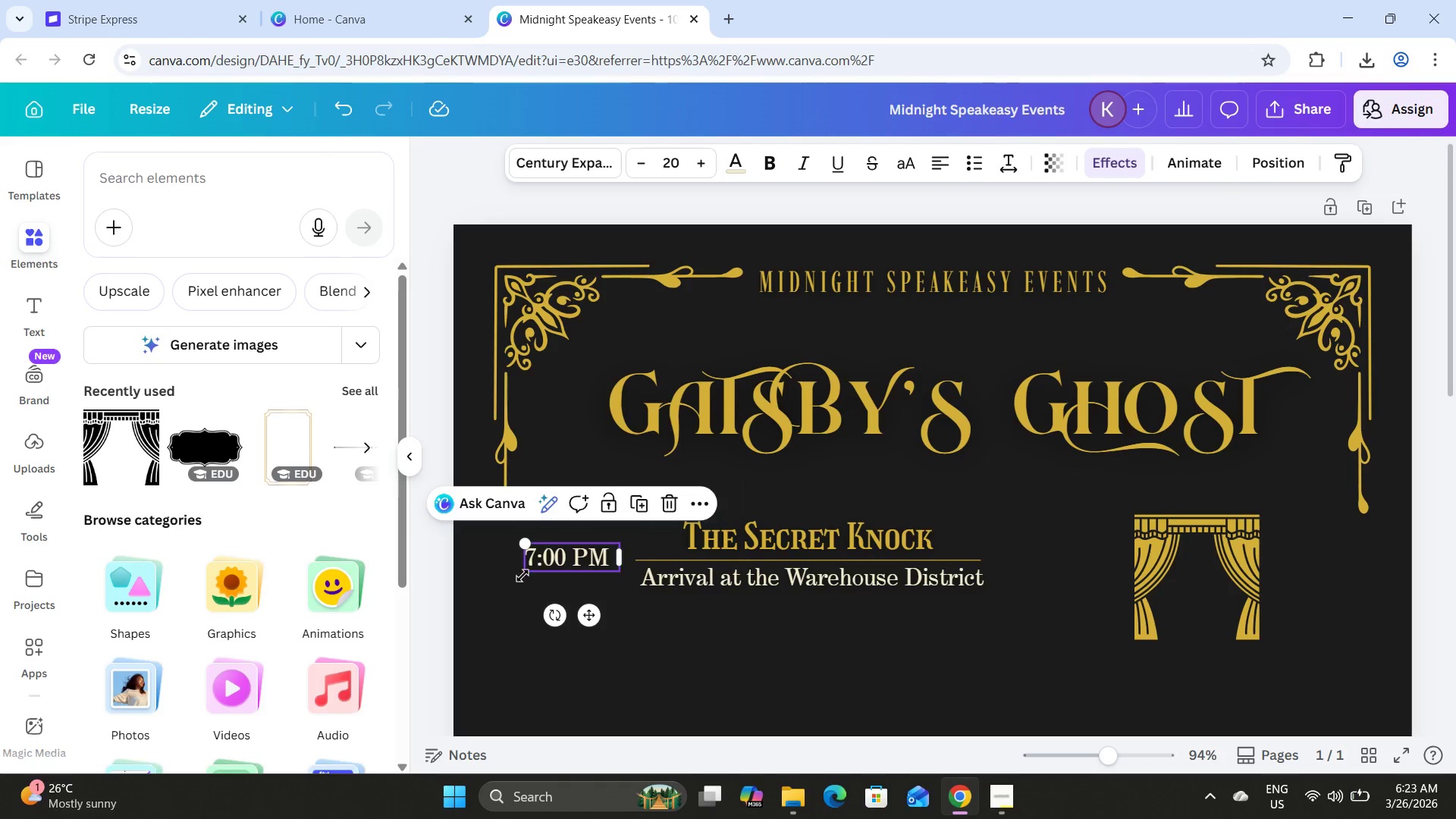 
left_click_drag(start_coordinate=[528, 566], to_coordinate=[529, 541])
 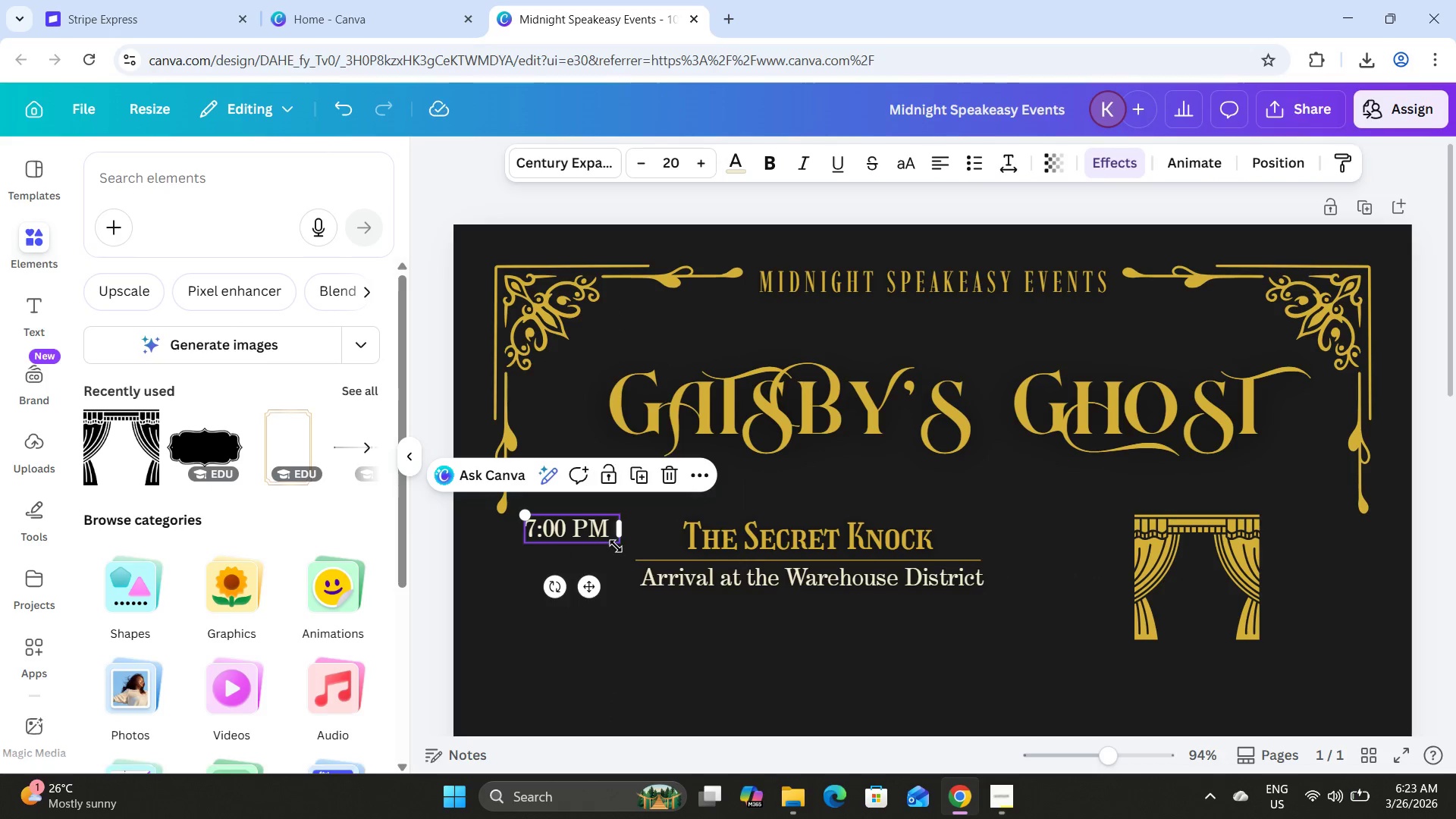 
left_click_drag(start_coordinate=[616, 545], to_coordinate=[634, 586])
 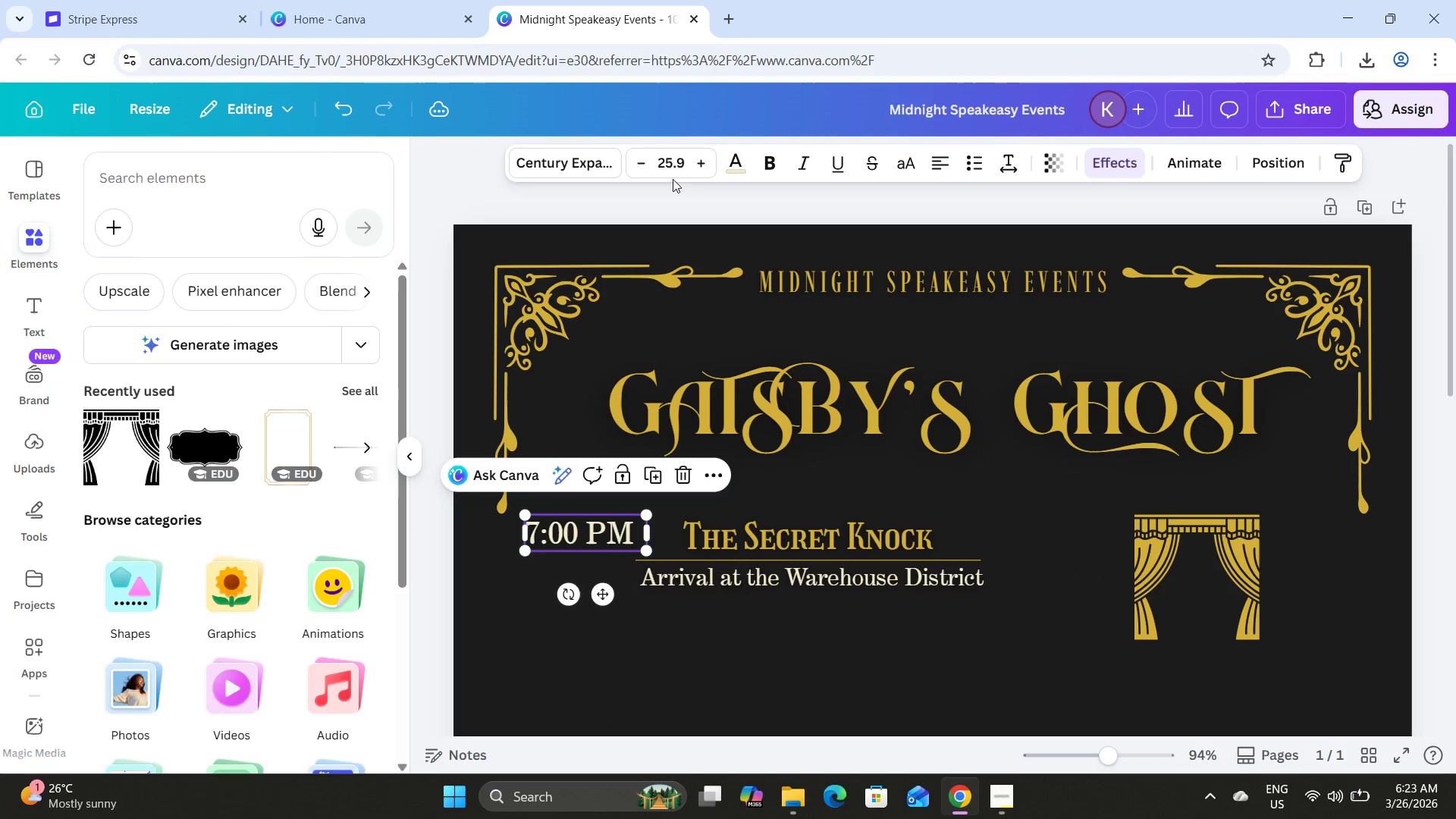 
left_click([674, 169])
 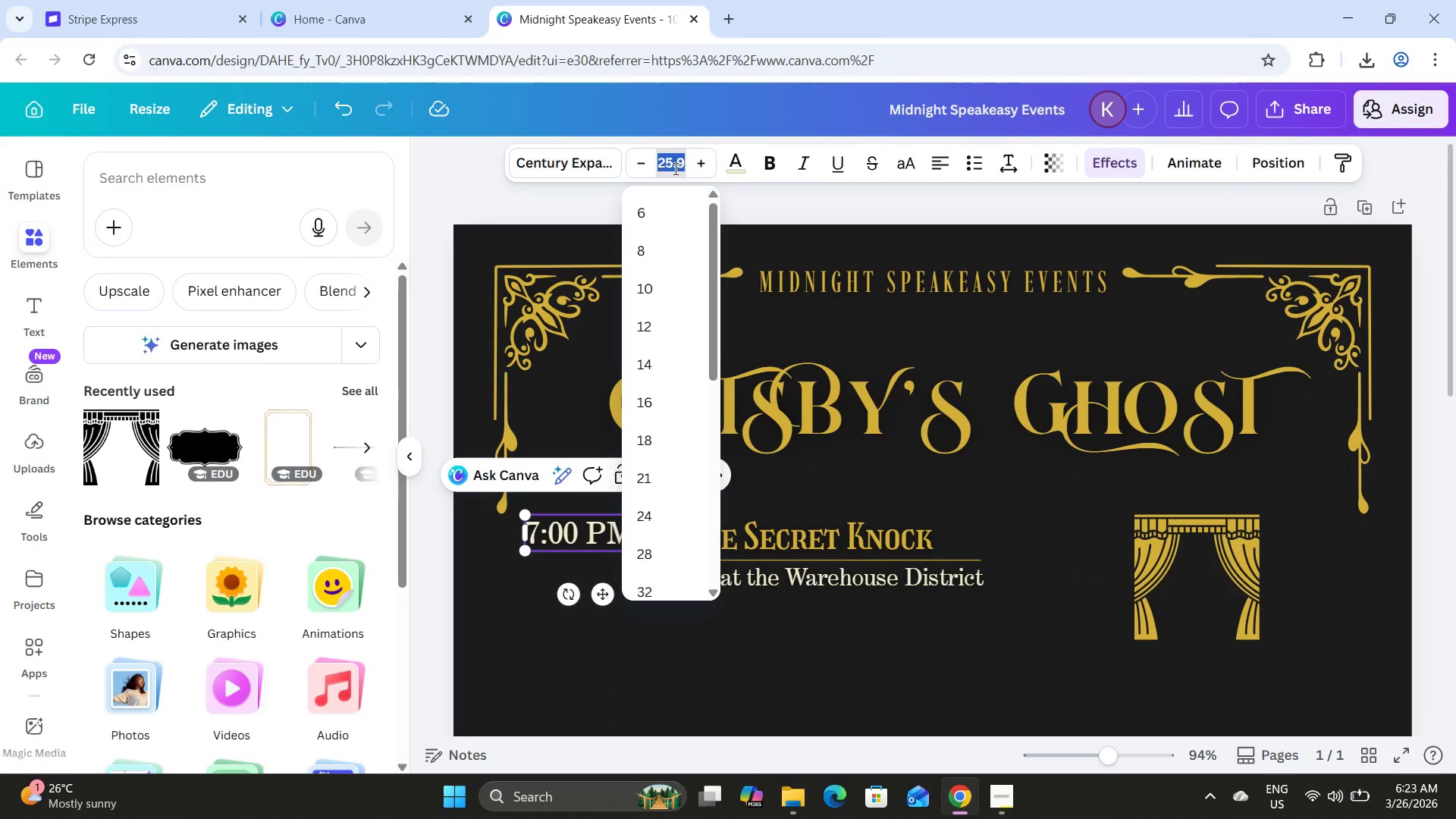 
key(Numpad2)
 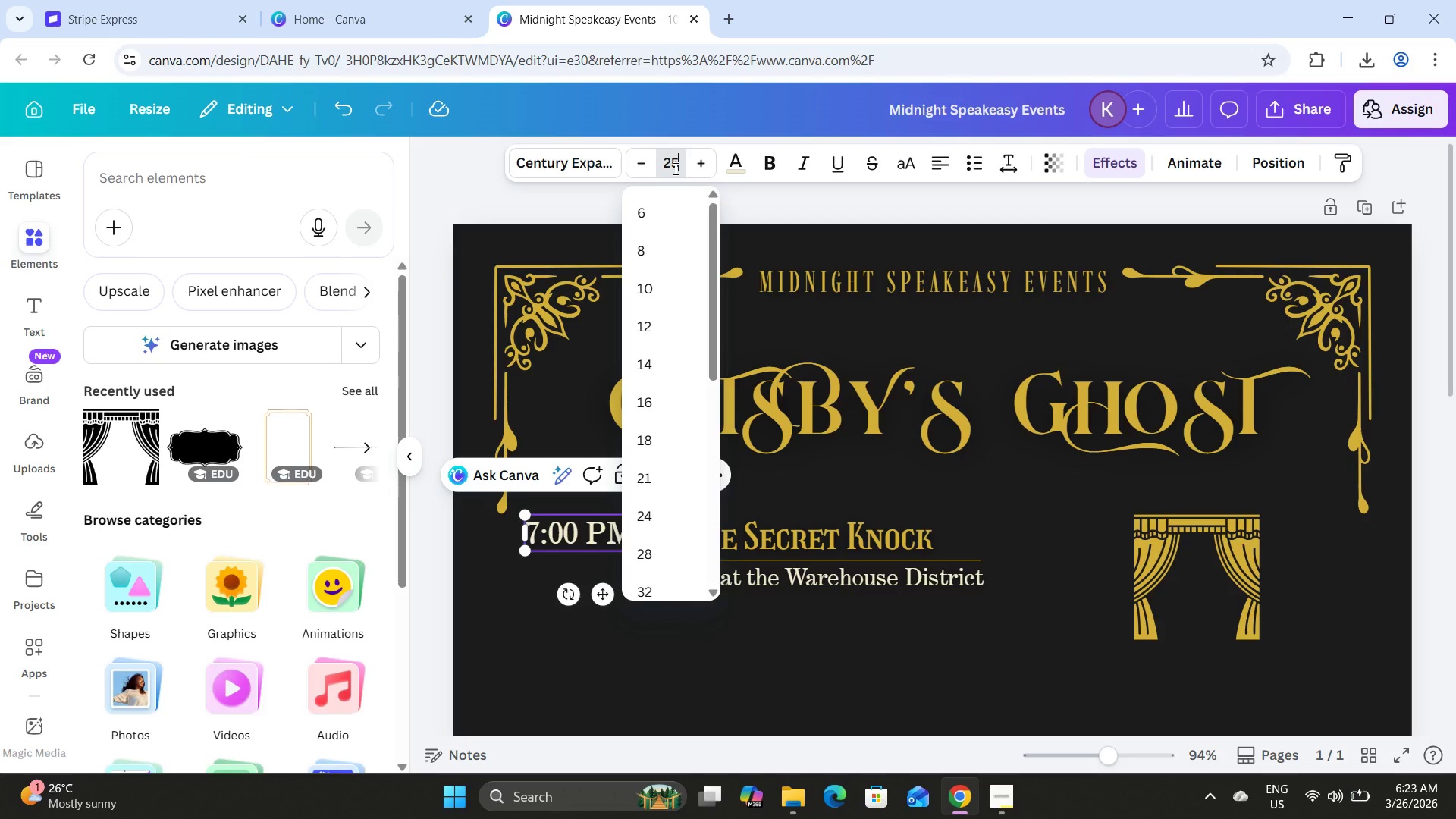 
key(Numpad5)
 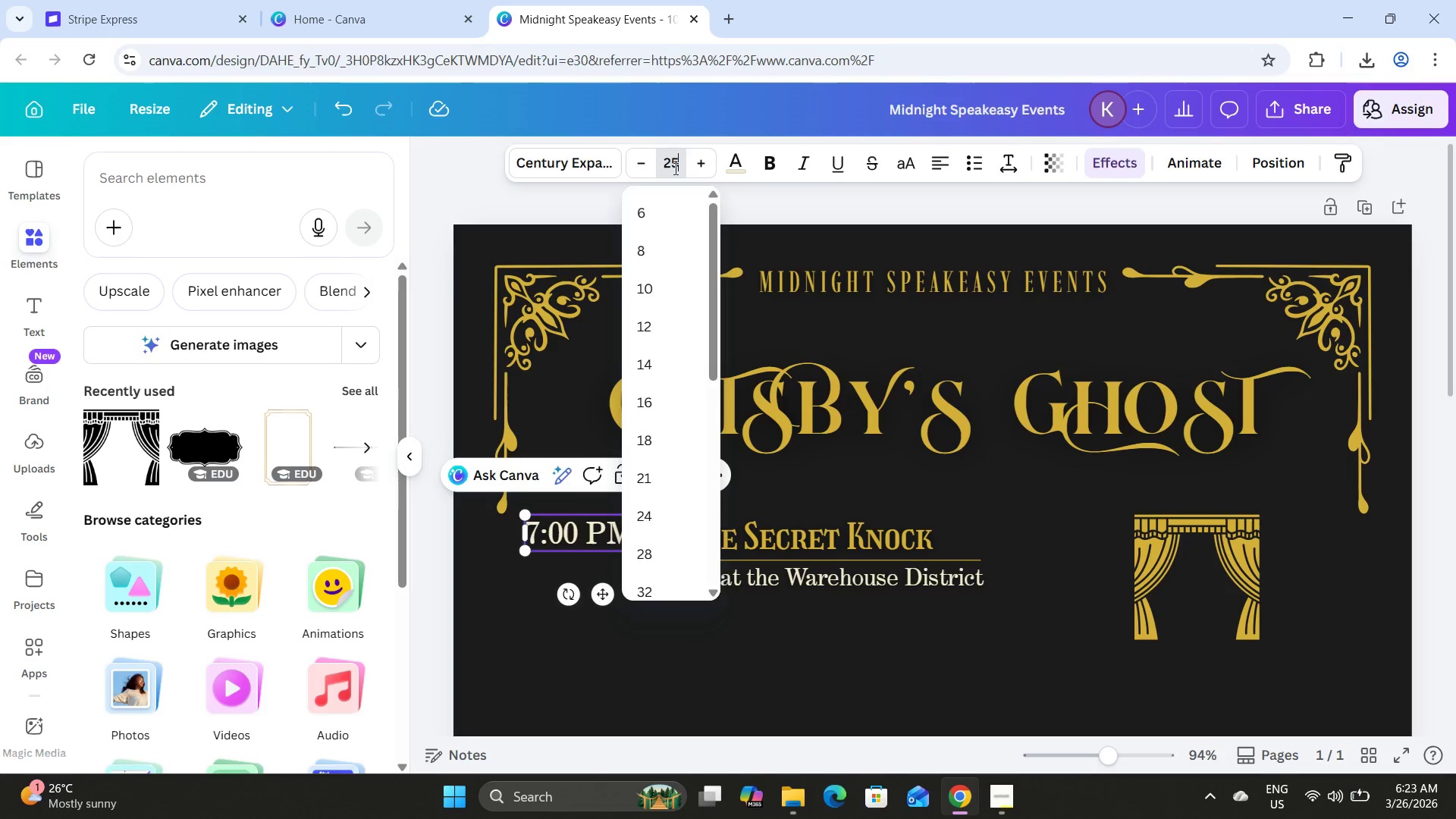 
key(NumpadEnter)
 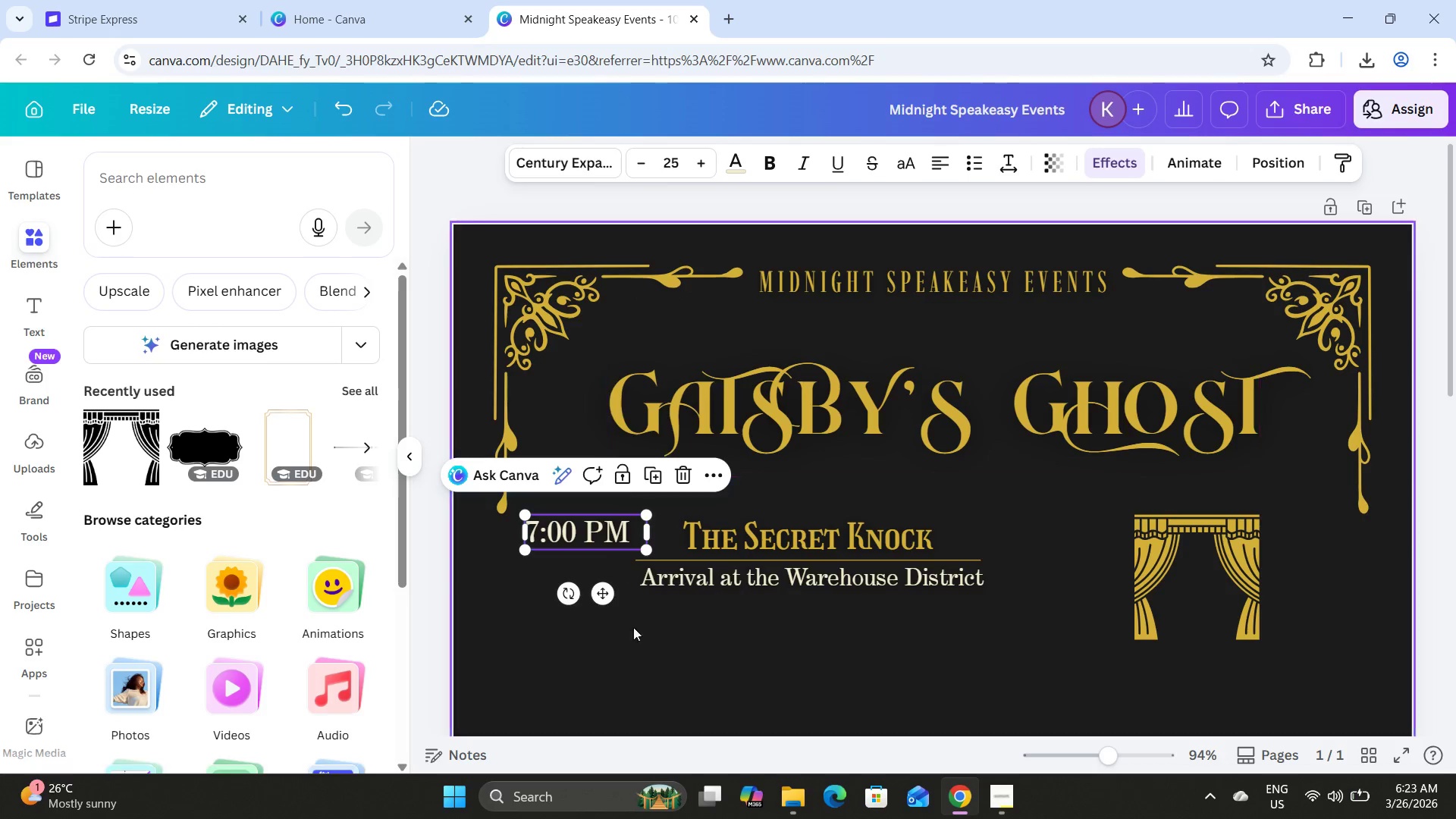 
left_click([638, 669])
 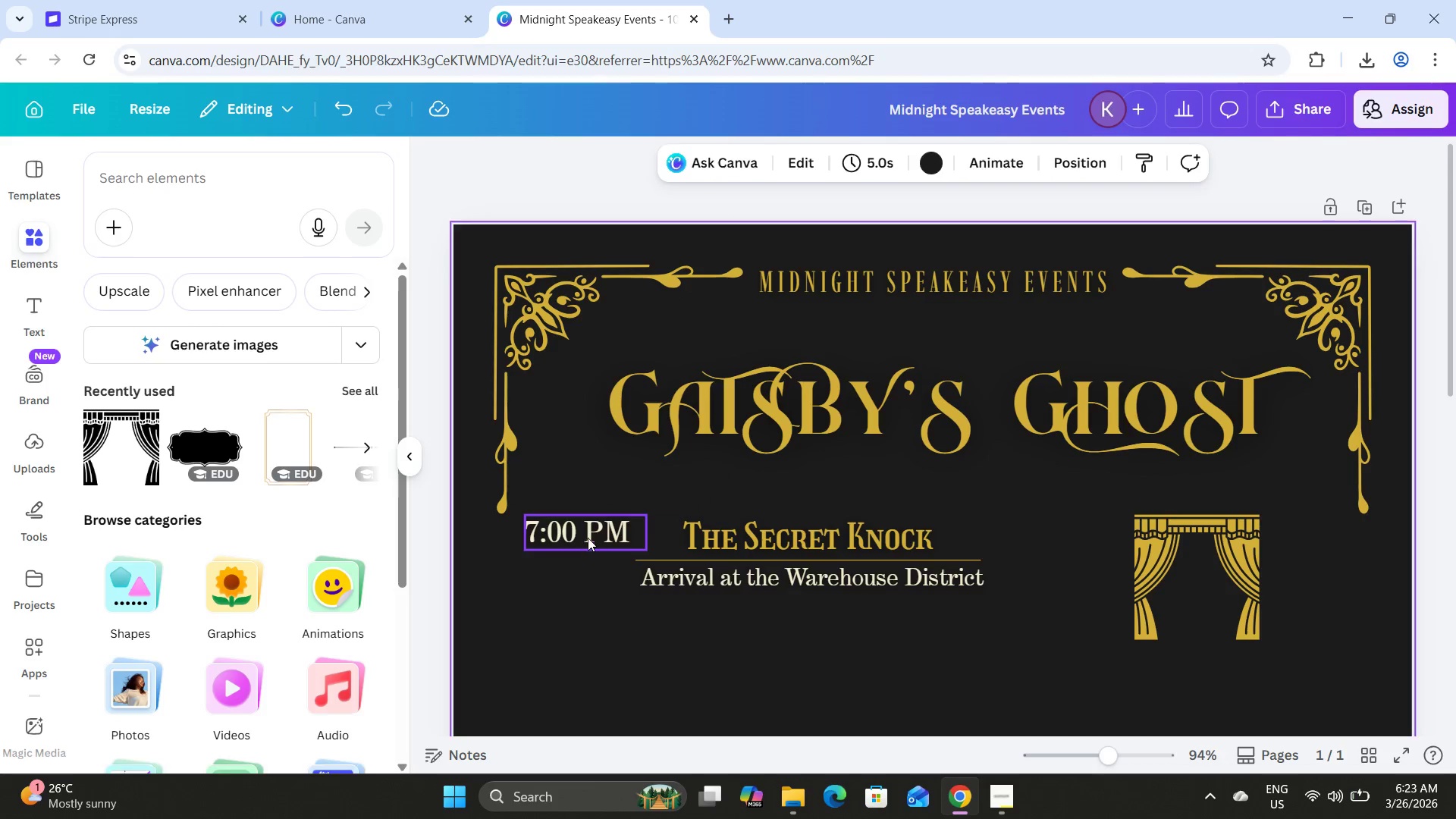 
left_click_drag(start_coordinate=[588, 538], to_coordinate=[578, 562])
 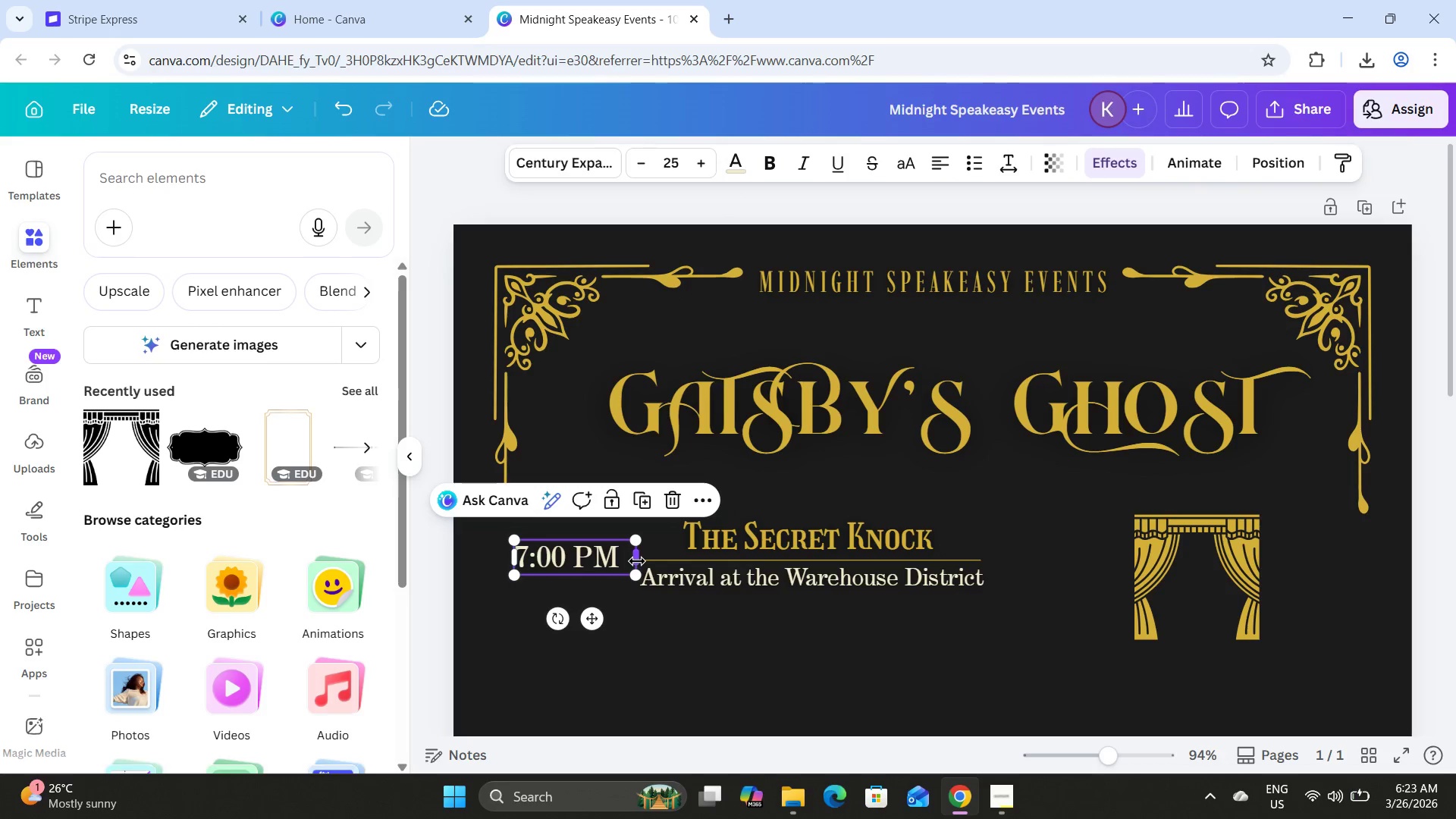 
left_click_drag(start_coordinate=[637, 561], to_coordinate=[627, 562])
 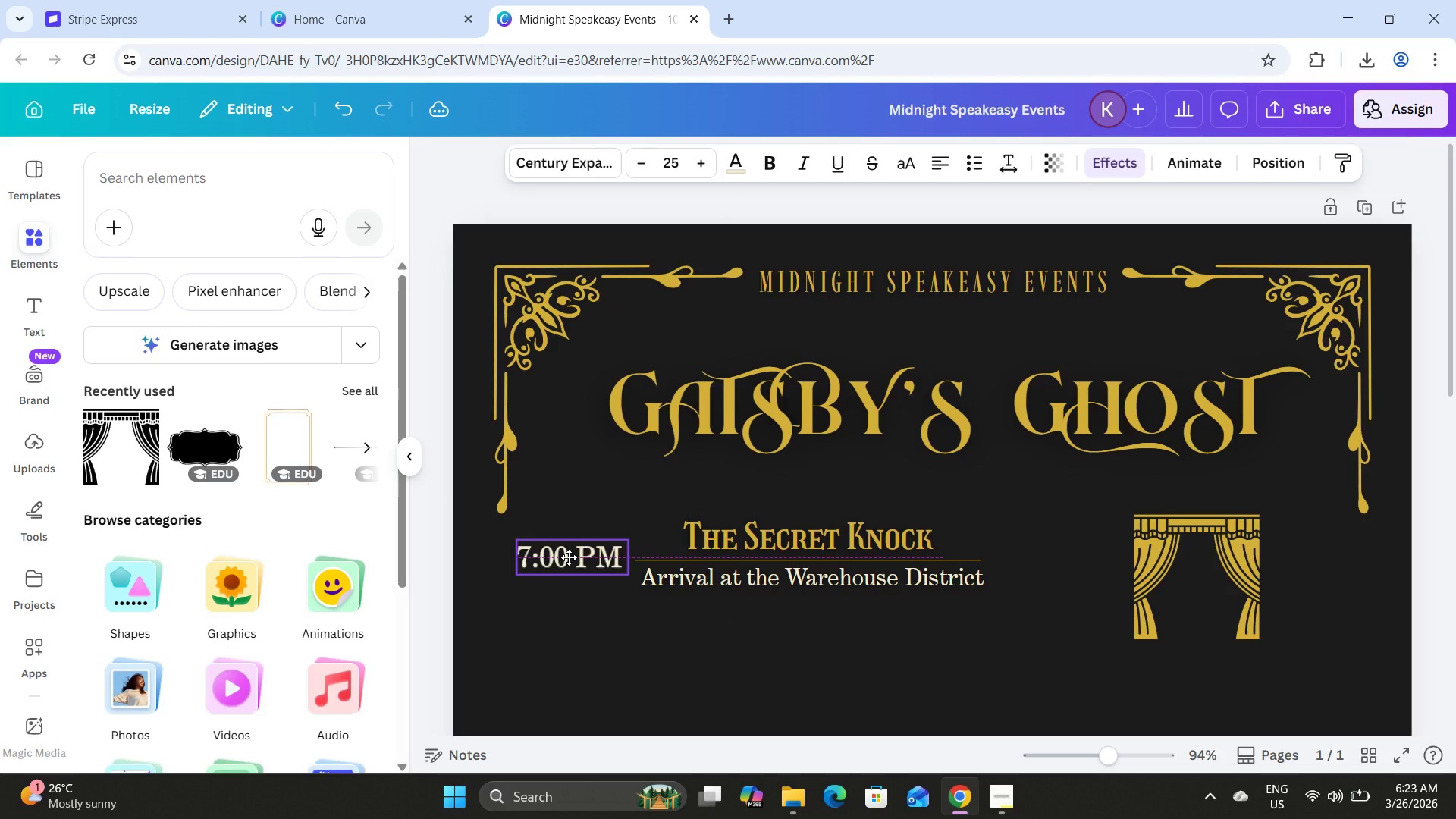 
left_click([657, 636])
 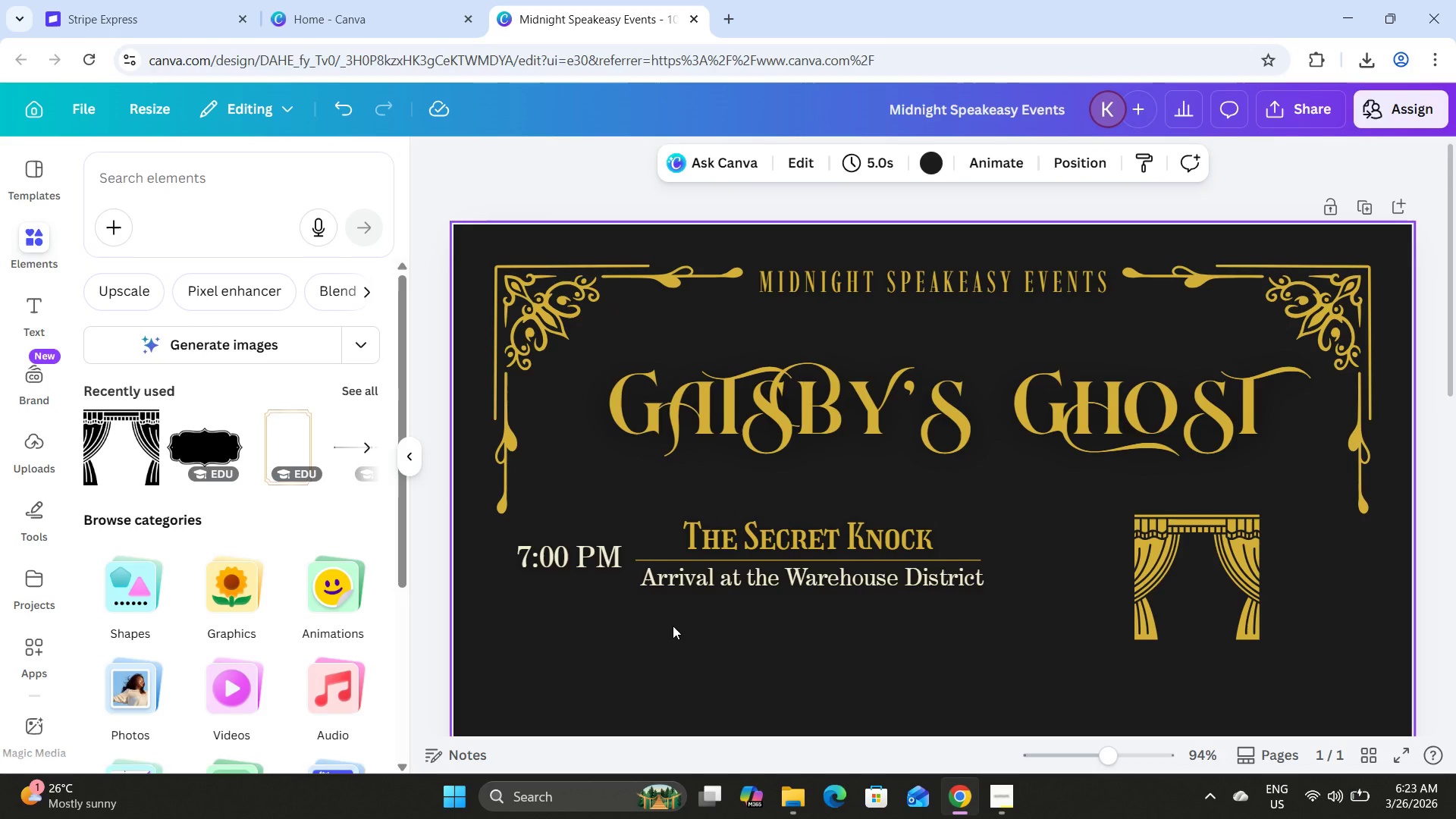 
scroll: coordinate [673, 626], scroll_direction: up, amount: 2.0
 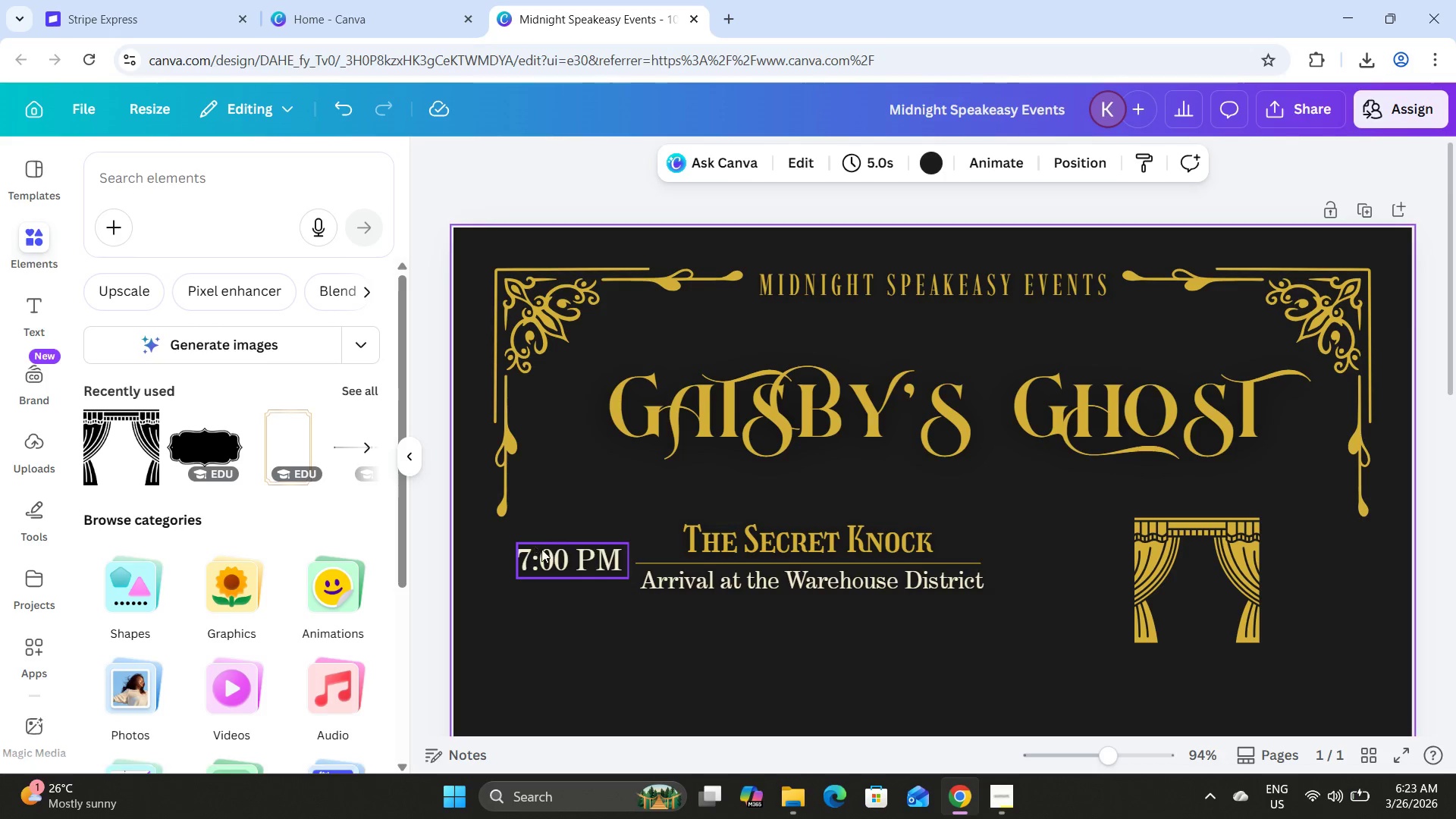 
left_click_drag(start_coordinate=[556, 555], to_coordinate=[551, 556])
 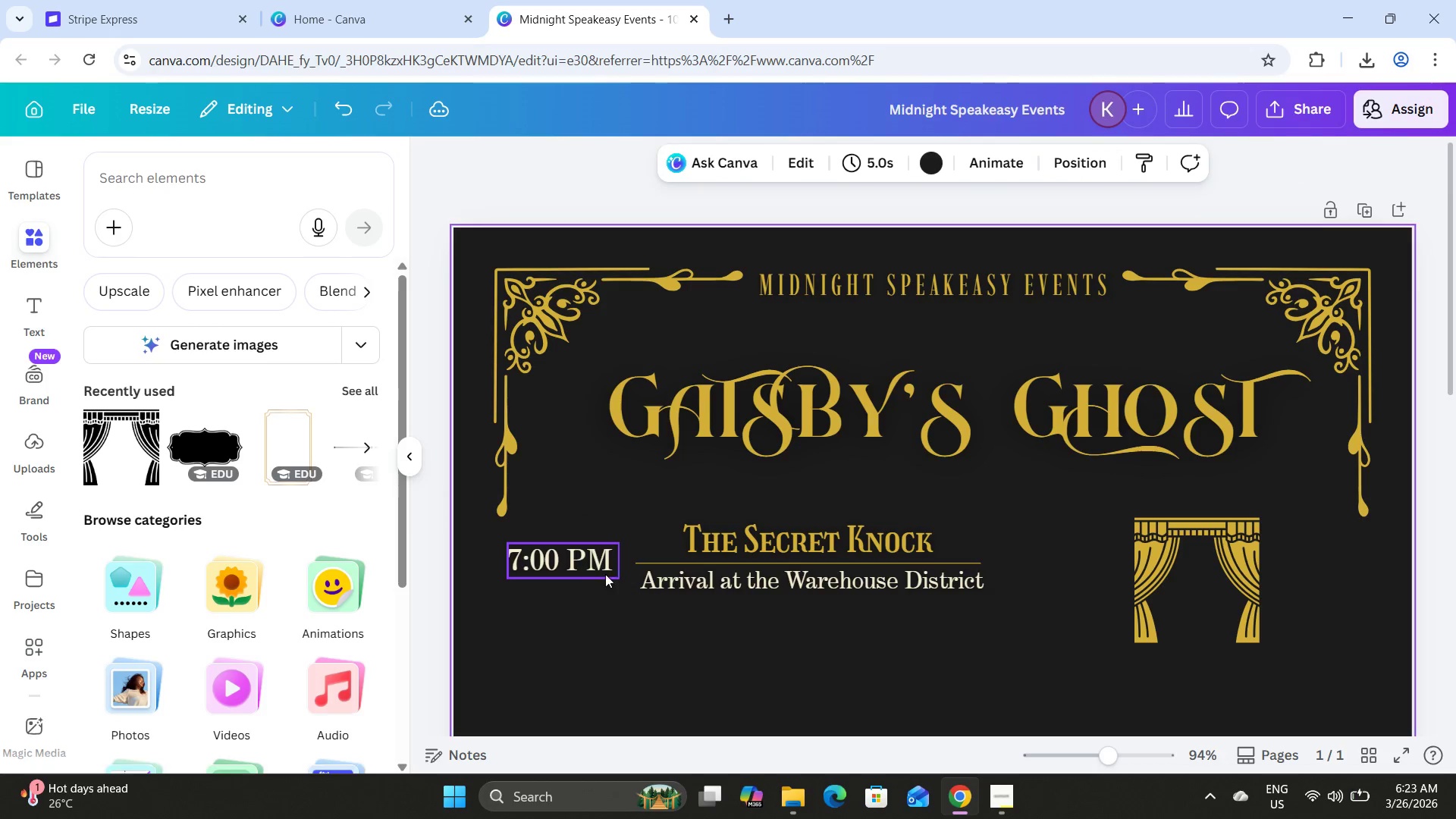 
double_click([581, 559])
 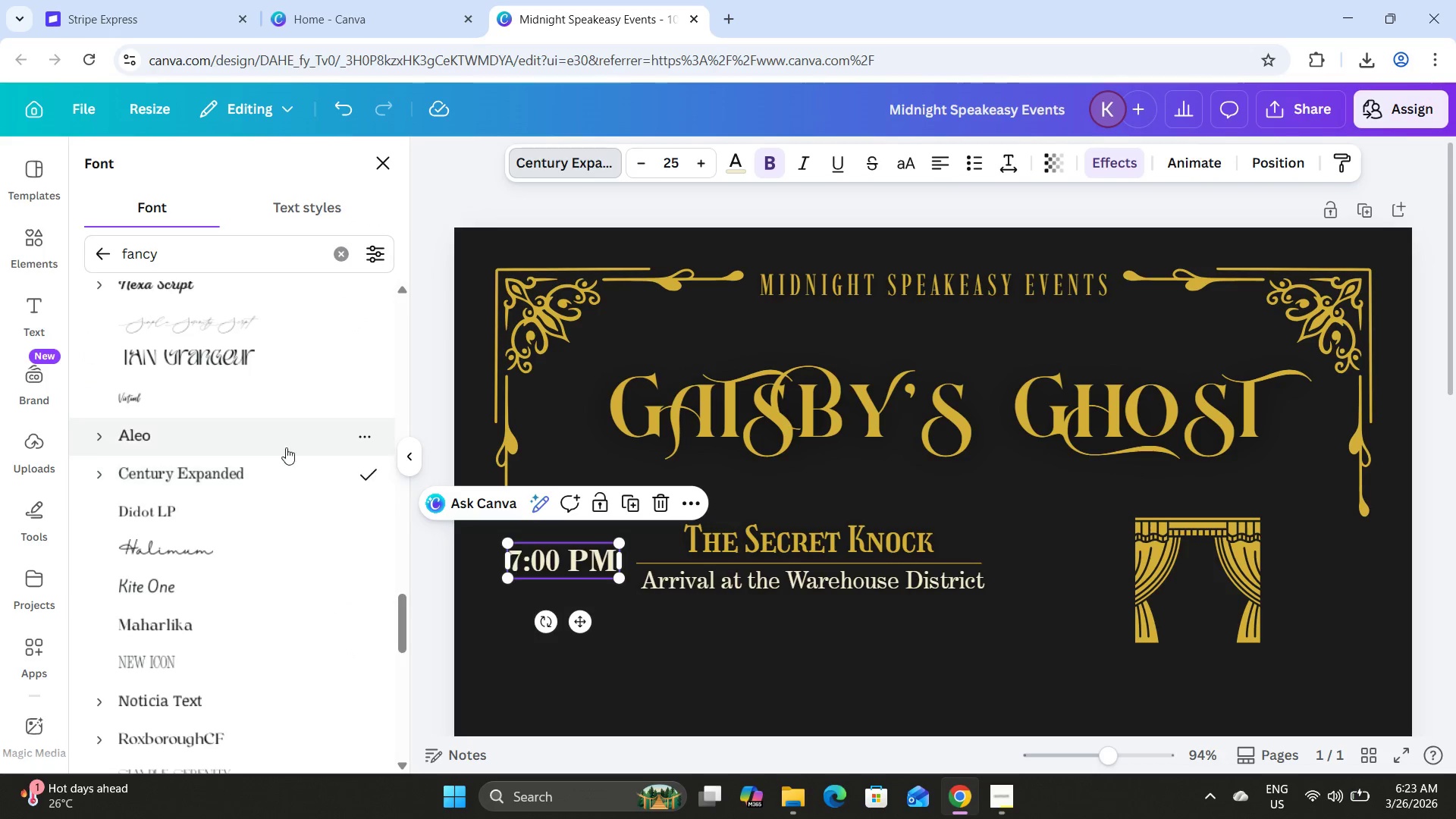 
left_click([202, 623])
 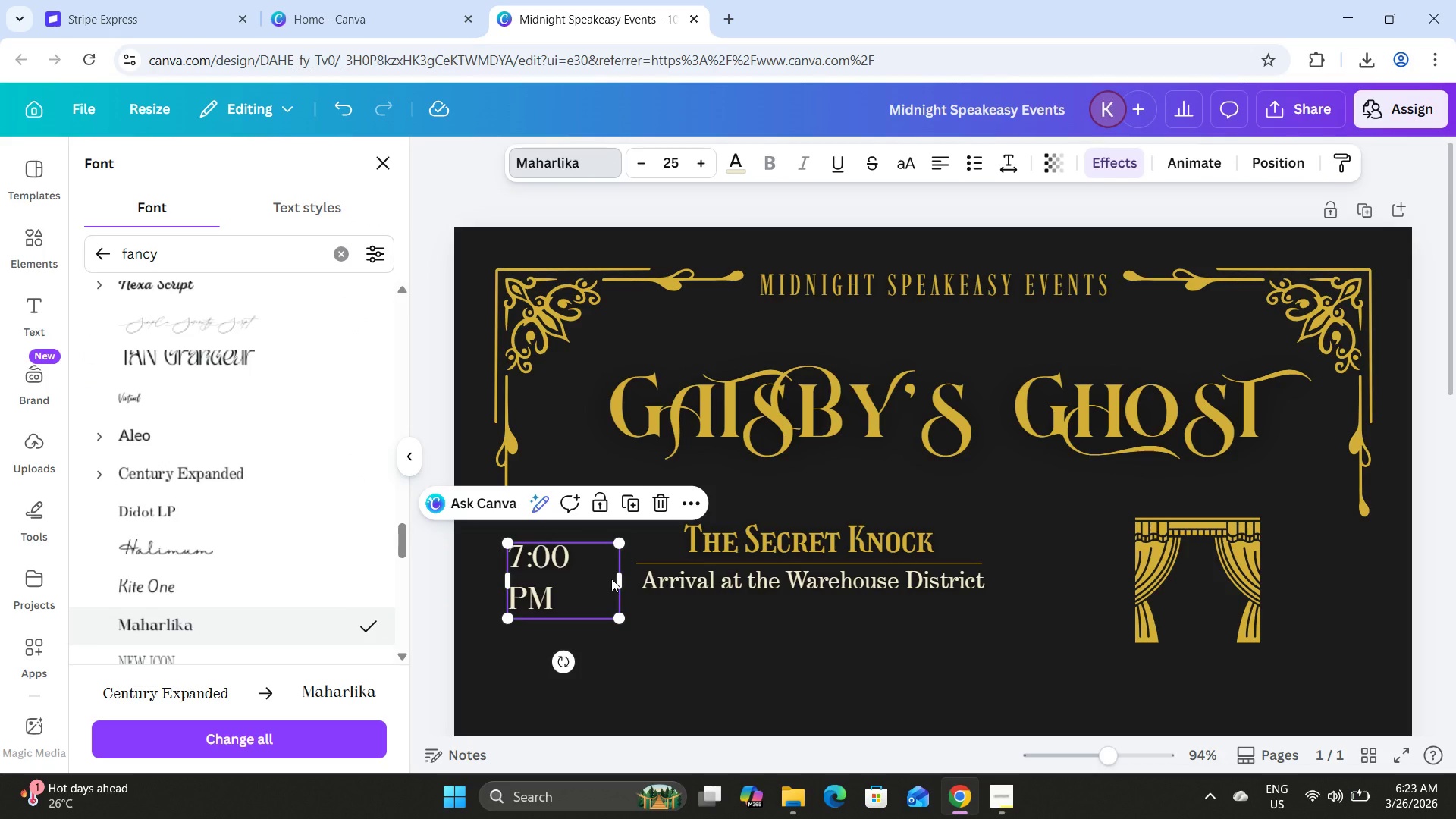 
scroll: coordinate [207, 427], scroll_direction: up, amount: 8.0
 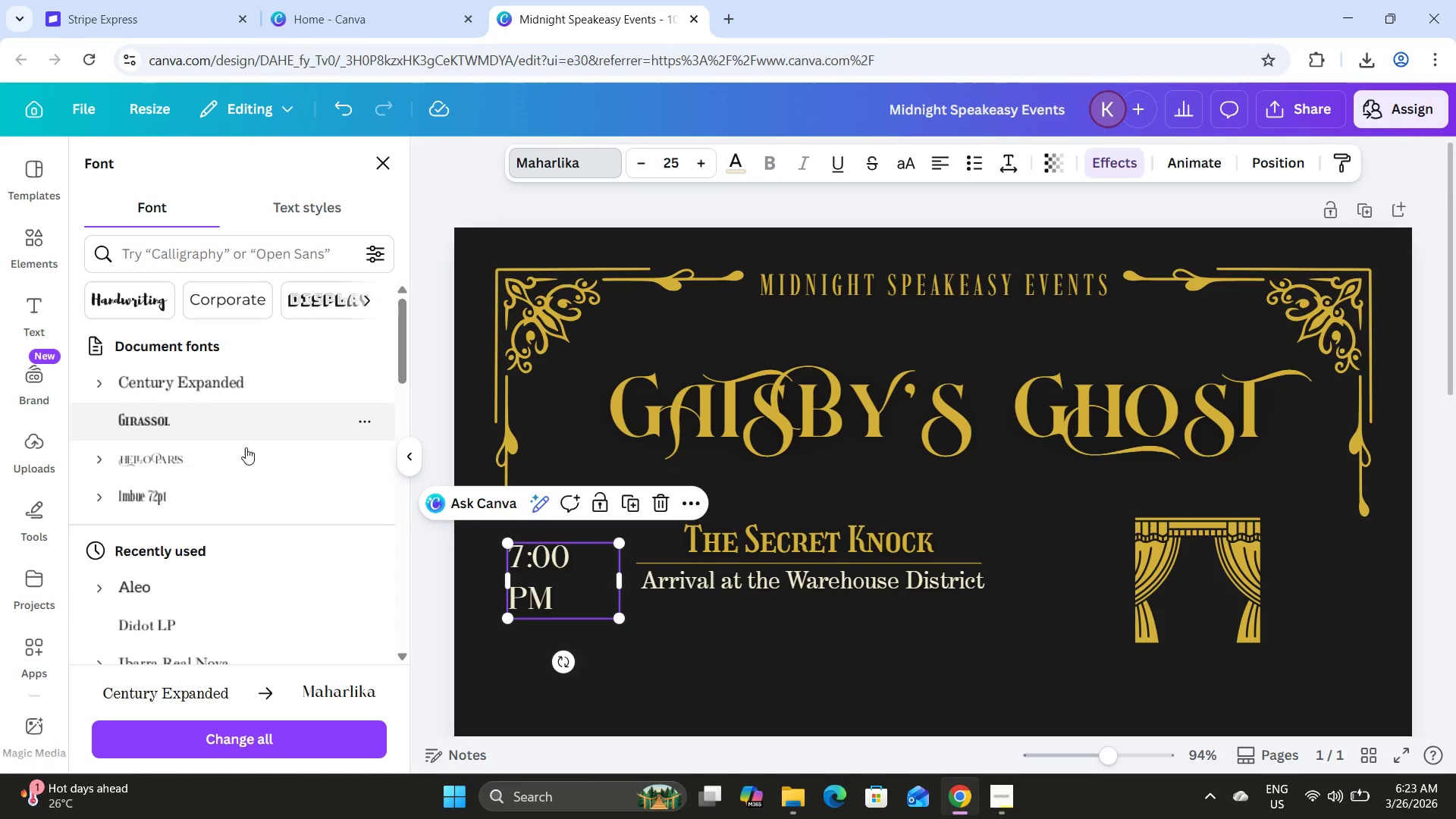 
left_click([211, 492])
 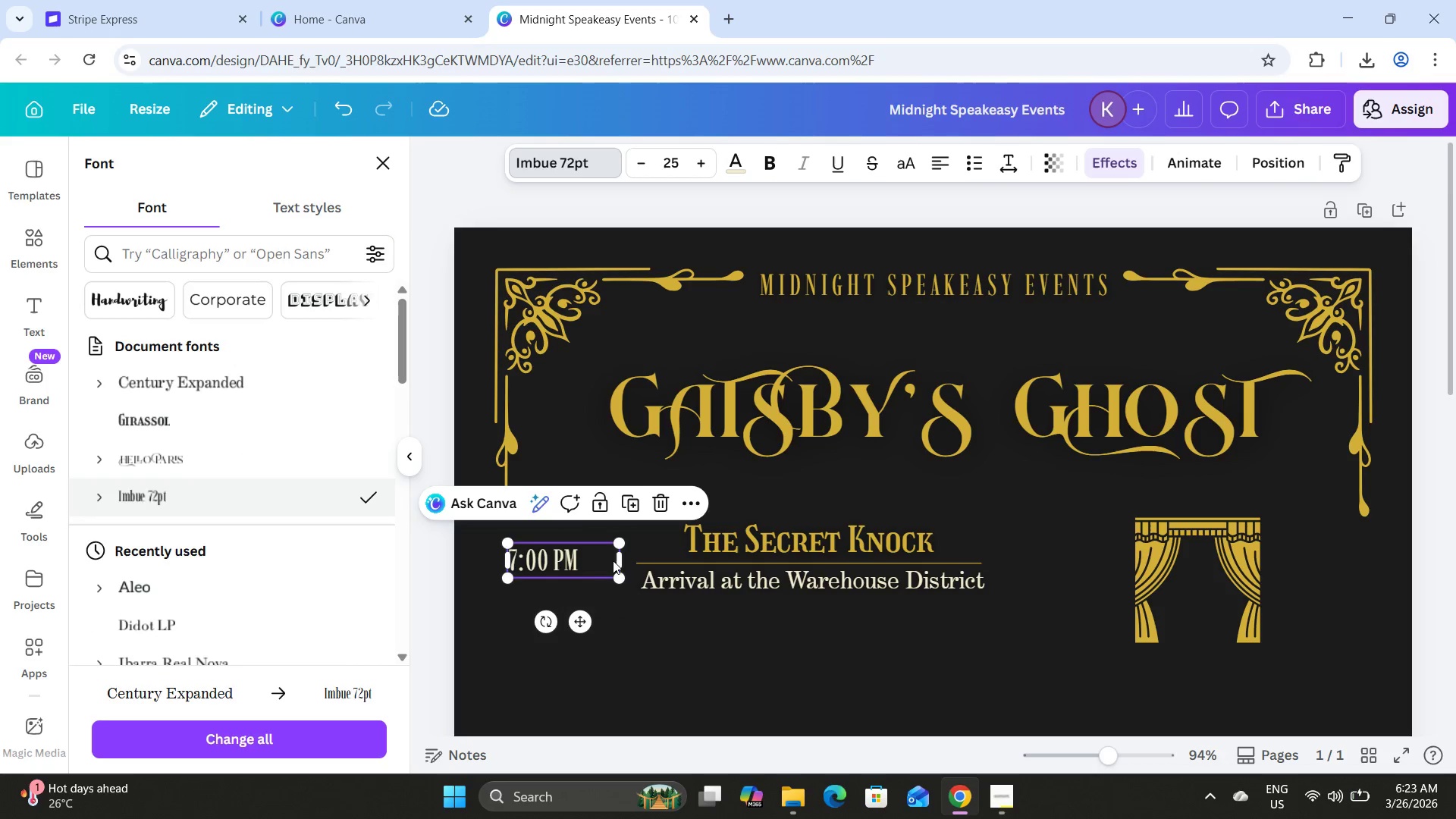 
left_click_drag(start_coordinate=[621, 558], to_coordinate=[587, 559])
 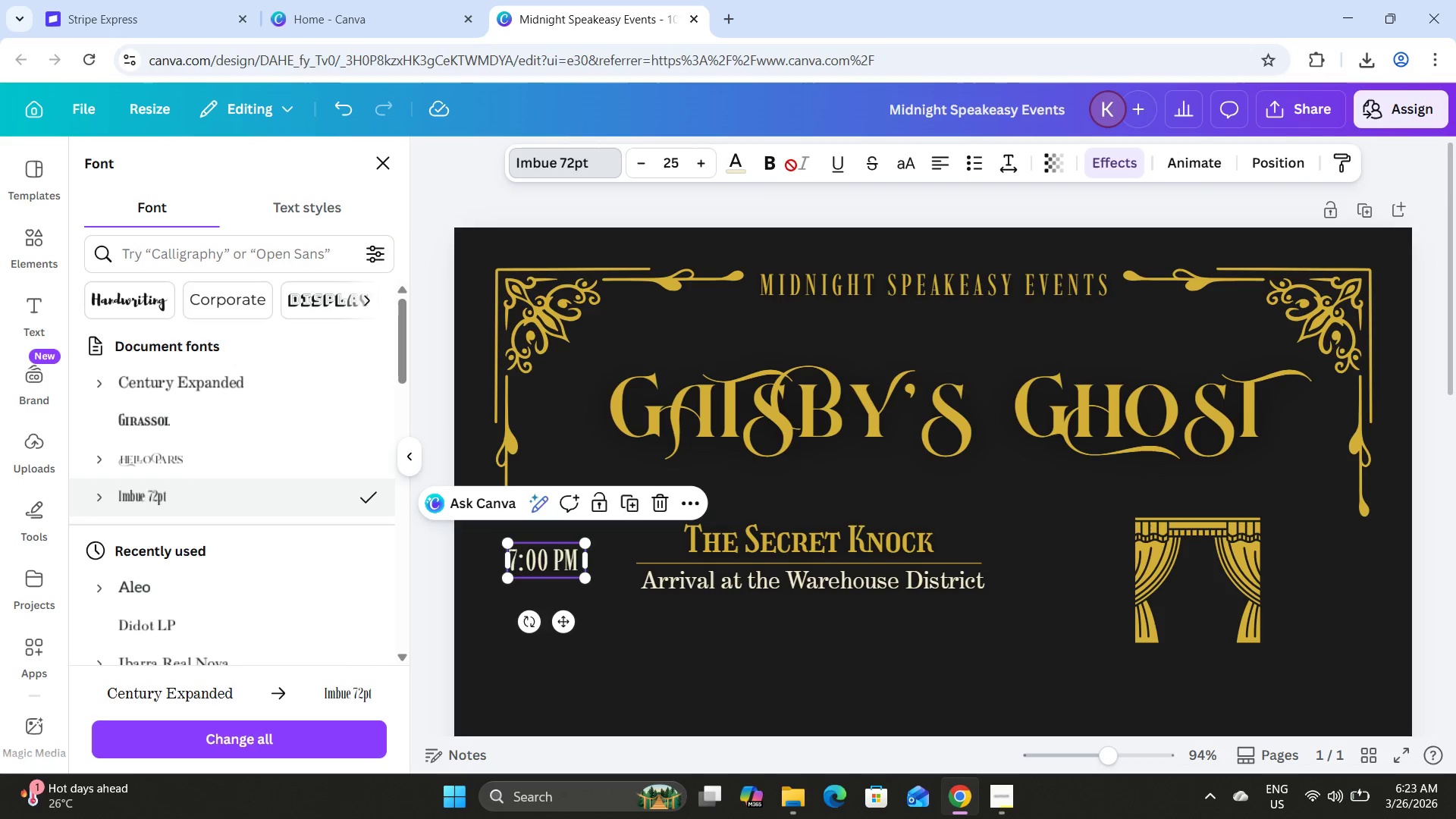 
left_click([772, 171])
 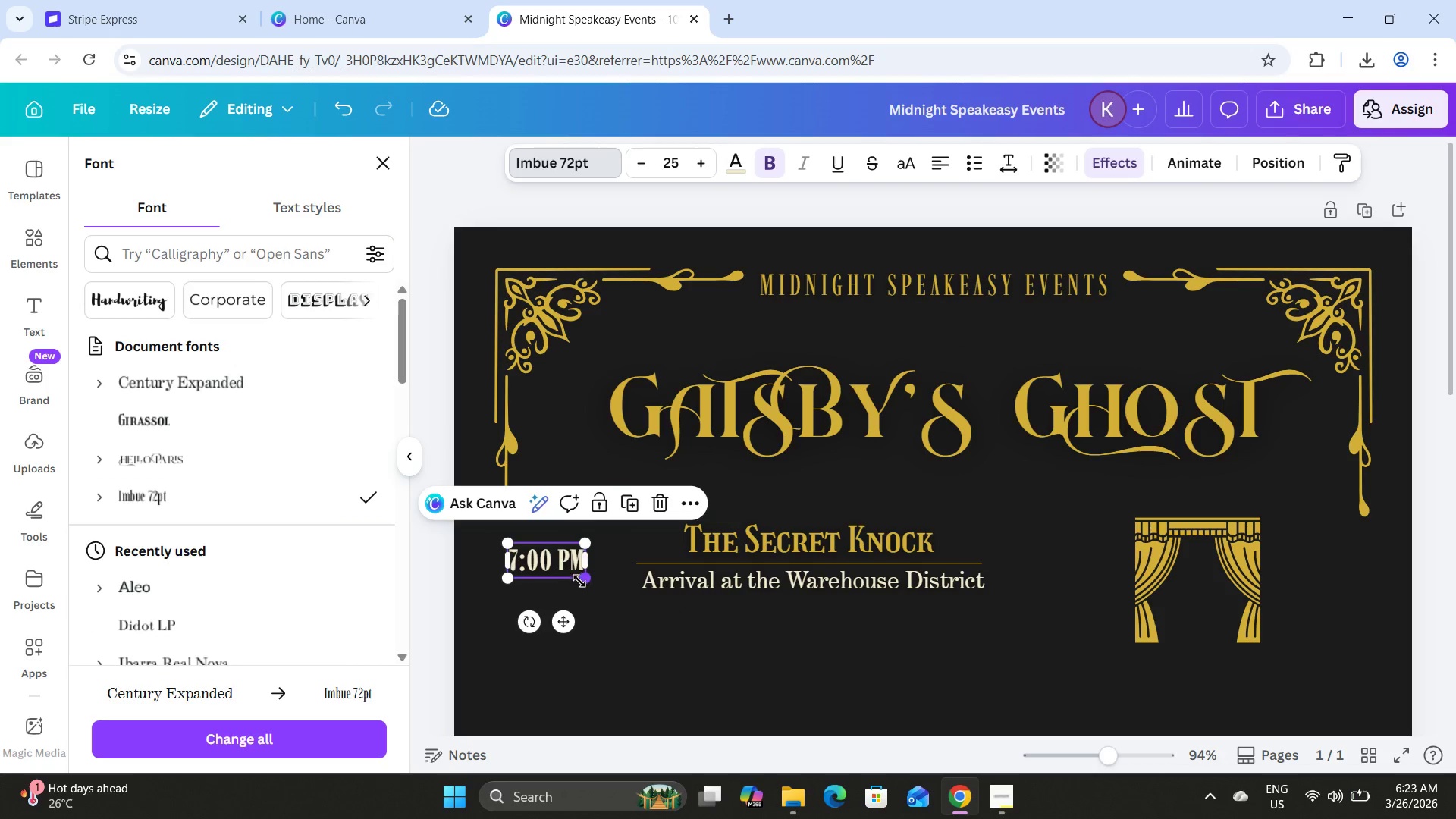 
left_click_drag(start_coordinate=[582, 579], to_coordinate=[605, 599])
 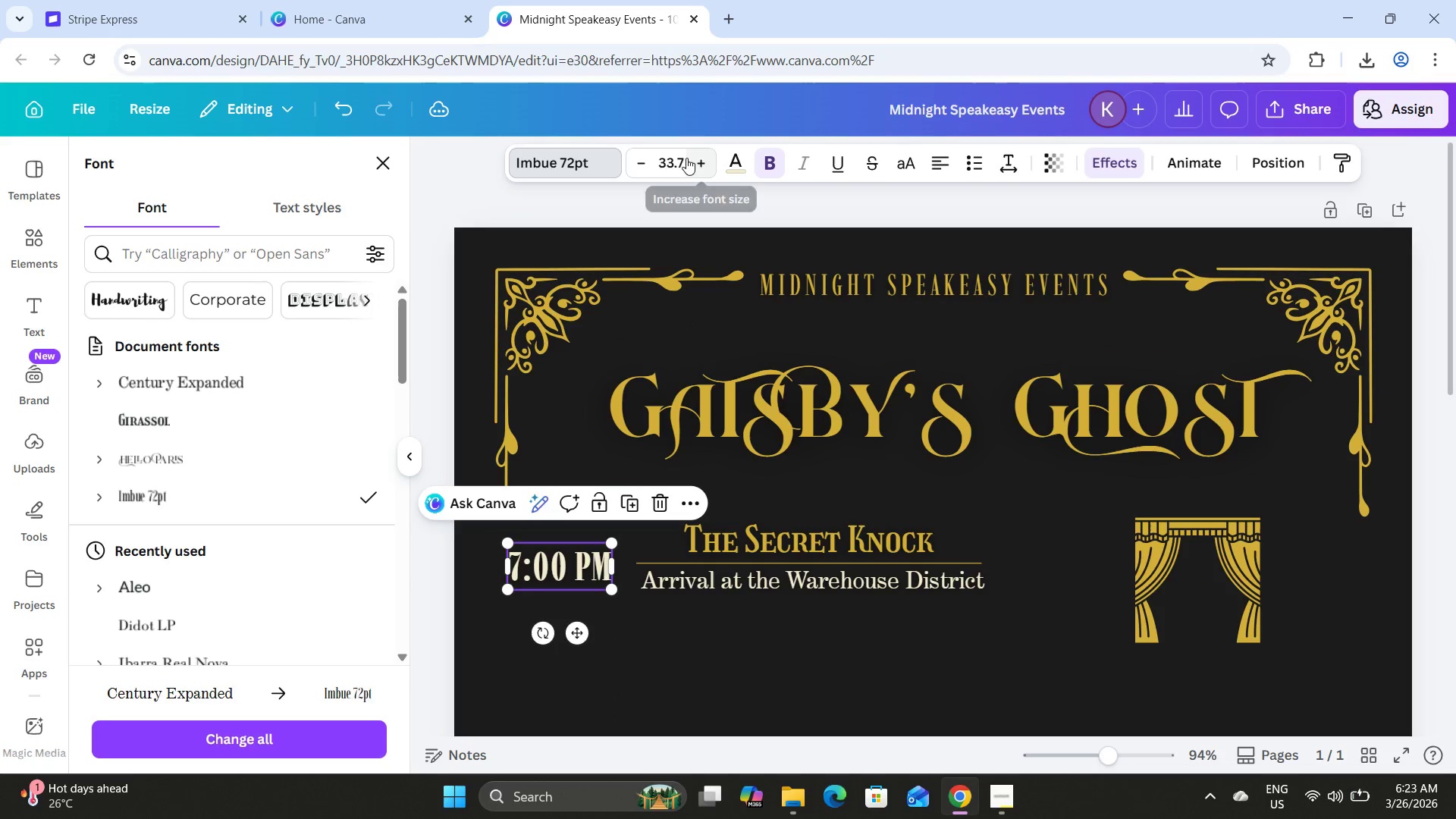 
left_click([676, 162])
 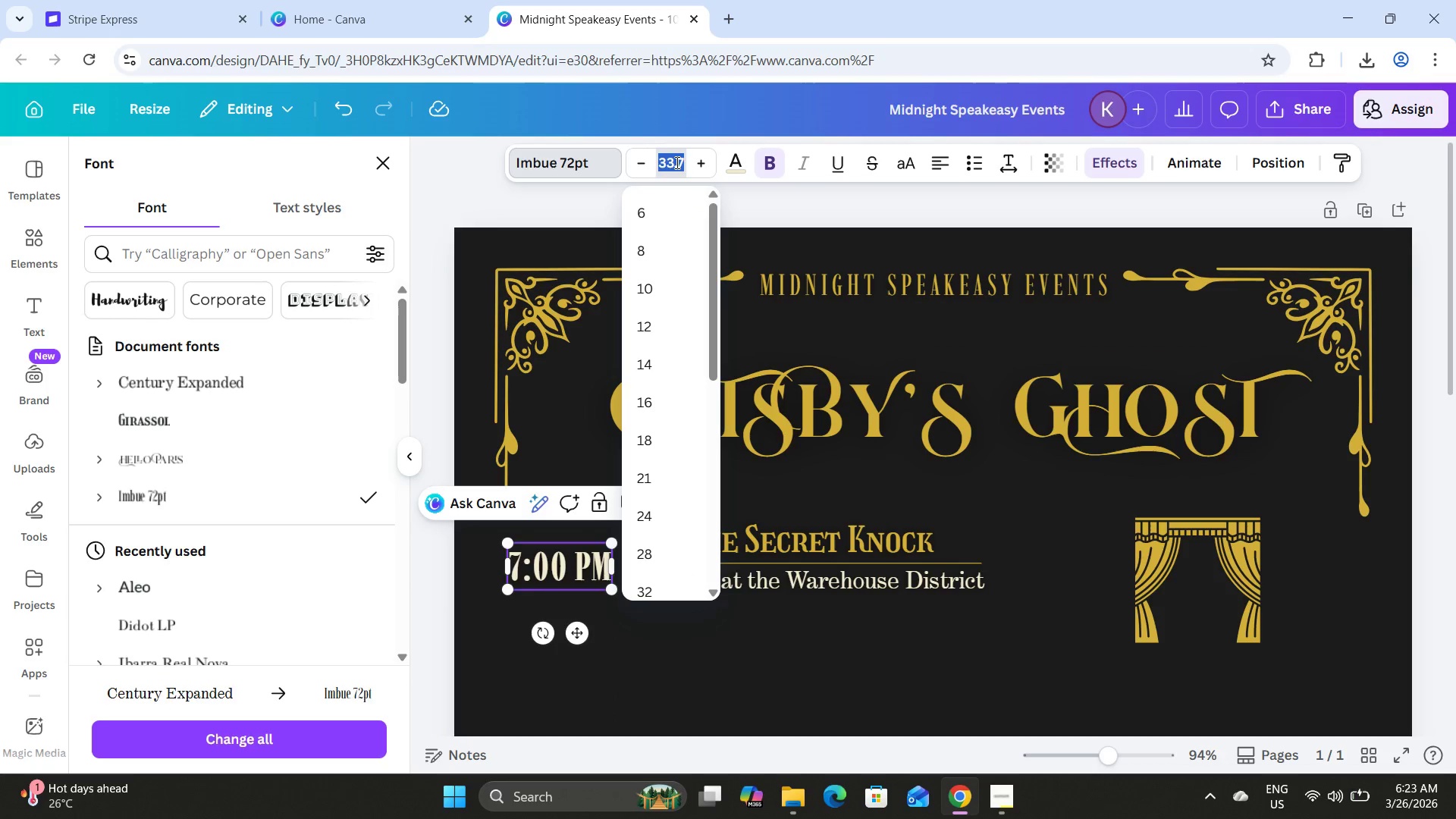 
key(Numpad3)
 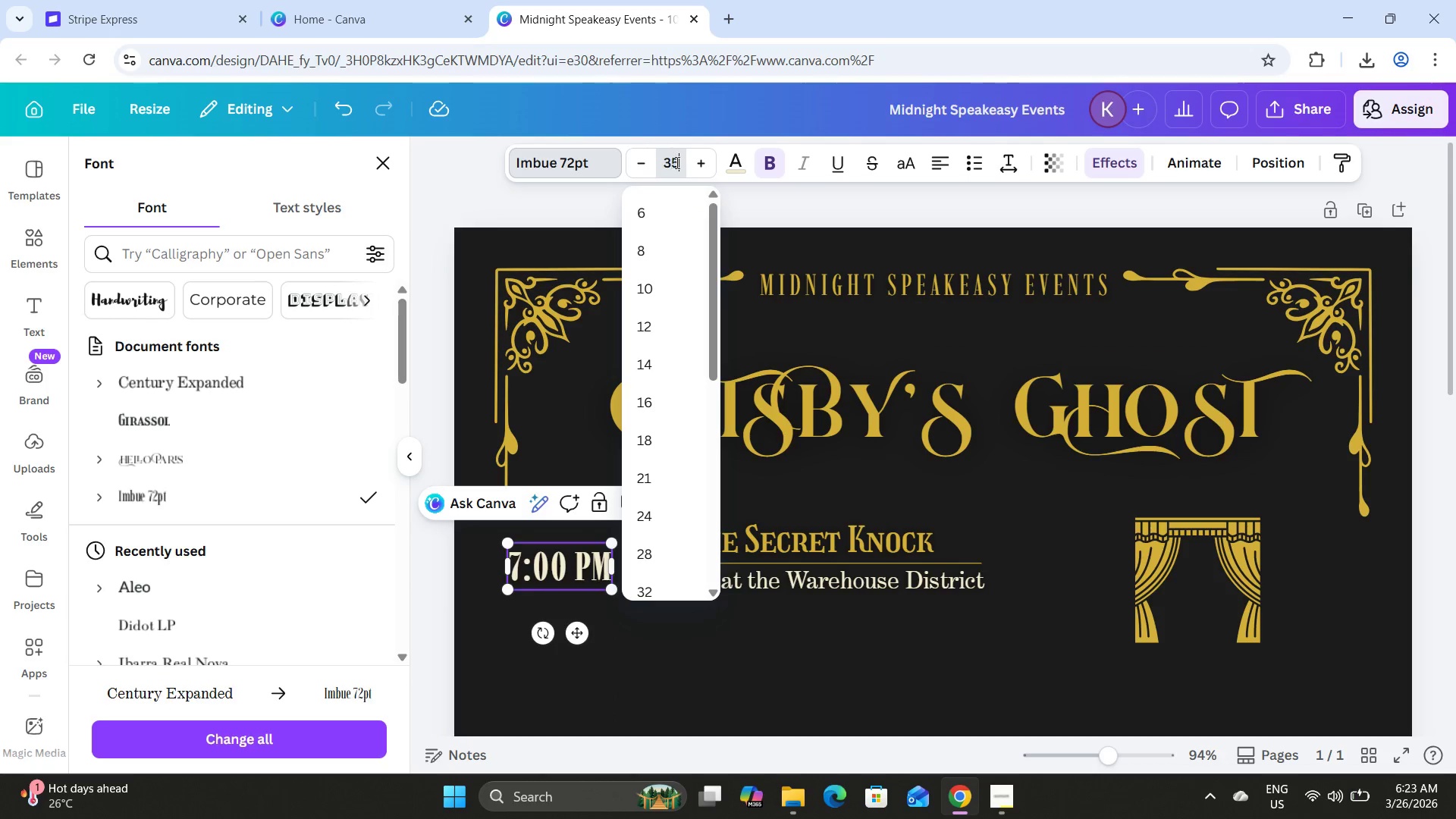 
key(Numpad5)
 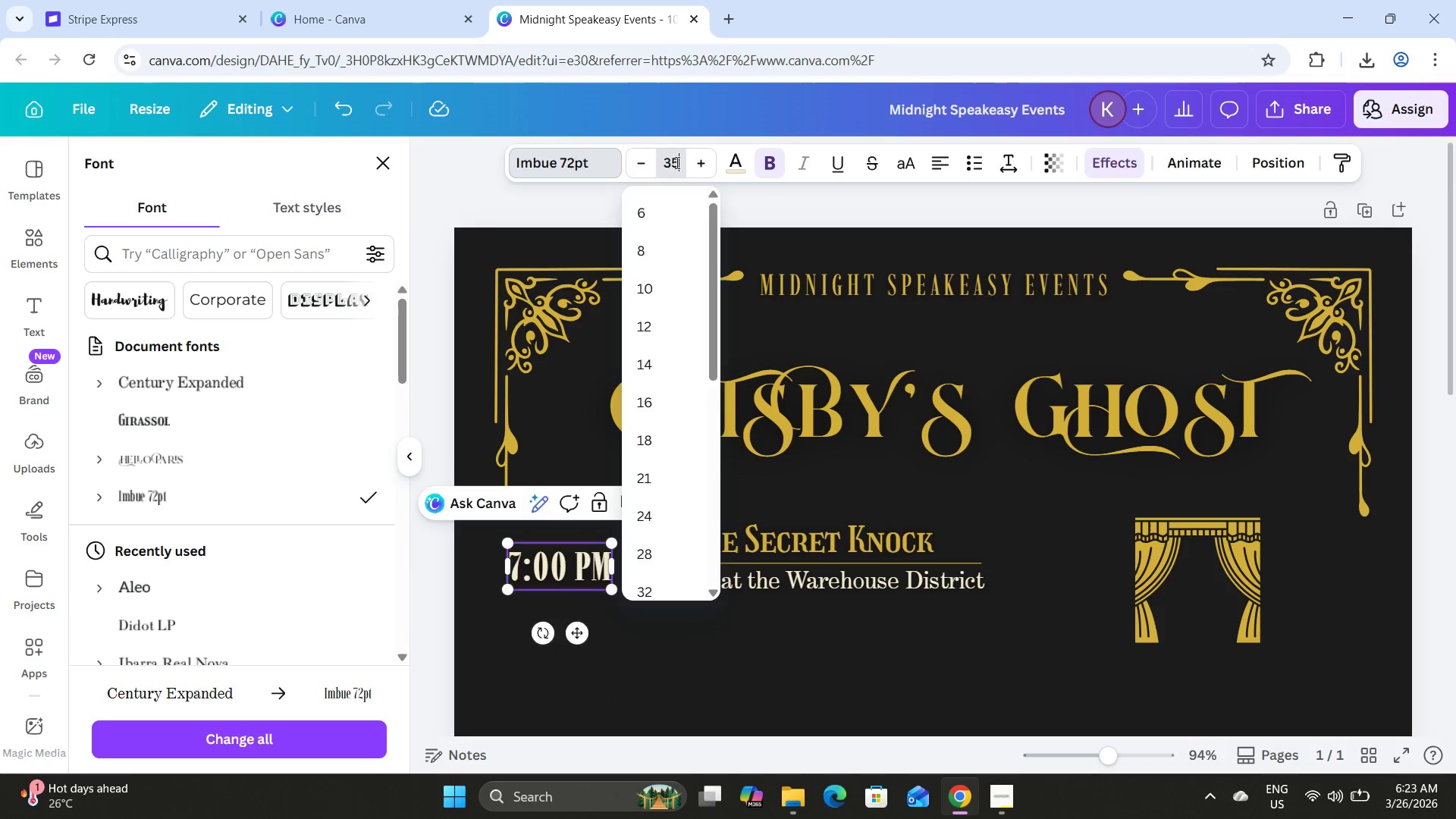 
key(NumpadEnter)
 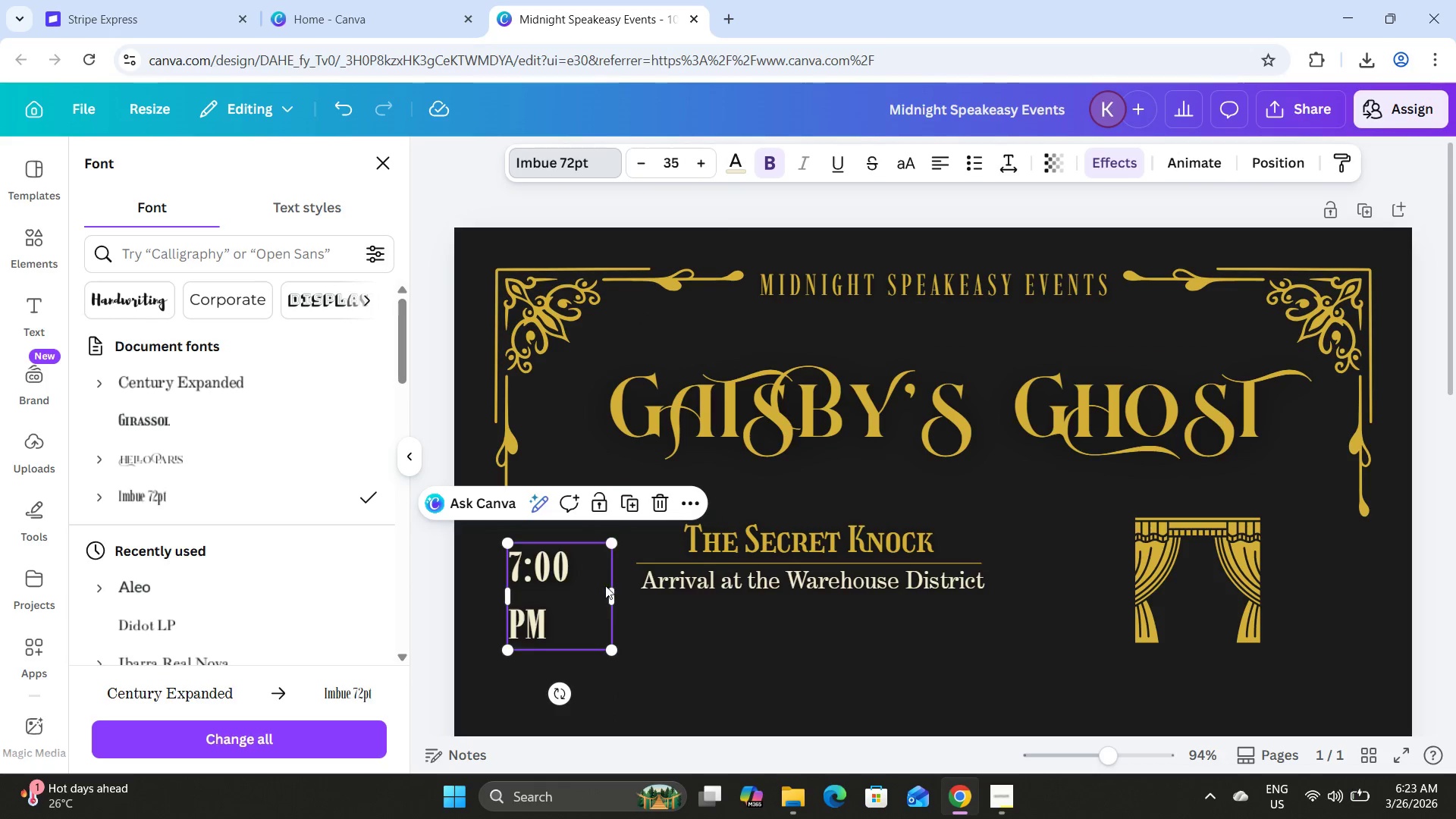 
left_click_drag(start_coordinate=[612, 605], to_coordinate=[620, 606])
 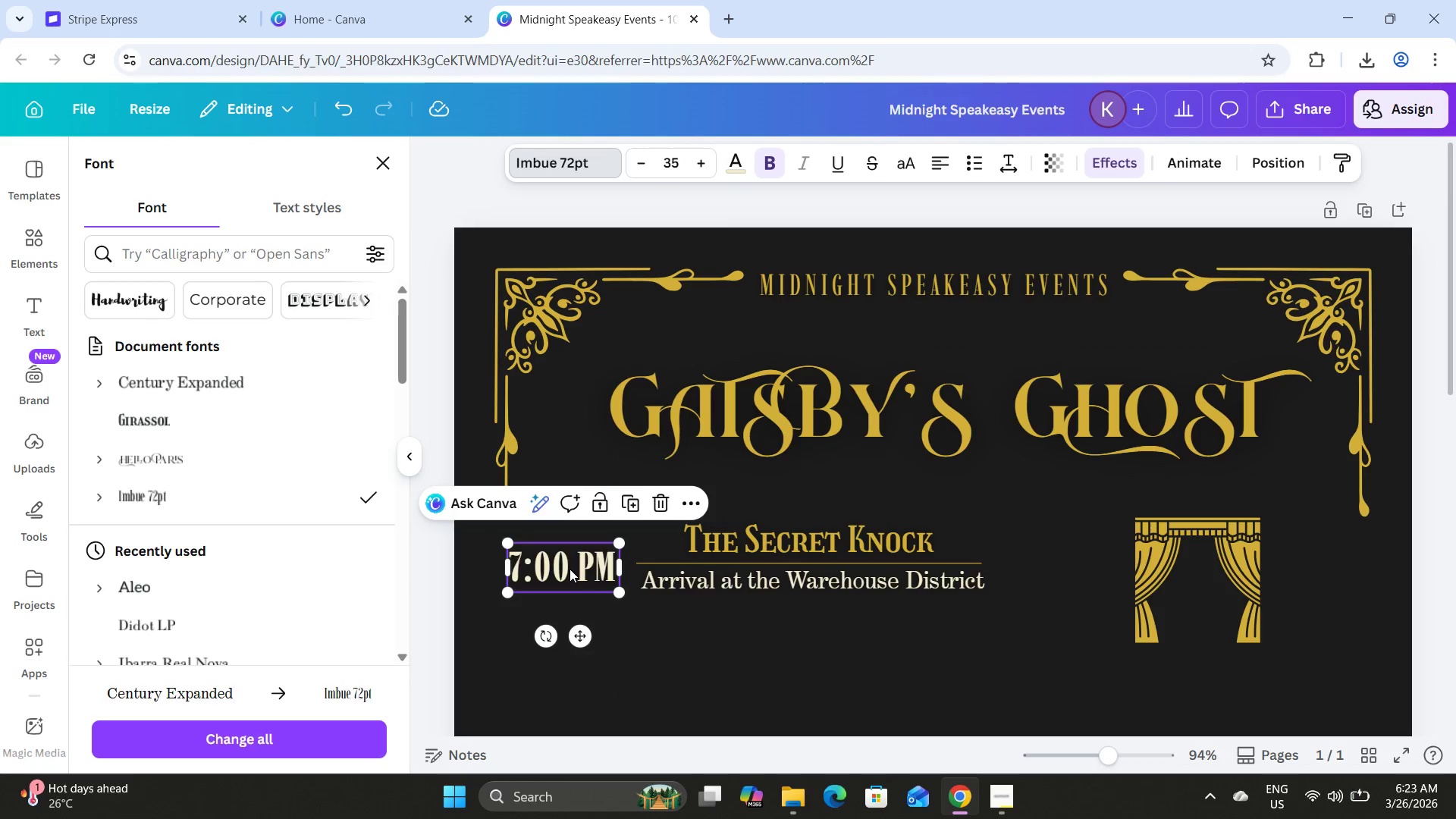 
left_click_drag(start_coordinate=[570, 569], to_coordinate=[573, 563])
 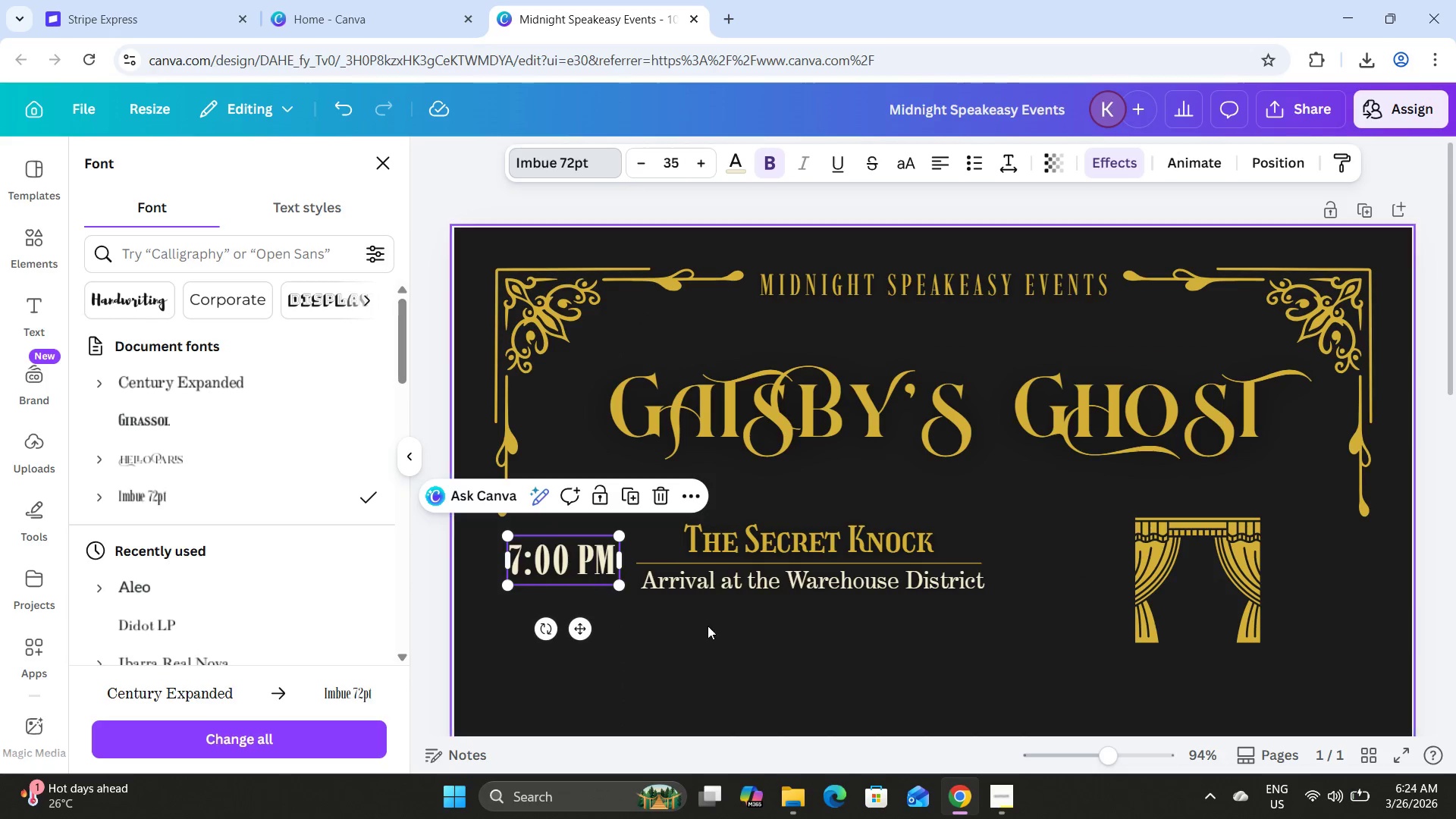 
left_click([708, 626])
 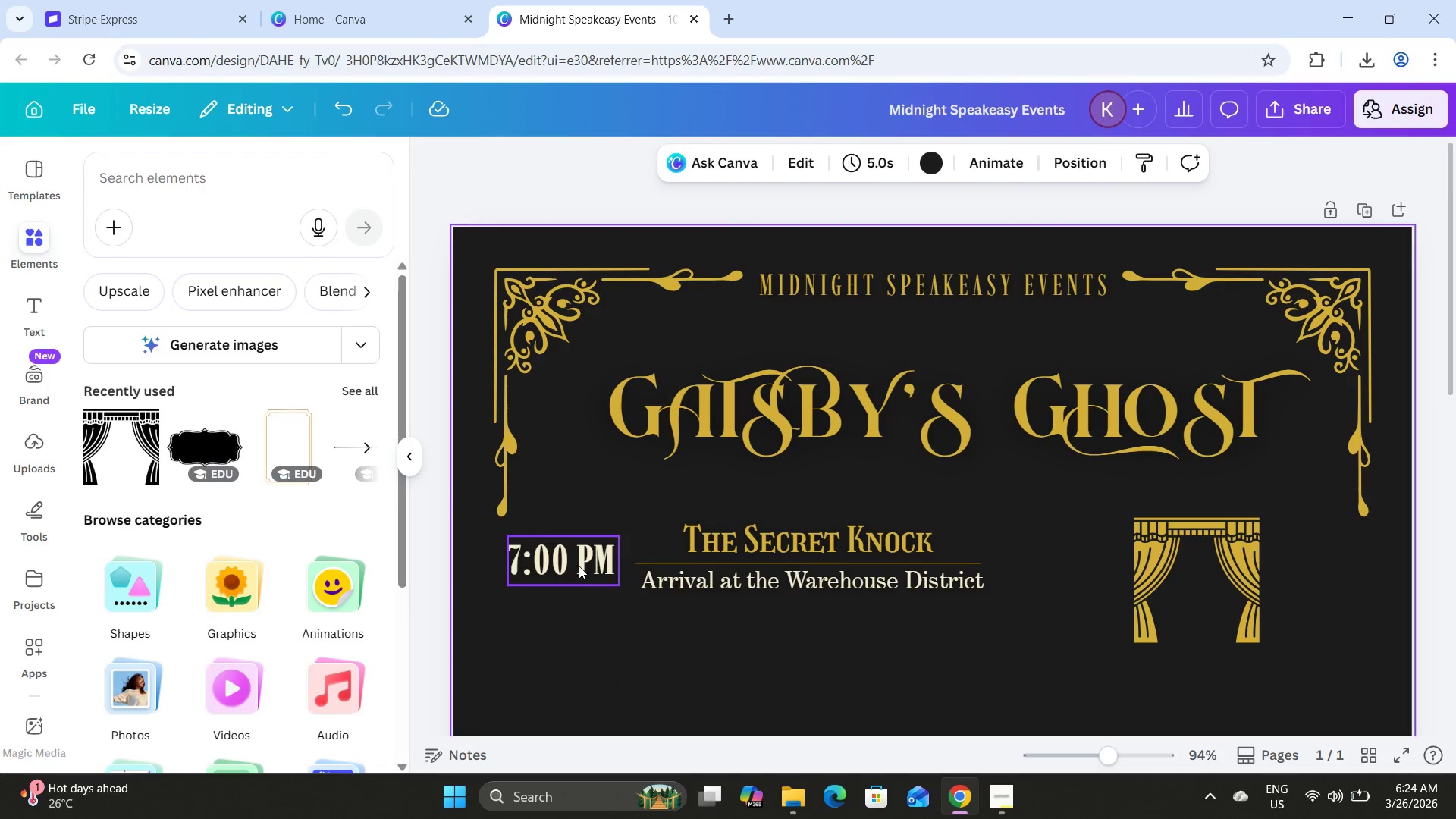 
left_click([577, 565])
 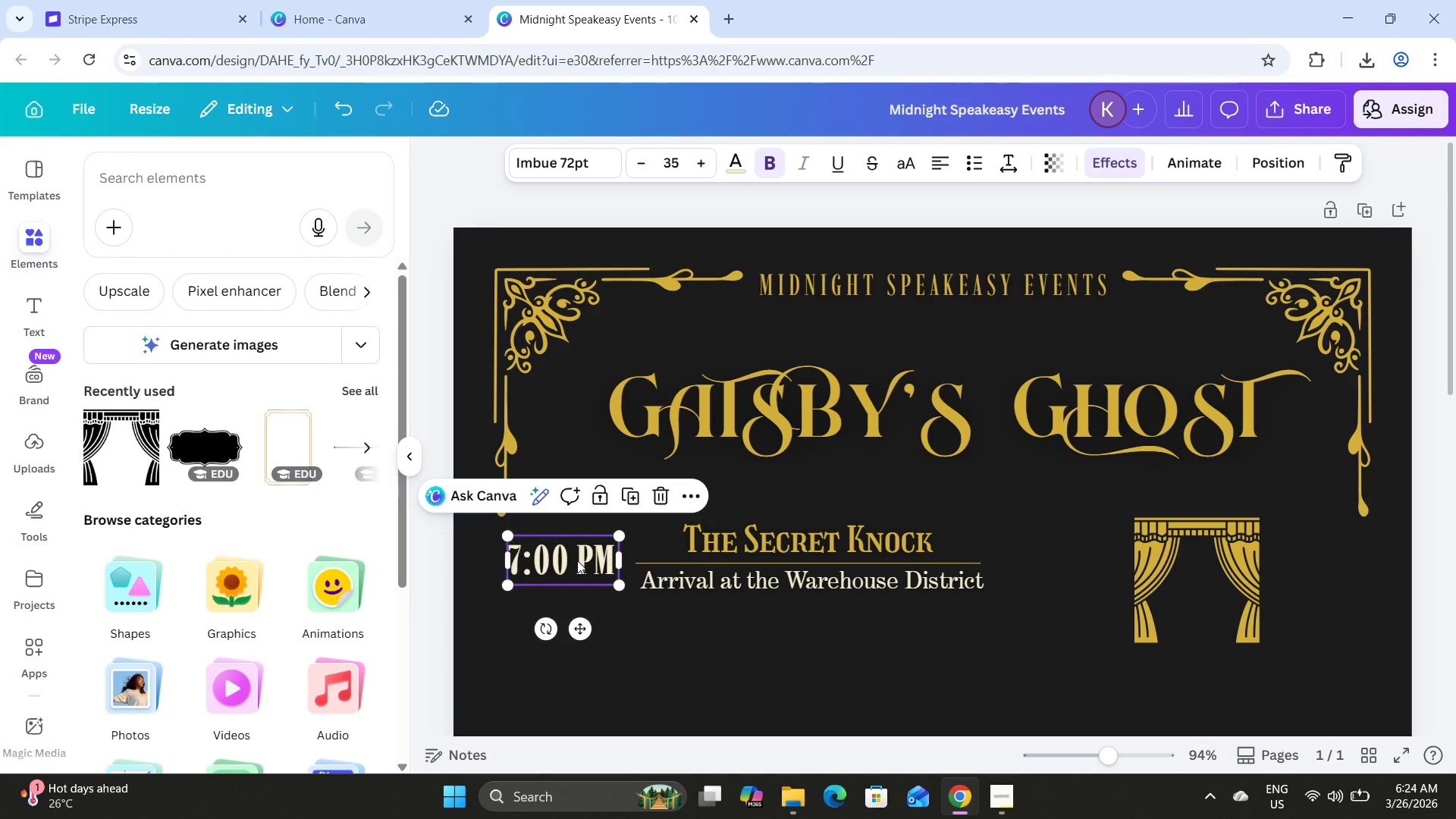 
left_click_drag(start_coordinate=[577, 560], to_coordinate=[585, 562])
 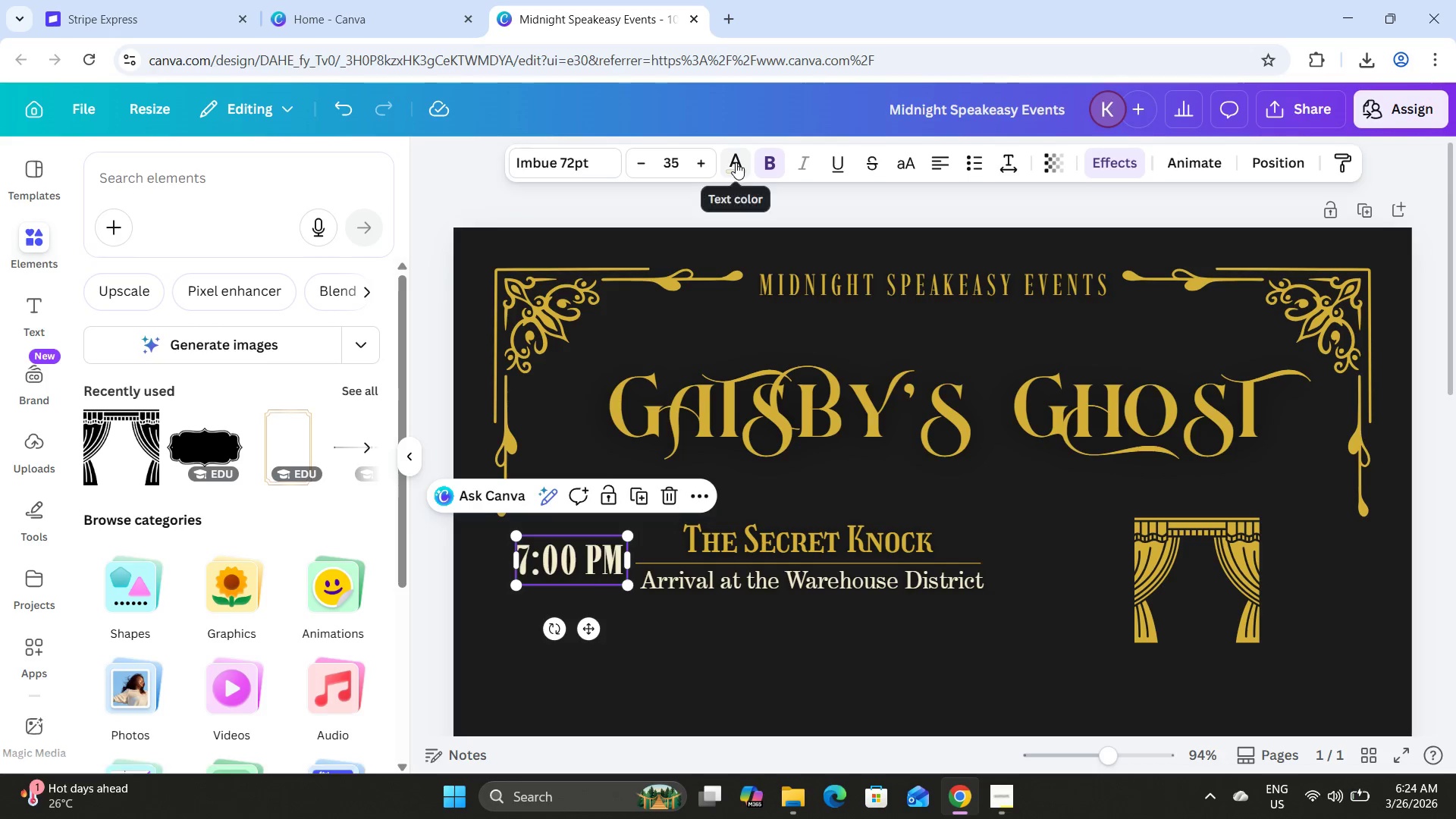 
left_click([821, 654])
 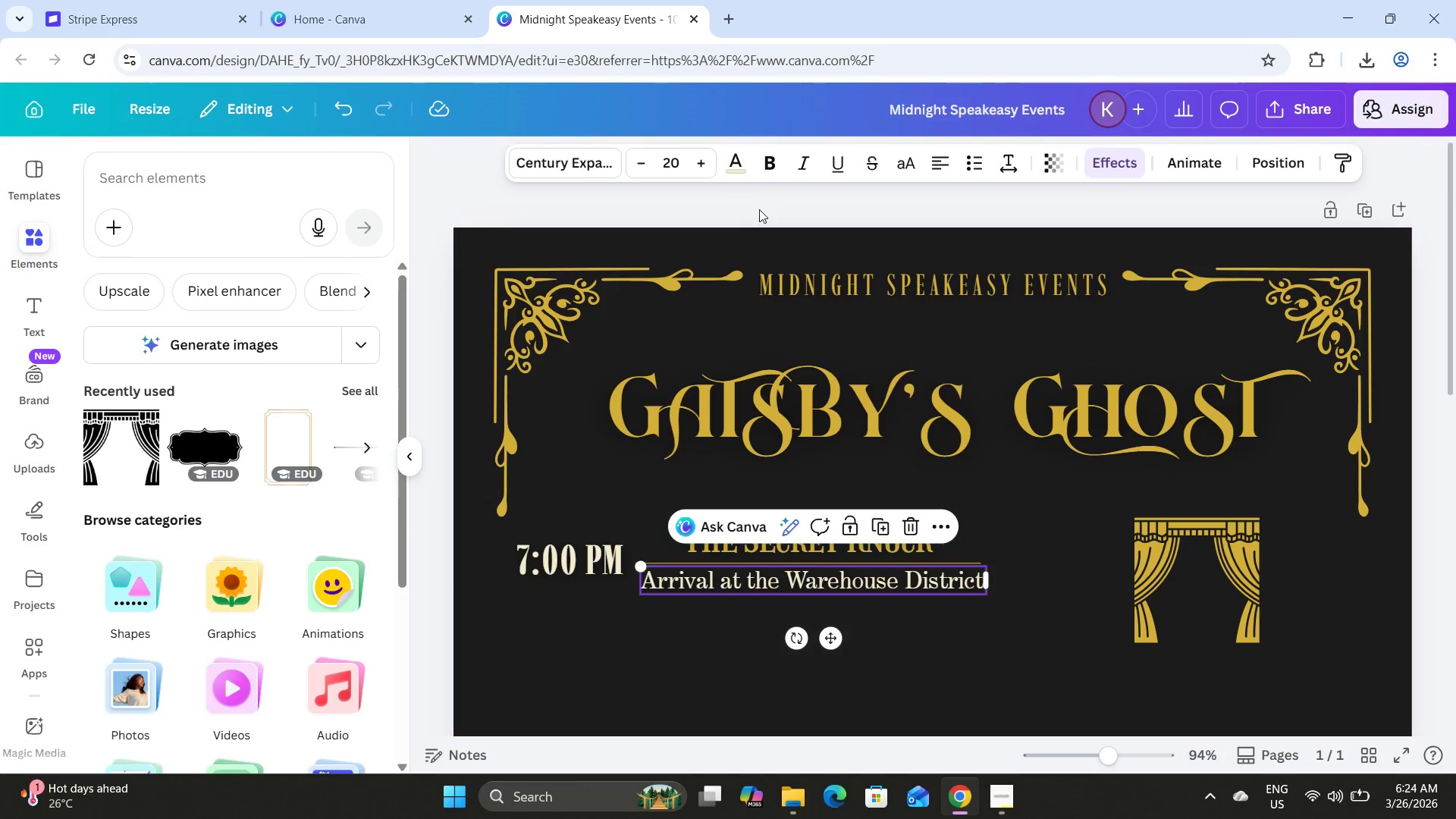 
left_click([733, 161])
 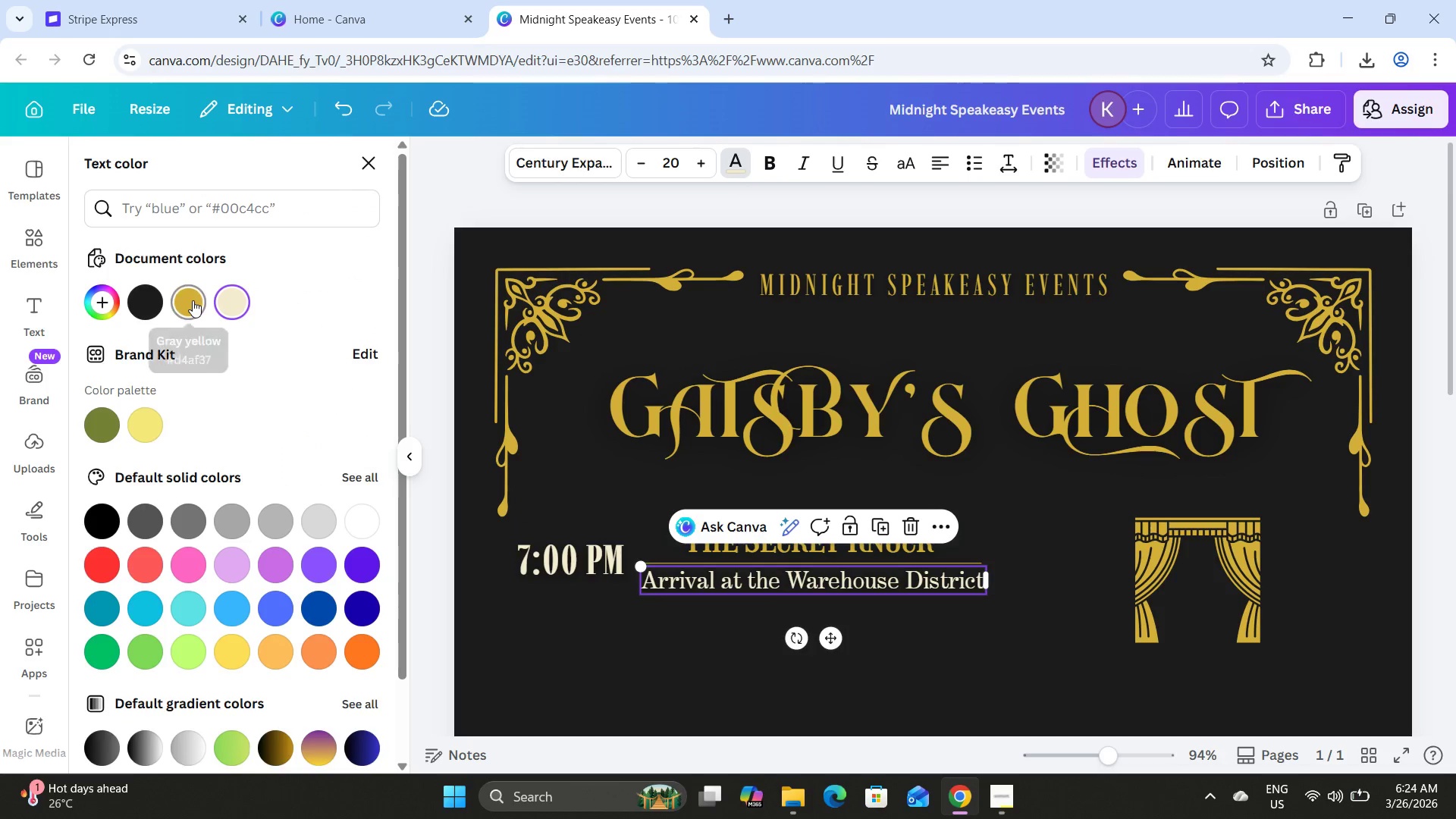 
left_click([193, 300])
 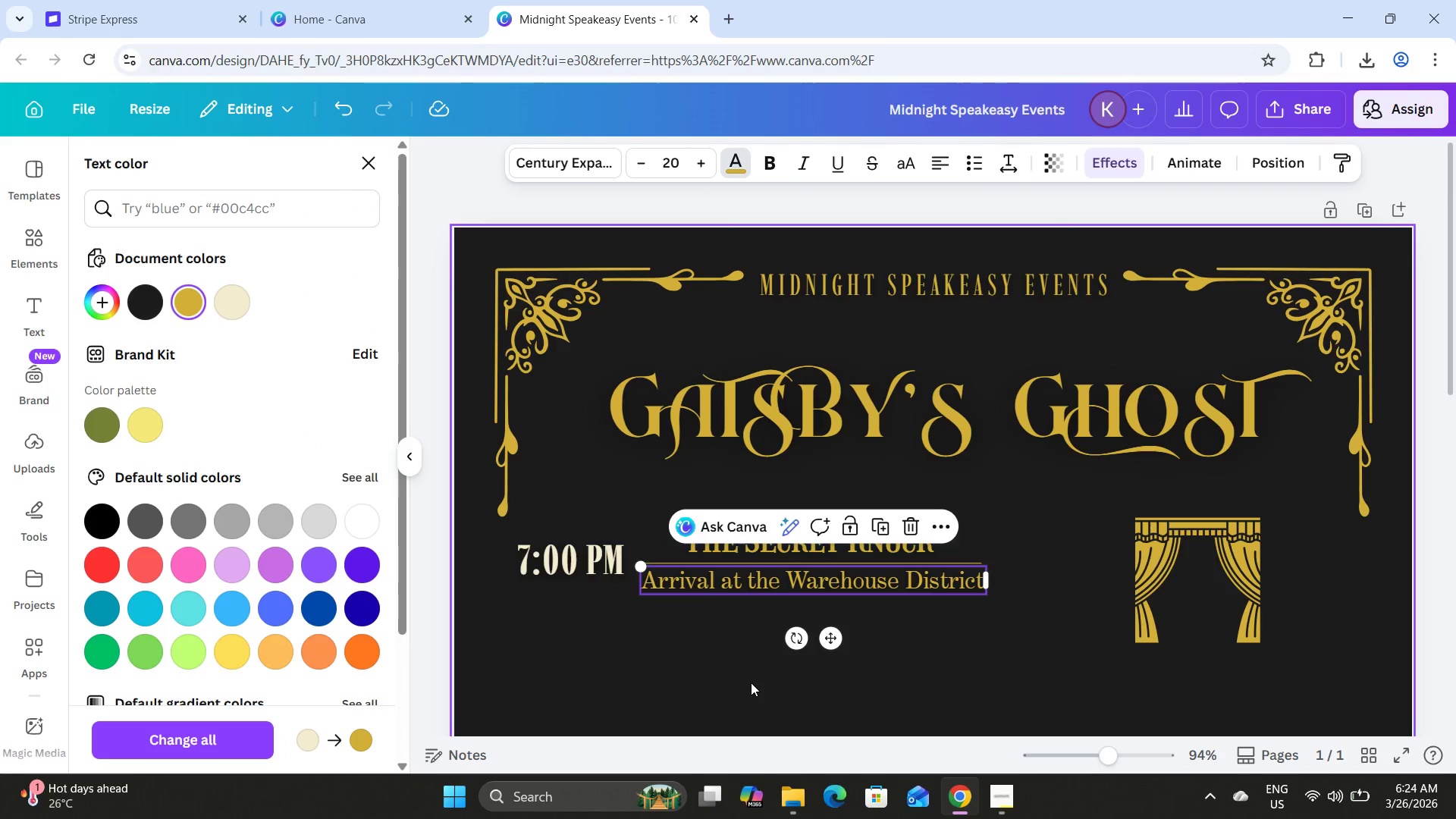 
left_click([726, 670])
 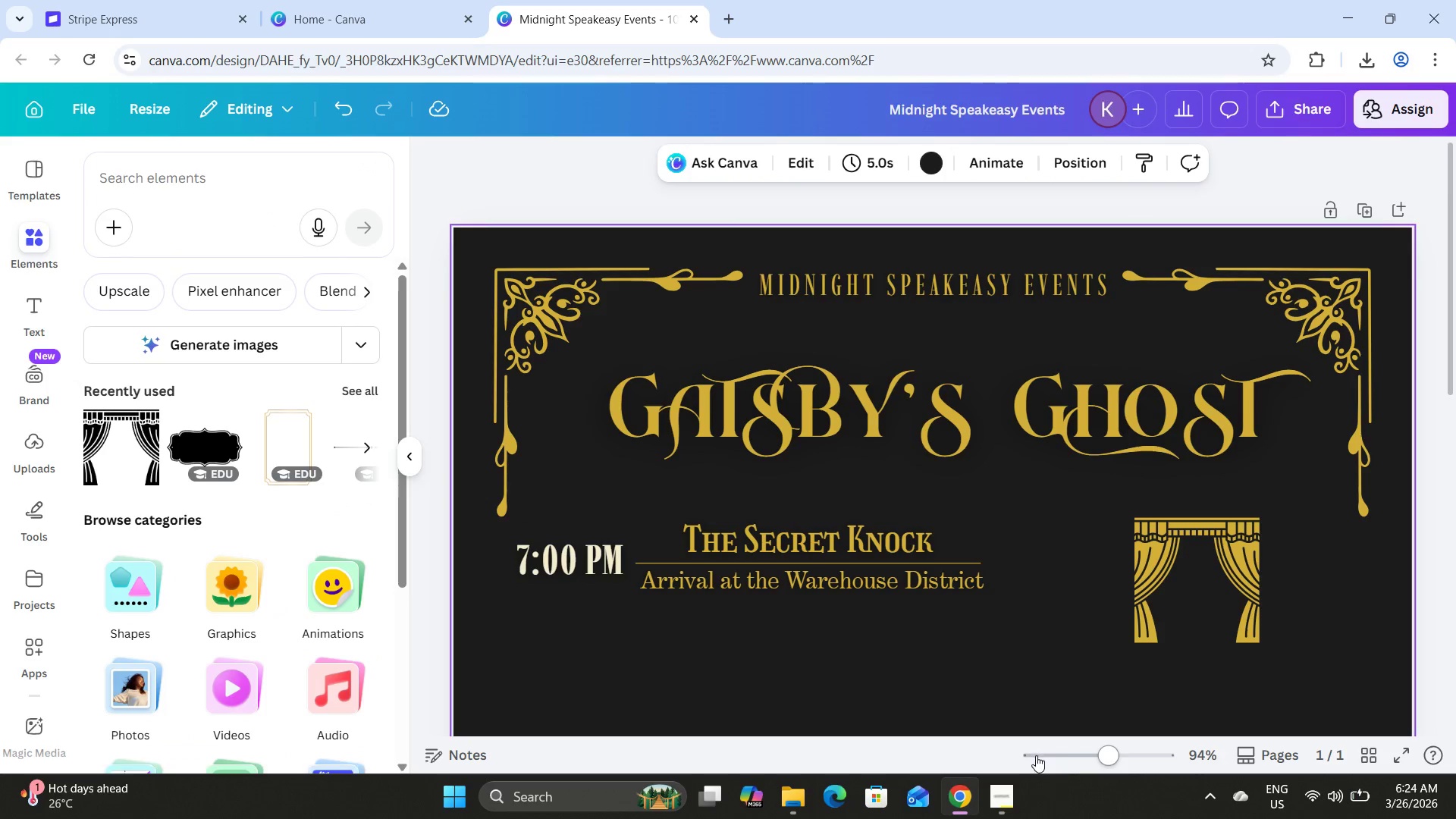 
left_click_drag(start_coordinate=[1102, 752], to_coordinate=[1103, 745])
 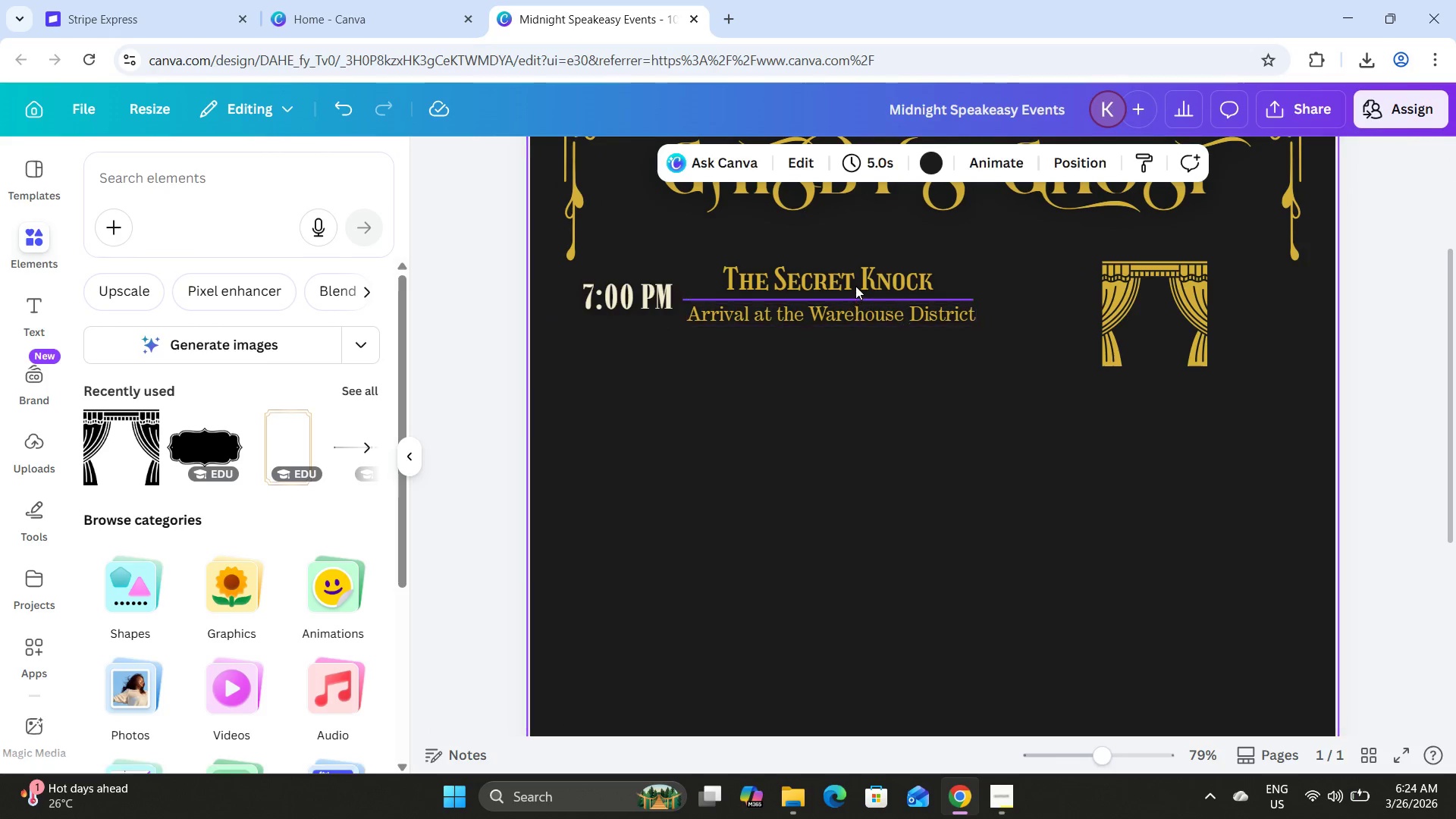 
scroll: coordinate [855, 286], scroll_direction: up, amount: 2.0
 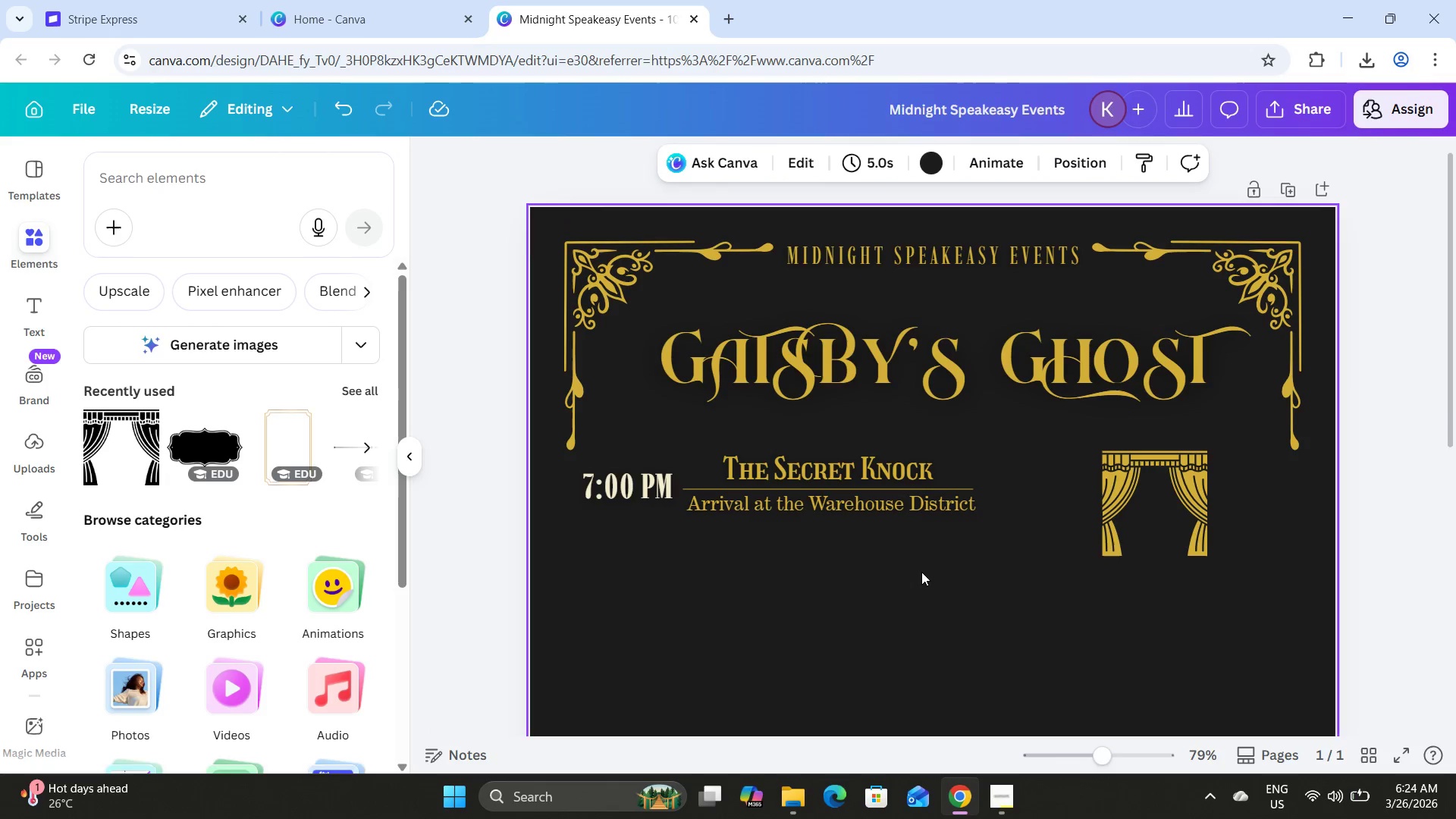 
left_click_drag(start_coordinate=[921, 572], to_coordinate=[642, 454])
 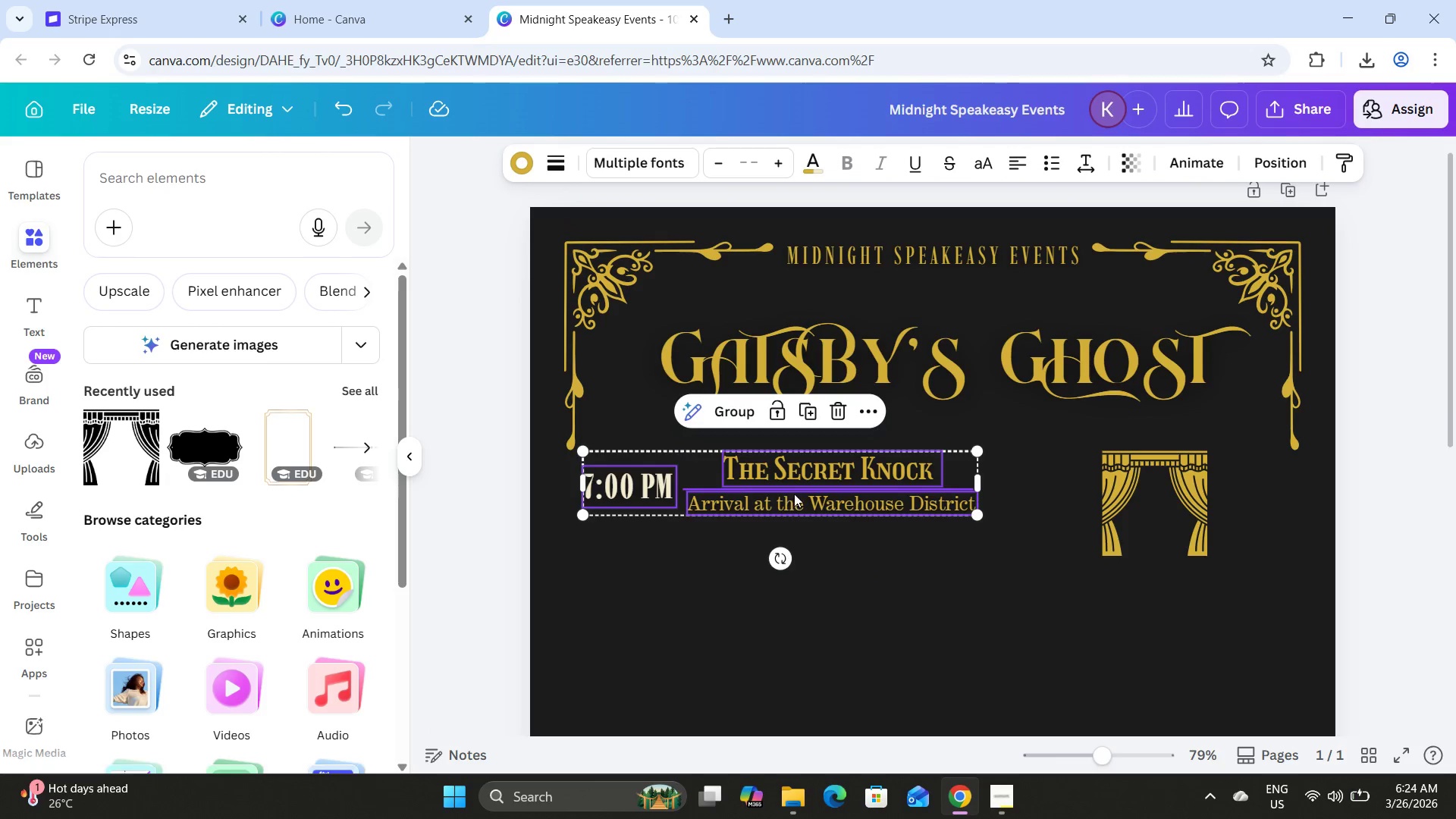 
left_click_drag(start_coordinate=[794, 494], to_coordinate=[811, 495])
 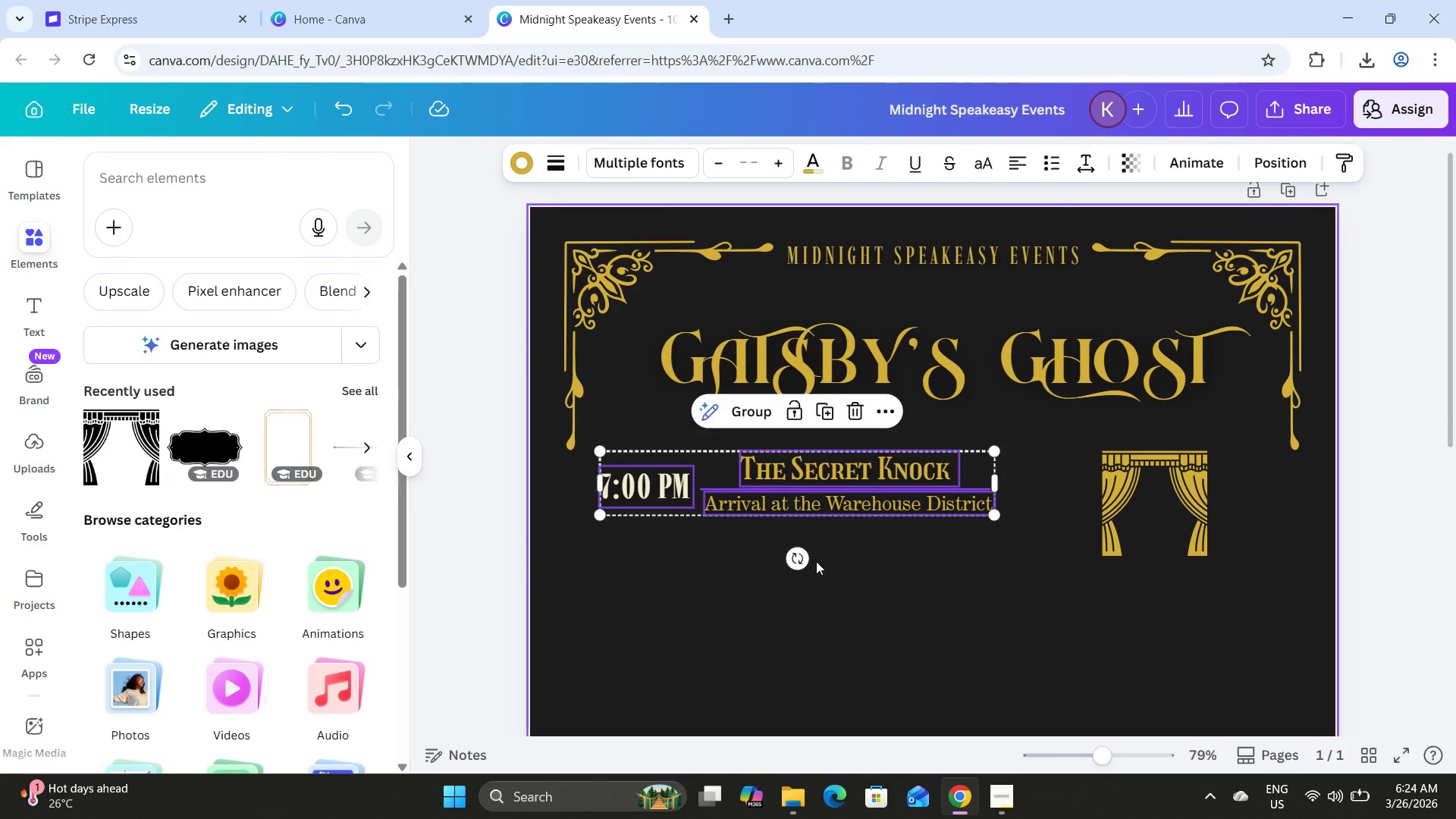 
left_click([817, 562])
 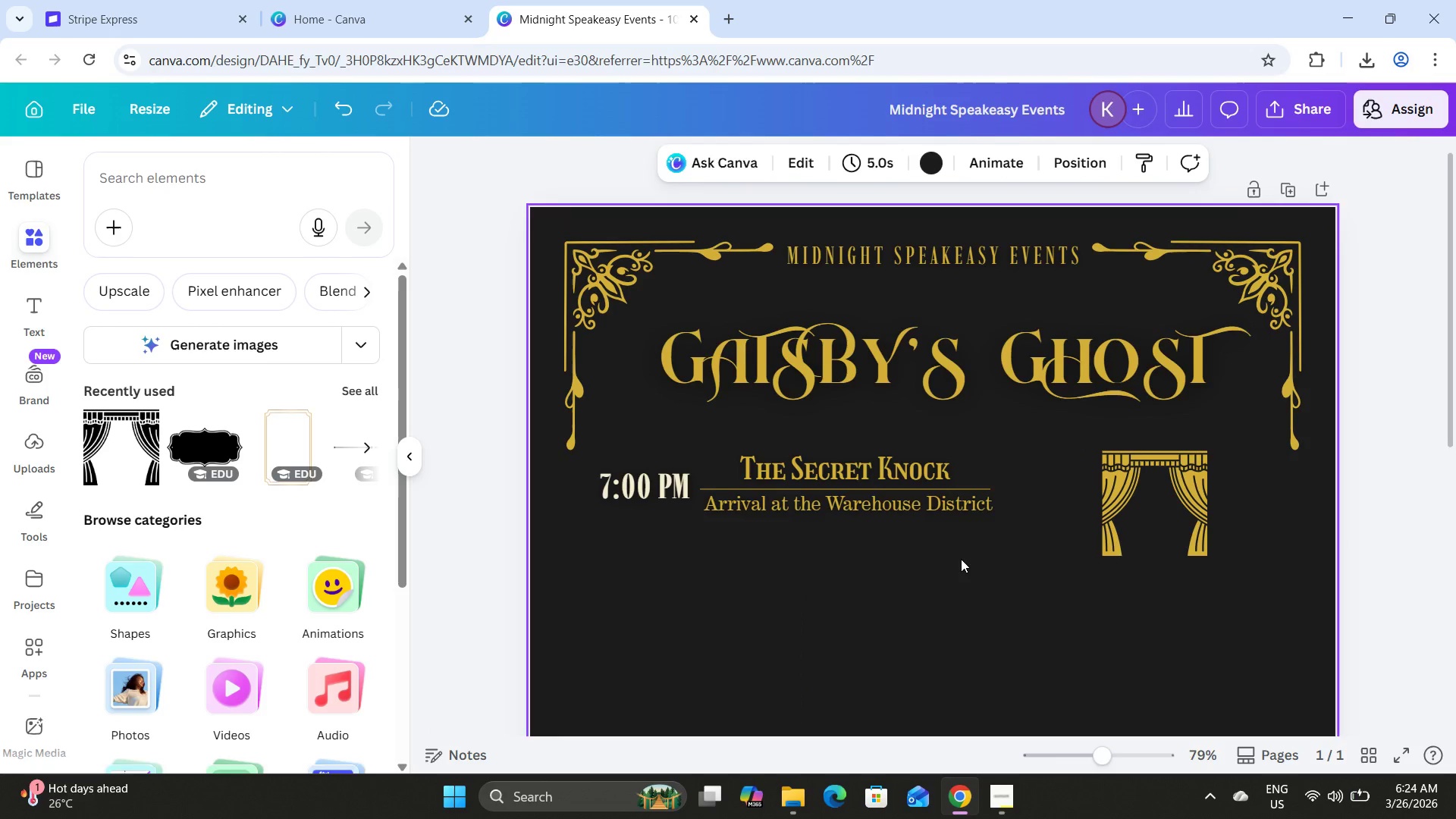 
scroll: coordinate [961, 559], scroll_direction: up, amount: 1.0
 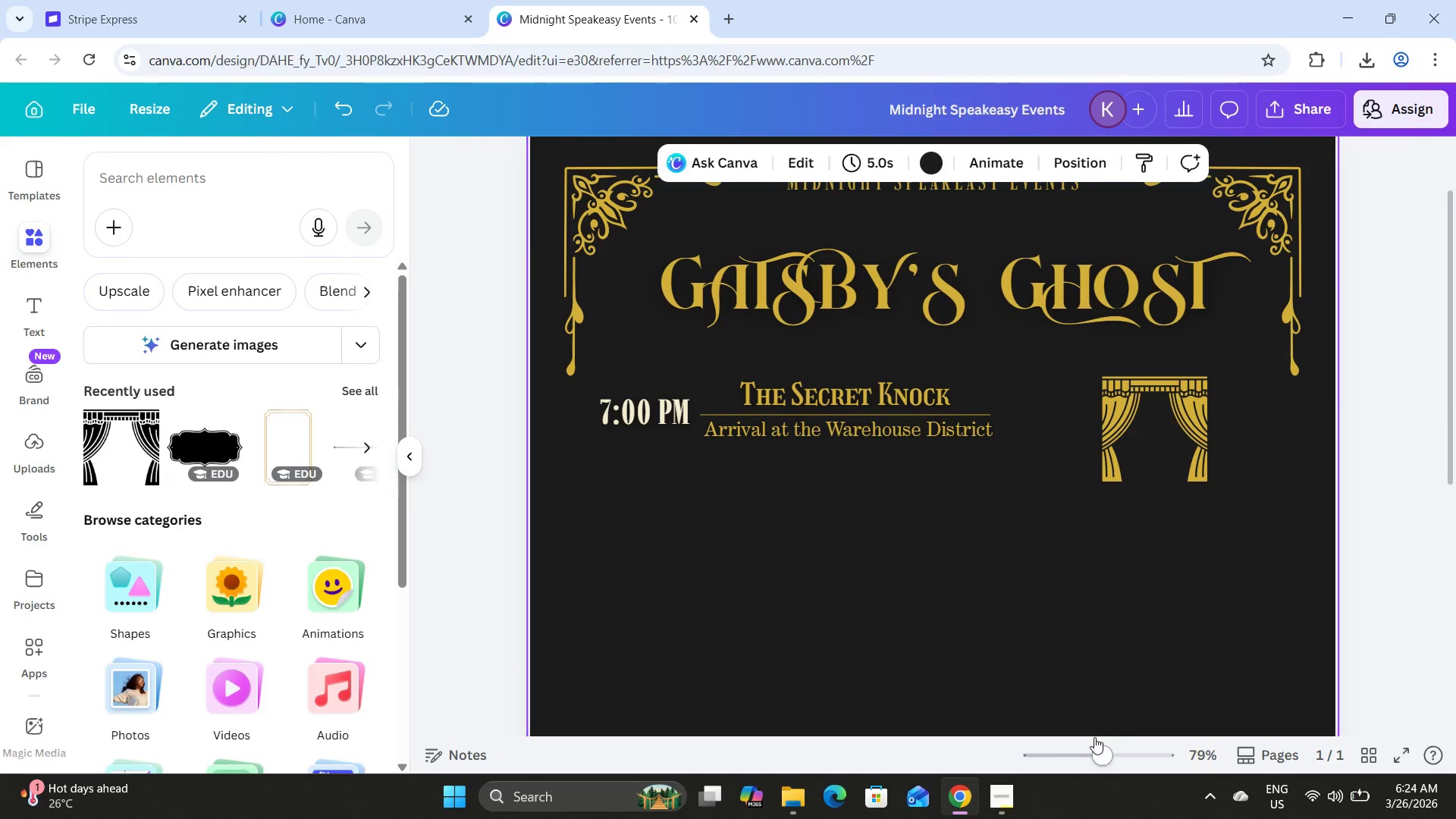 
left_click_drag(start_coordinate=[1094, 739], to_coordinate=[1105, 730])
 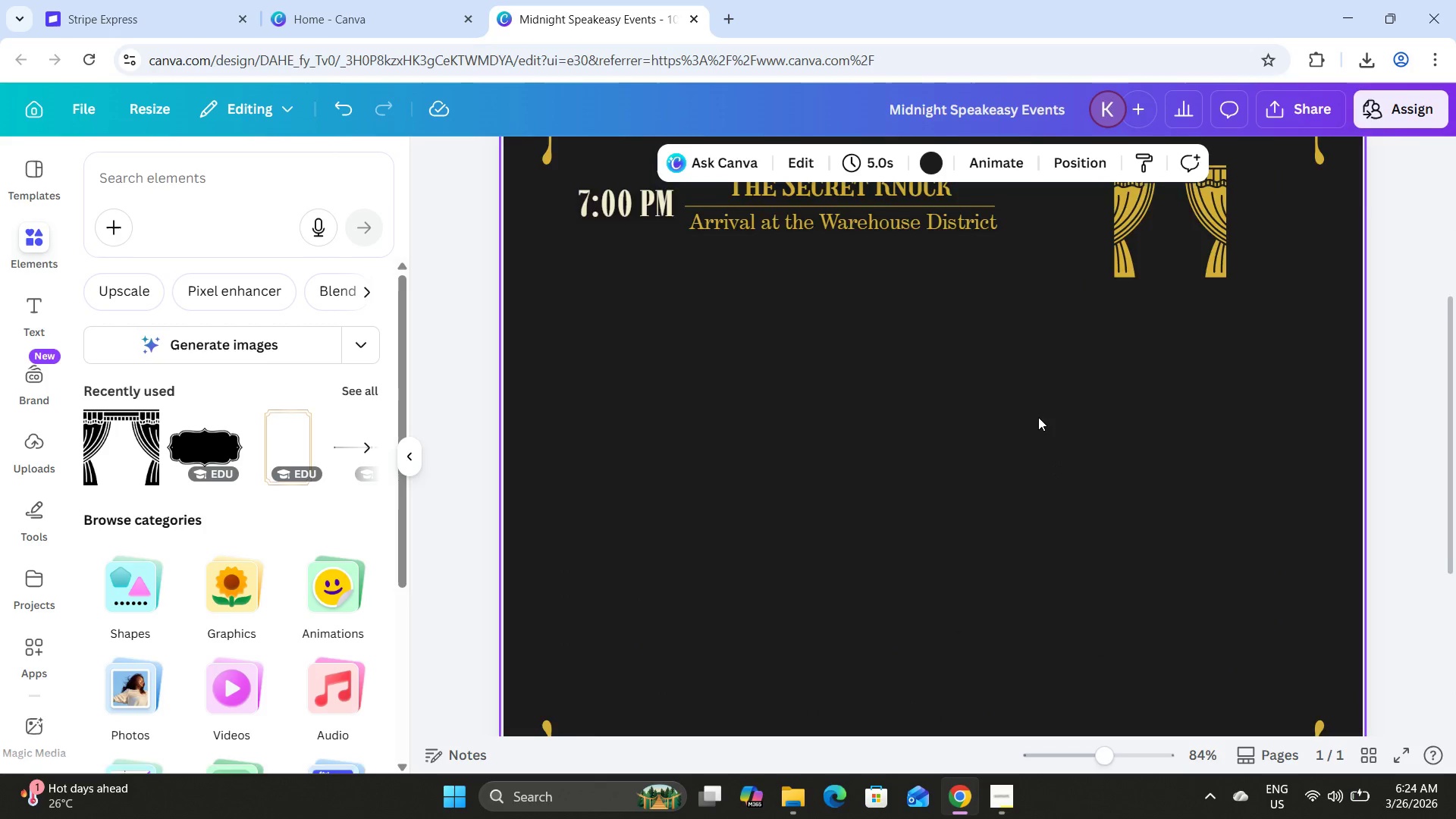 
scroll: coordinate [858, 408], scroll_direction: up, amount: 4.0
 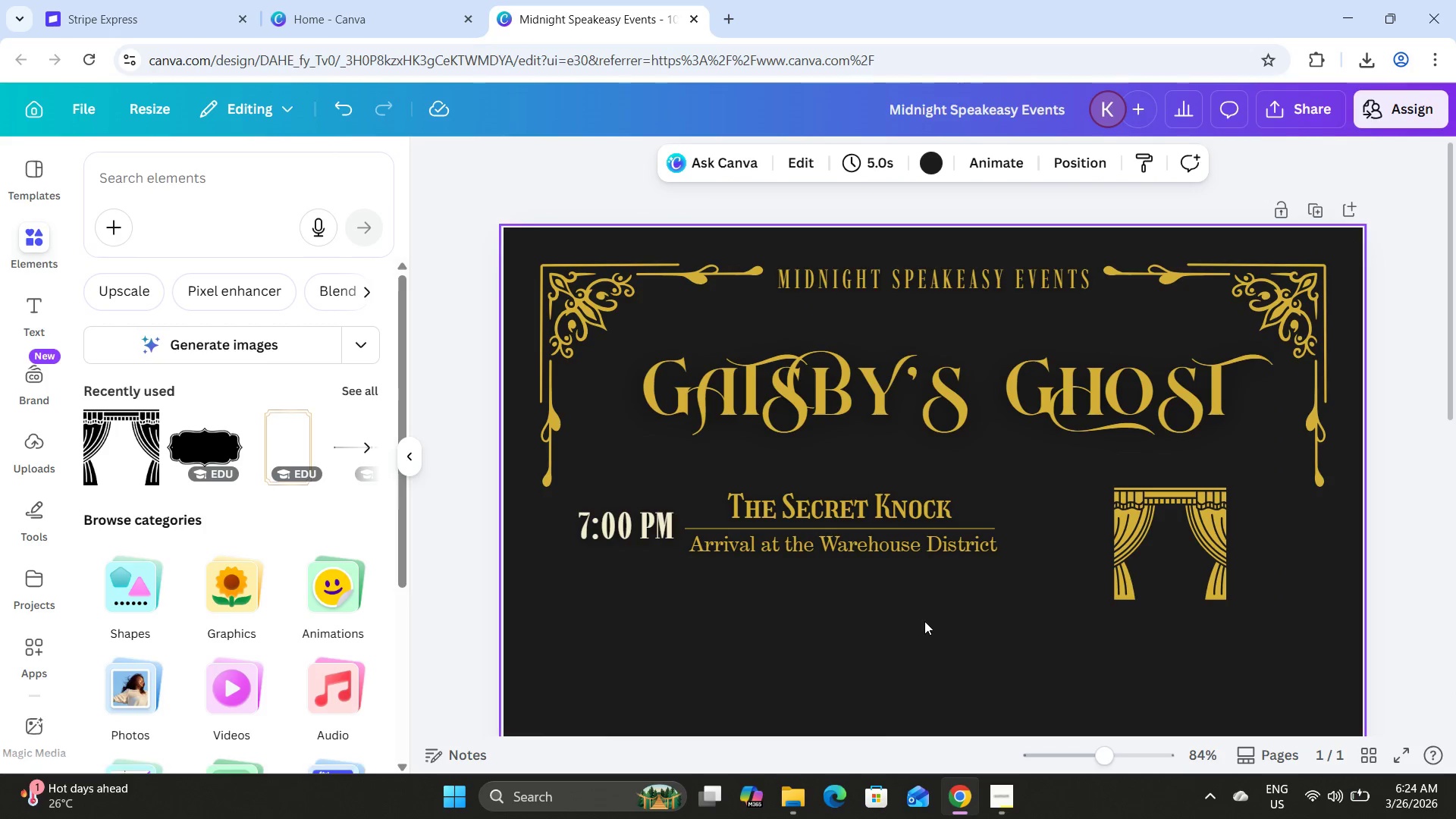 
left_click([924, 621])
 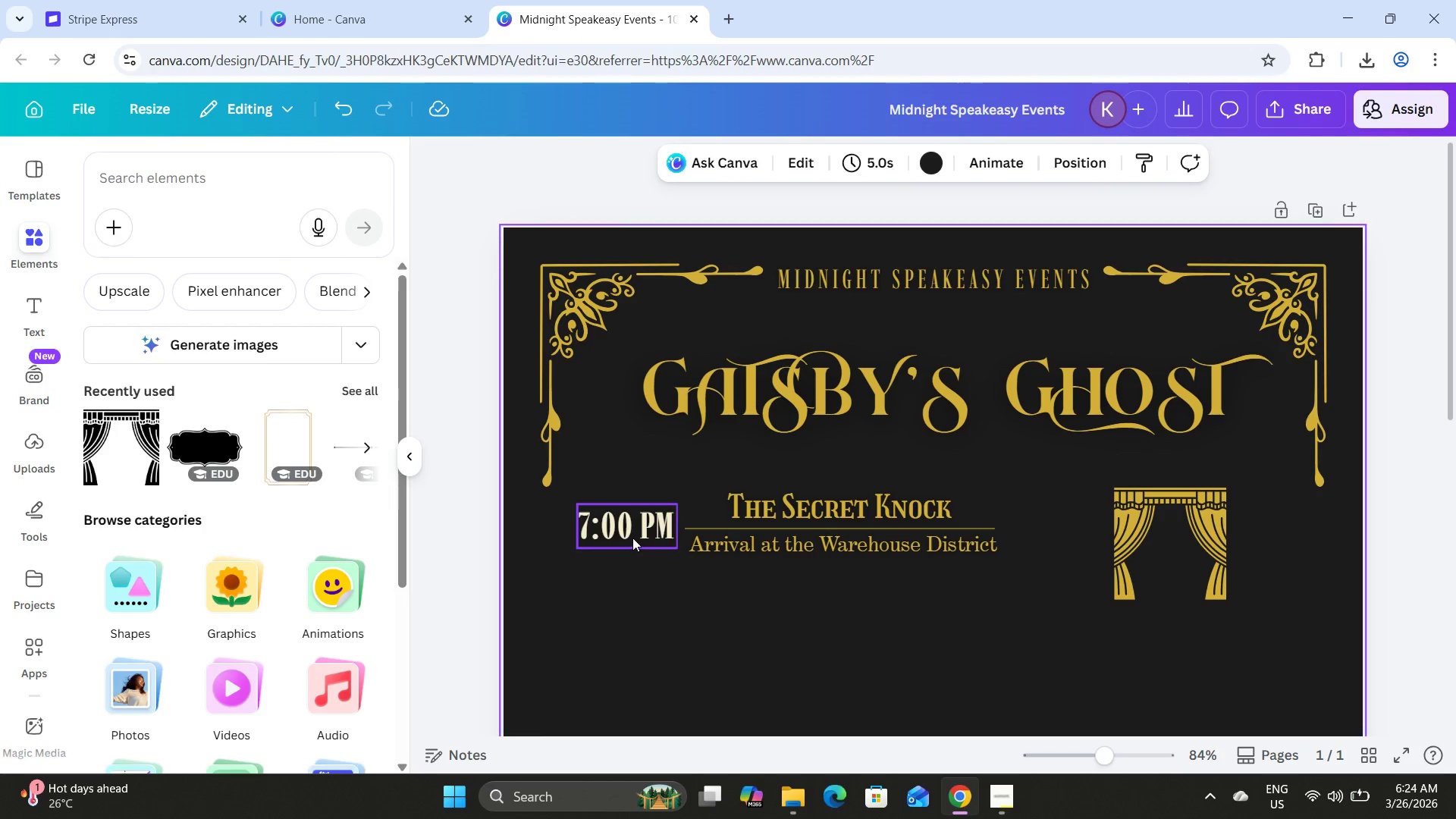 
left_click([632, 537])
 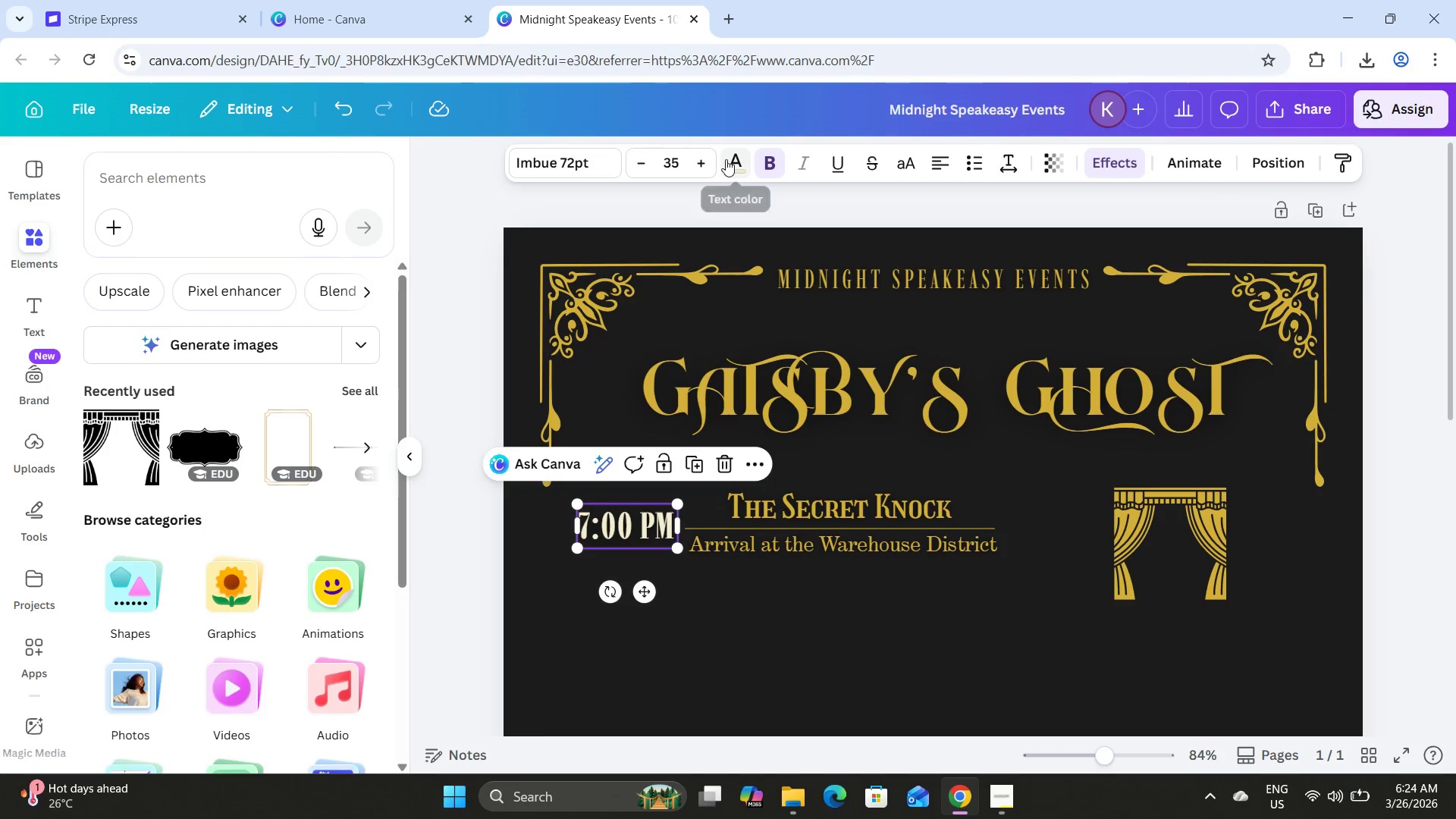 
left_click([726, 158])
 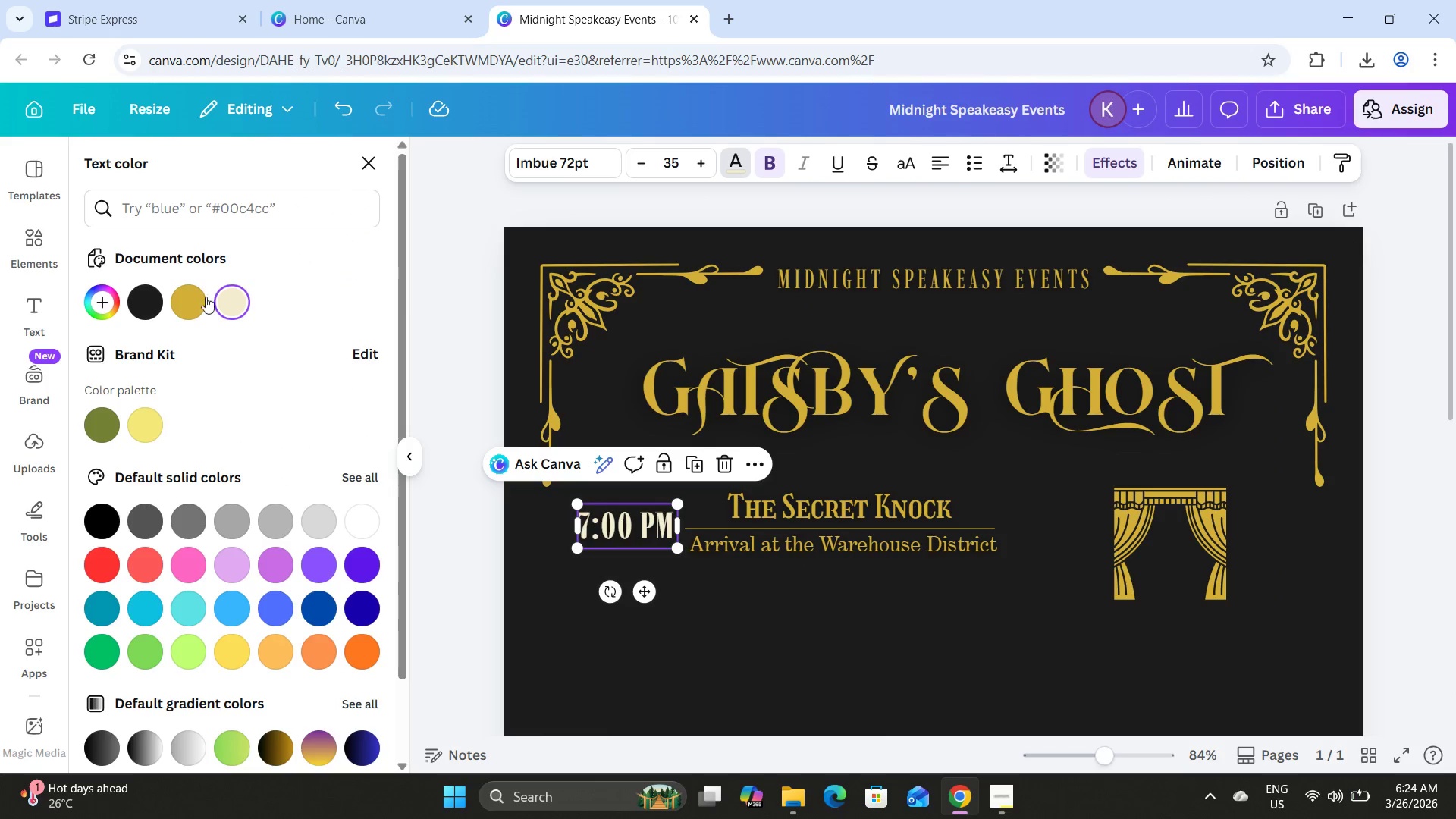 
left_click([184, 292])
 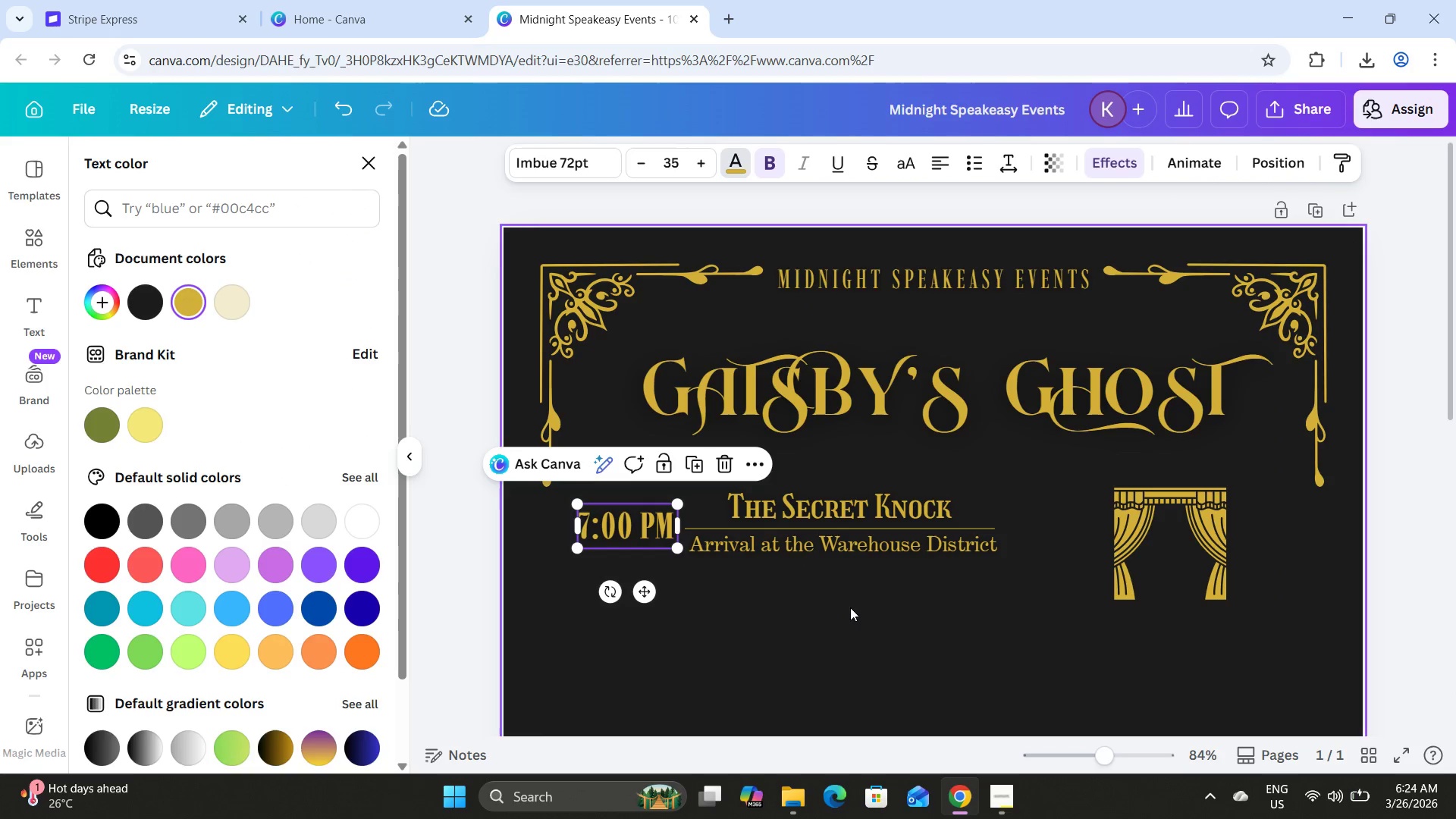 
left_click([862, 614])
 